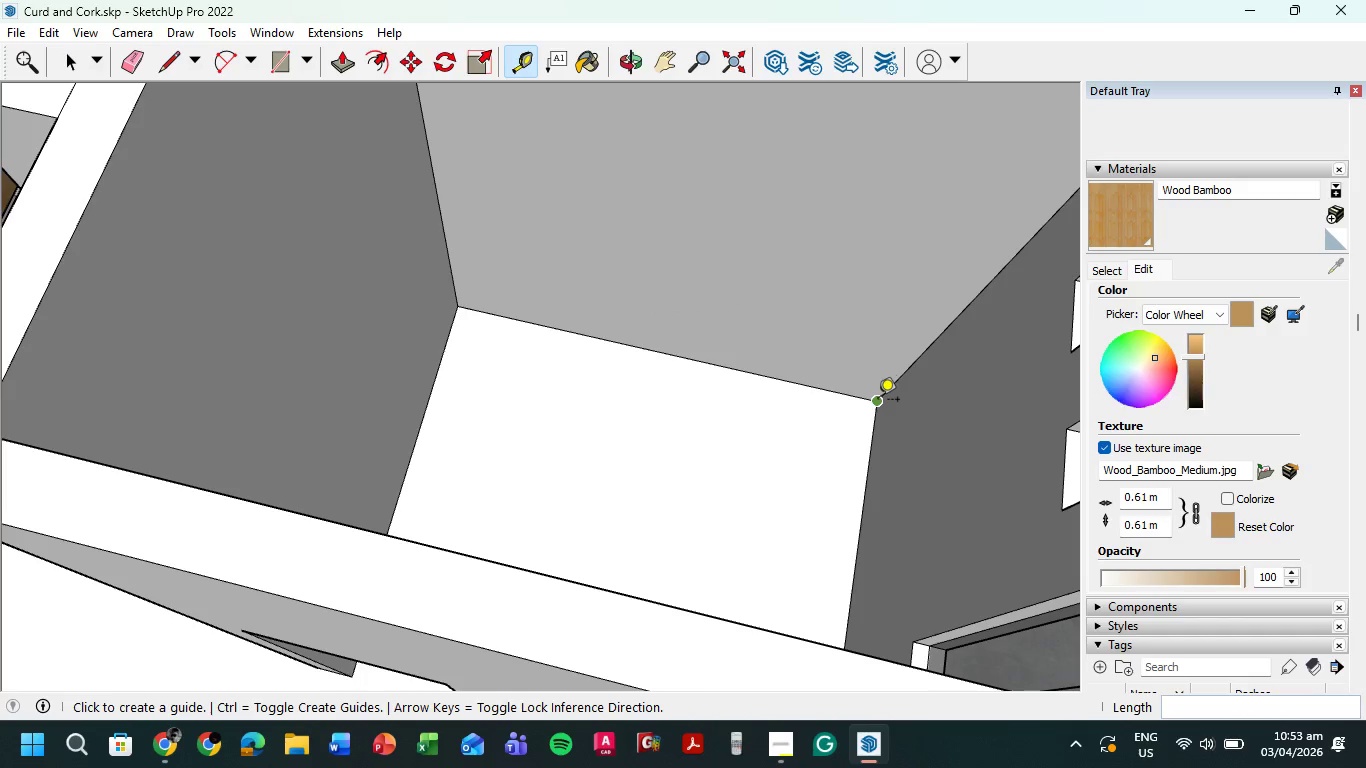 
left_click([877, 401])
 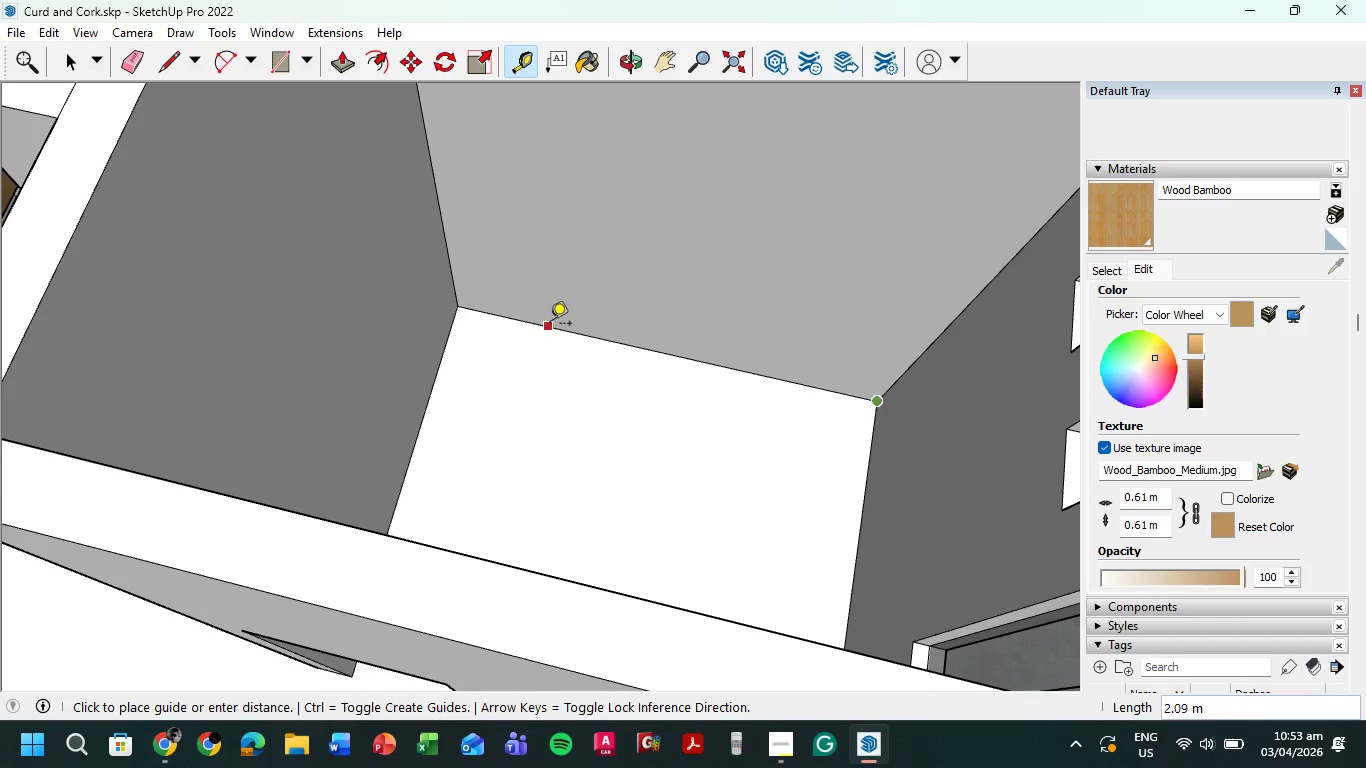 
wait(11.84)
 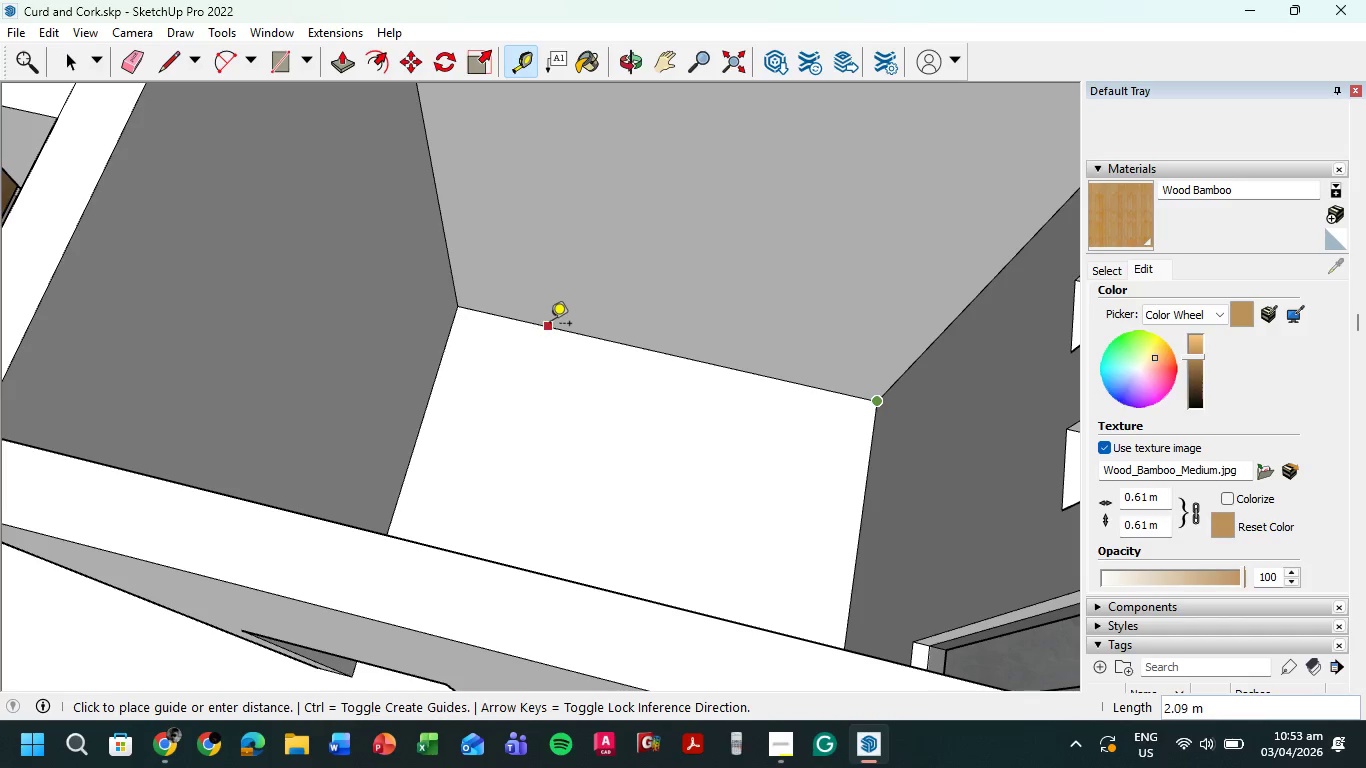 
left_click([548, 329])
 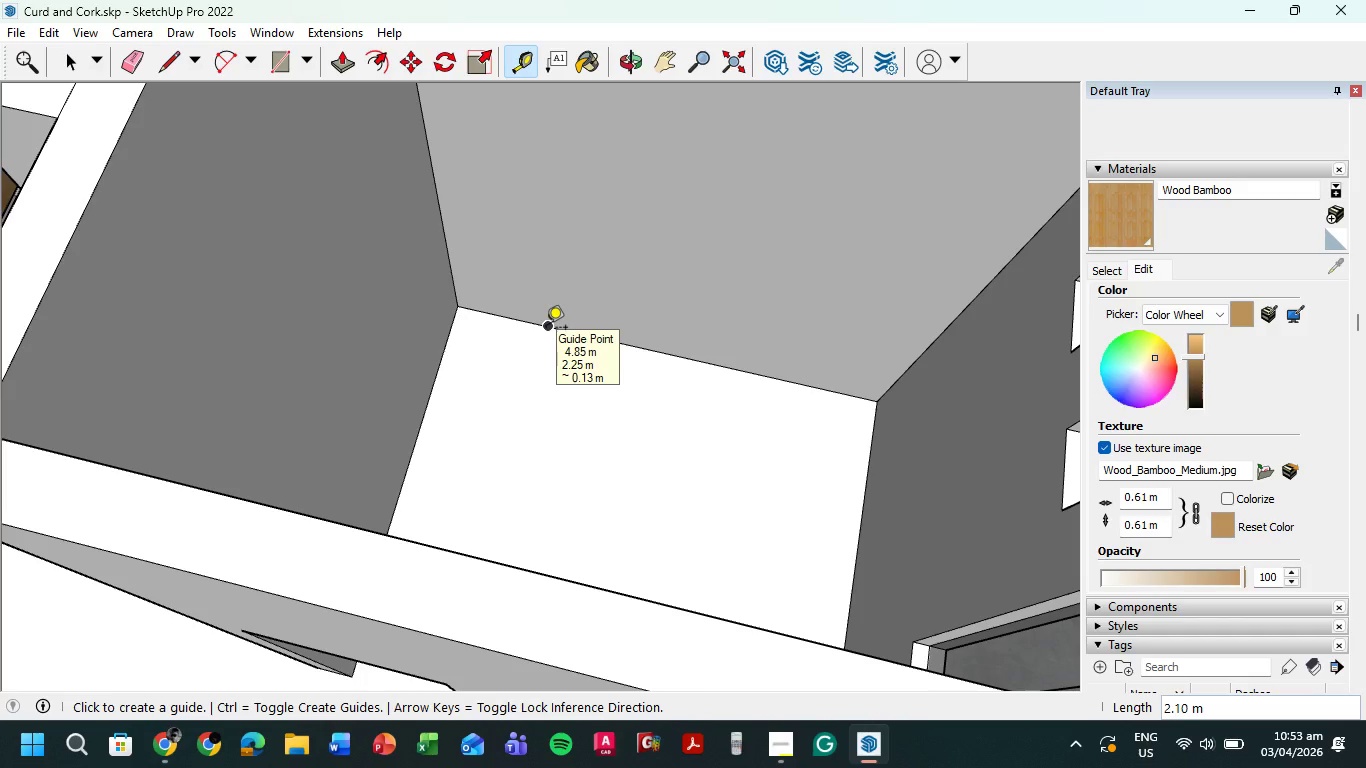 
left_click([546, 329])
 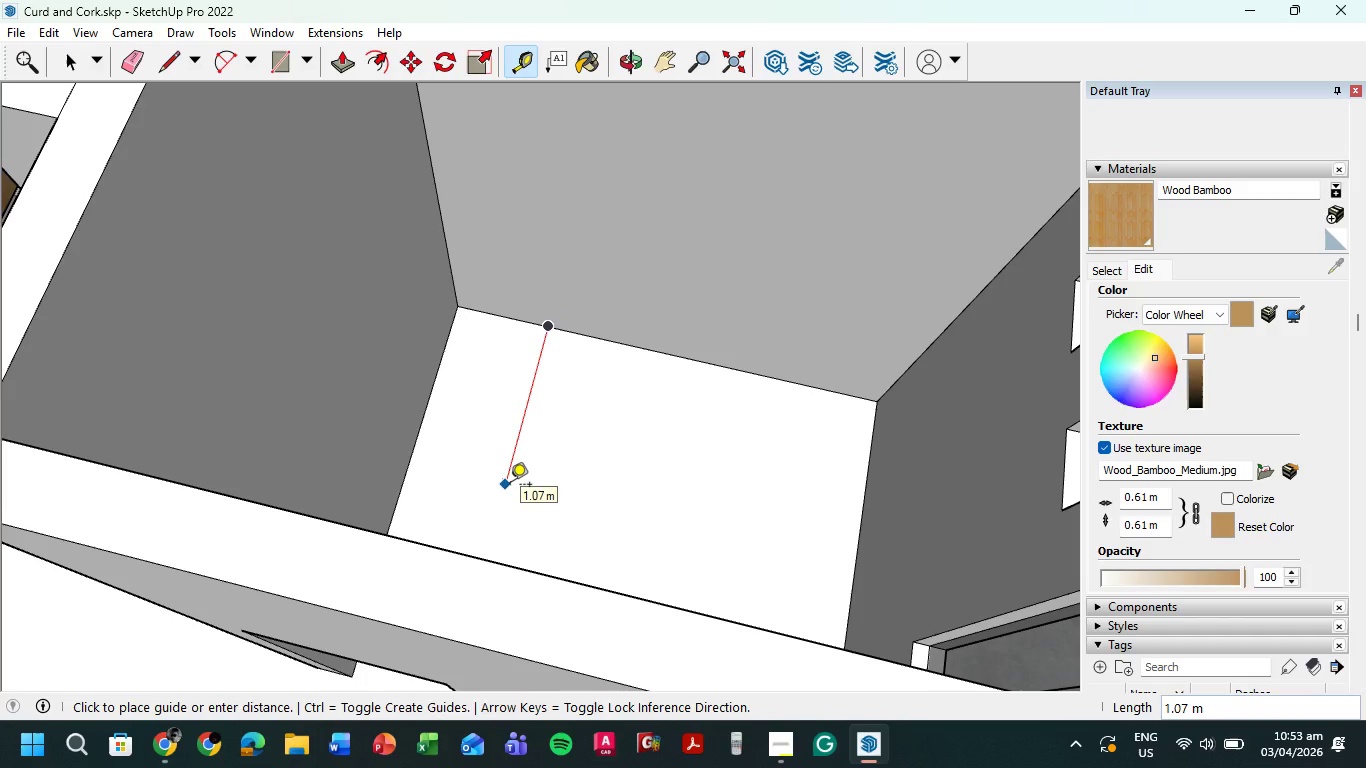 
key(Escape)
 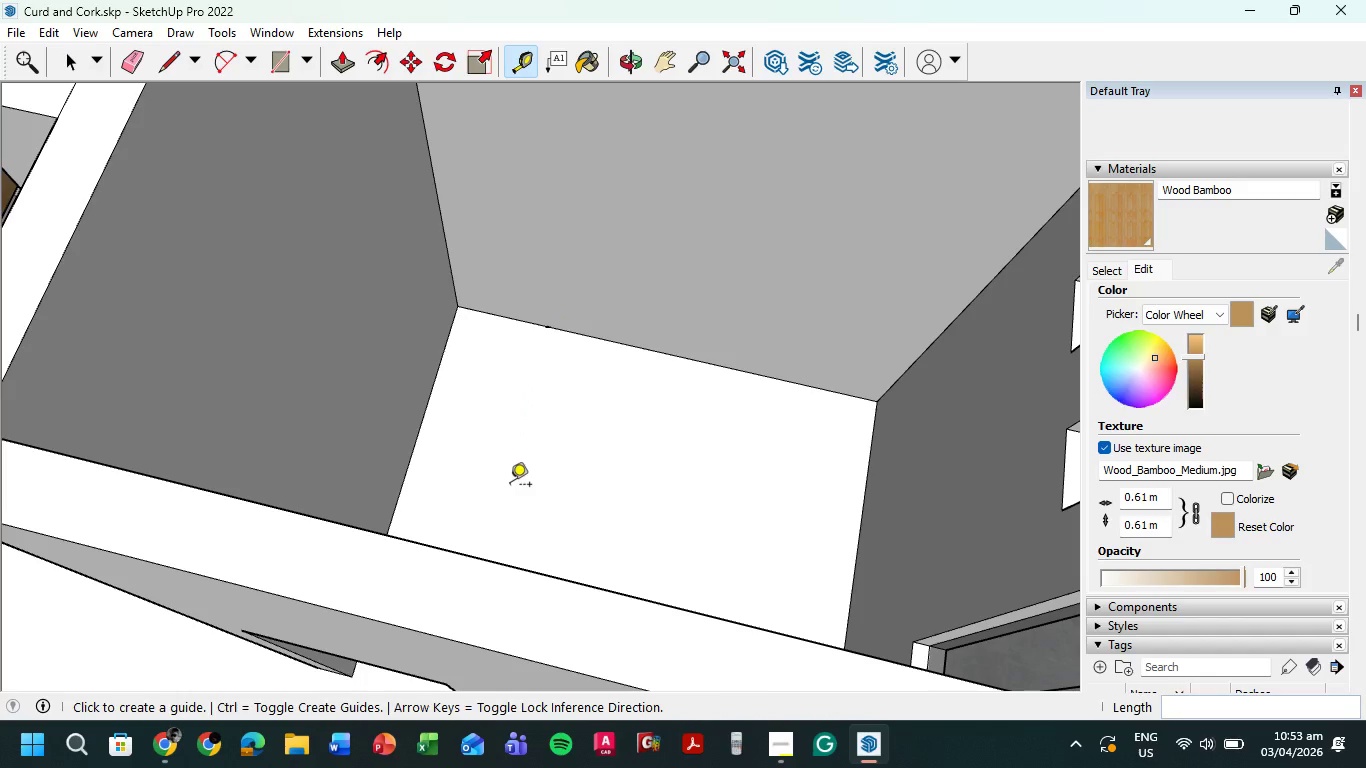 
key(P)
 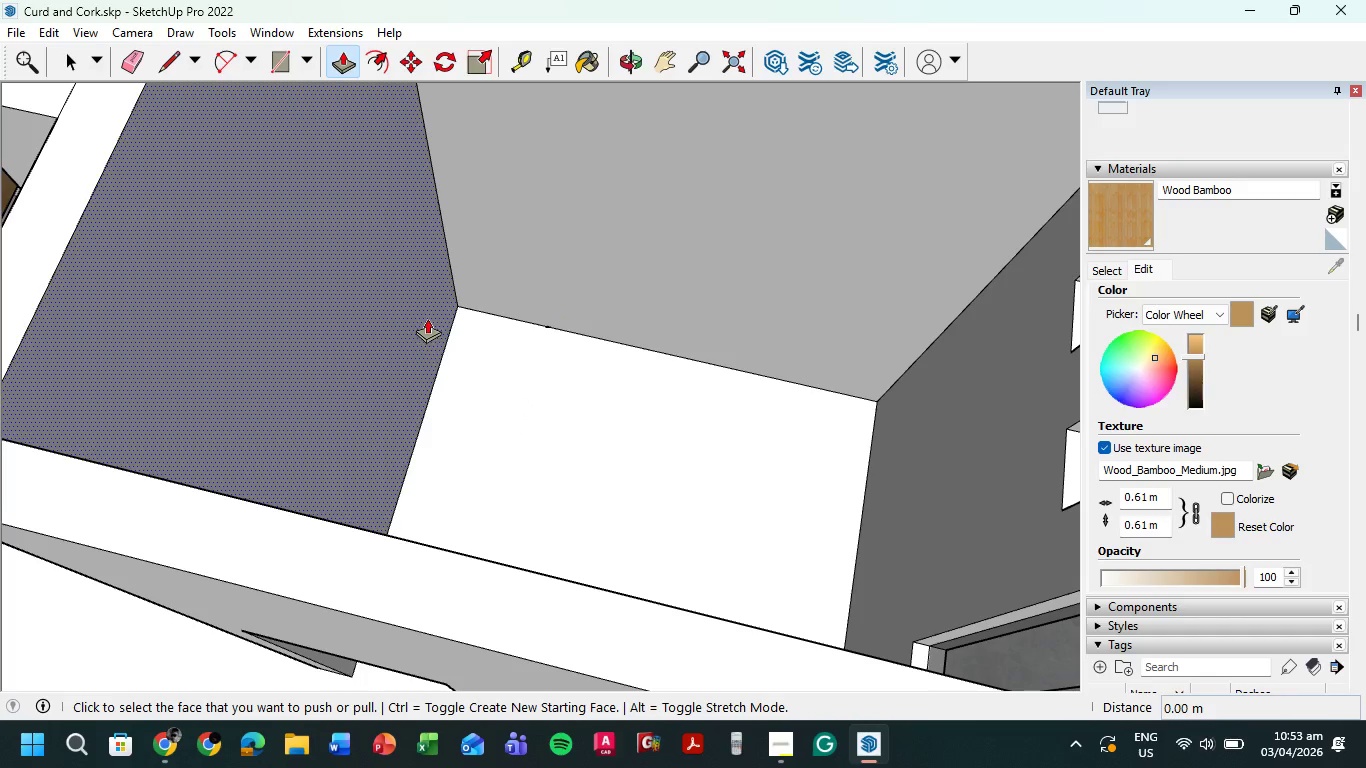 
left_click([429, 304])
 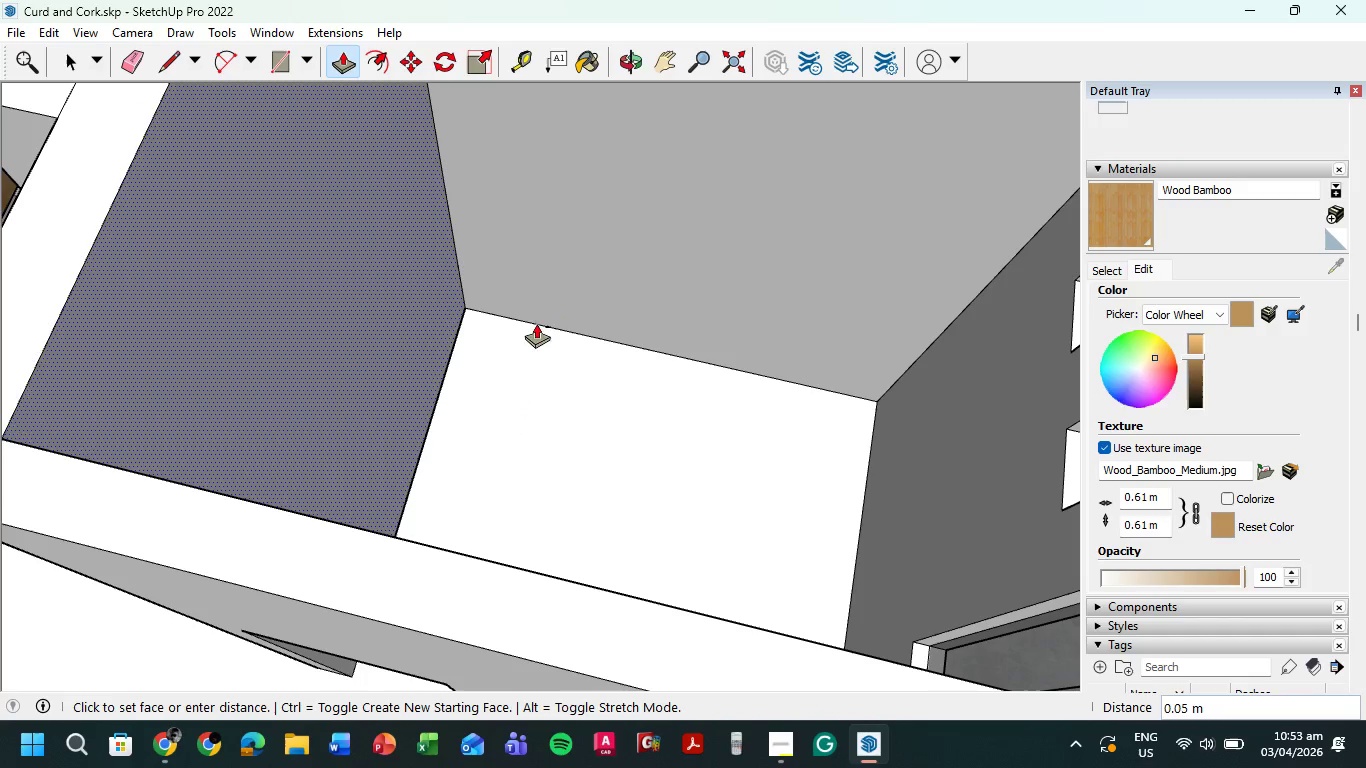 
left_click_drag(start_coordinate=[422, 320], to_coordinate=[493, 326])
 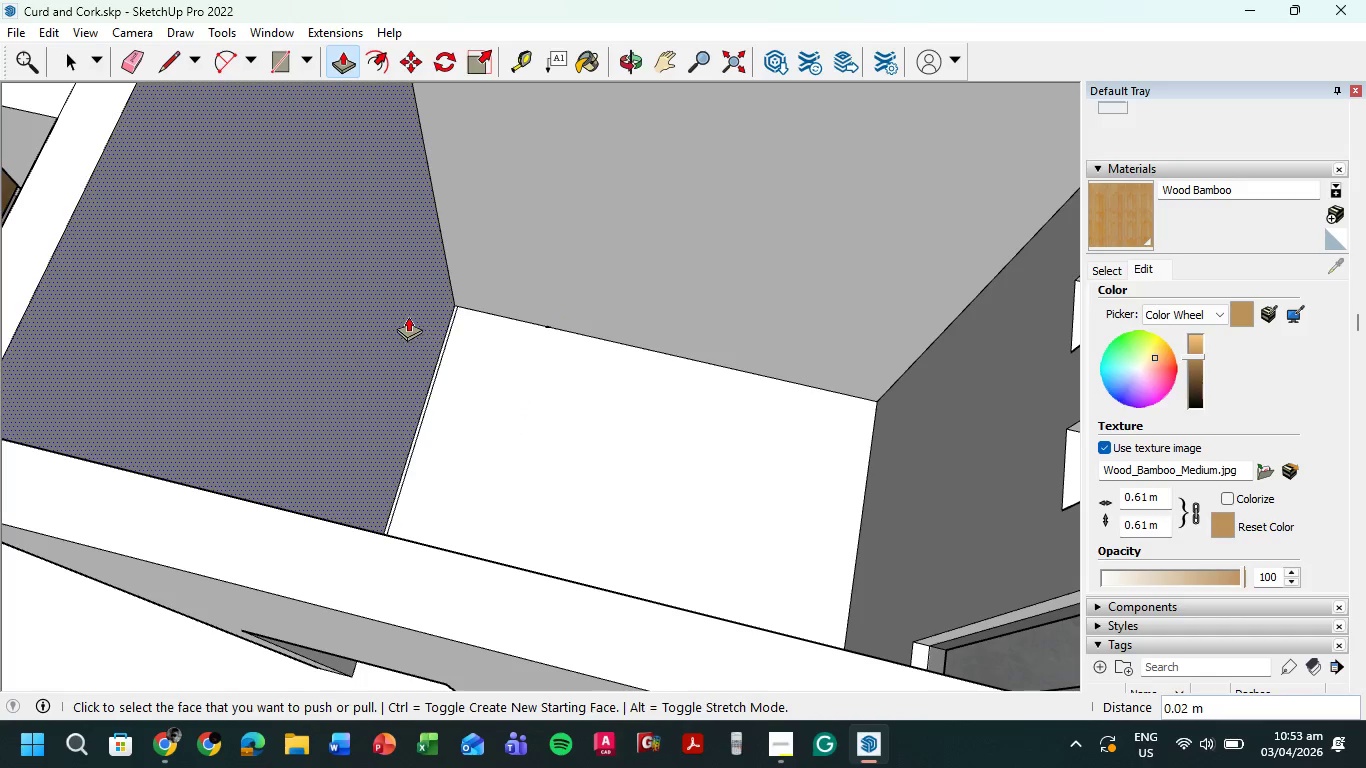 
left_click_drag(start_coordinate=[408, 316], to_coordinate=[509, 337])
 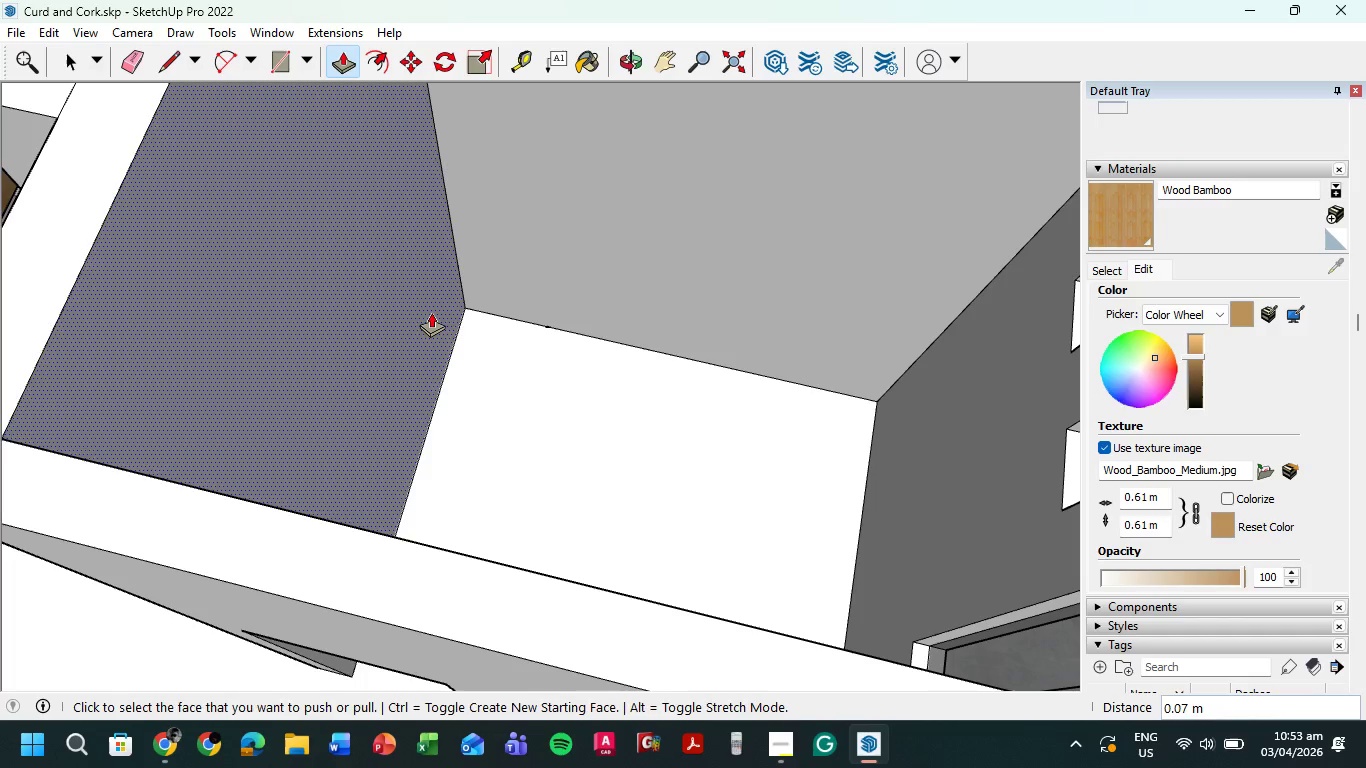 
left_click_drag(start_coordinate=[431, 312], to_coordinate=[496, 323])
 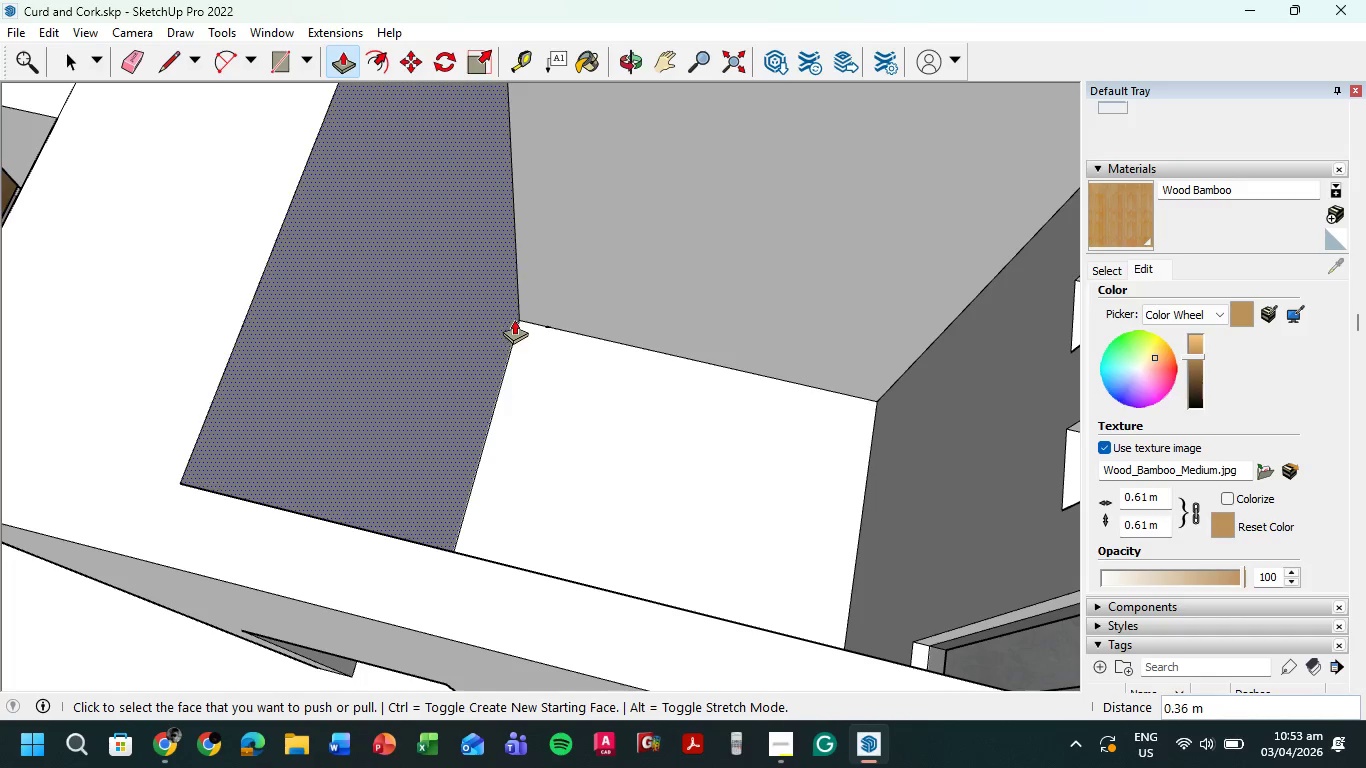 
left_click_drag(start_coordinate=[514, 334], to_coordinate=[624, 372])
 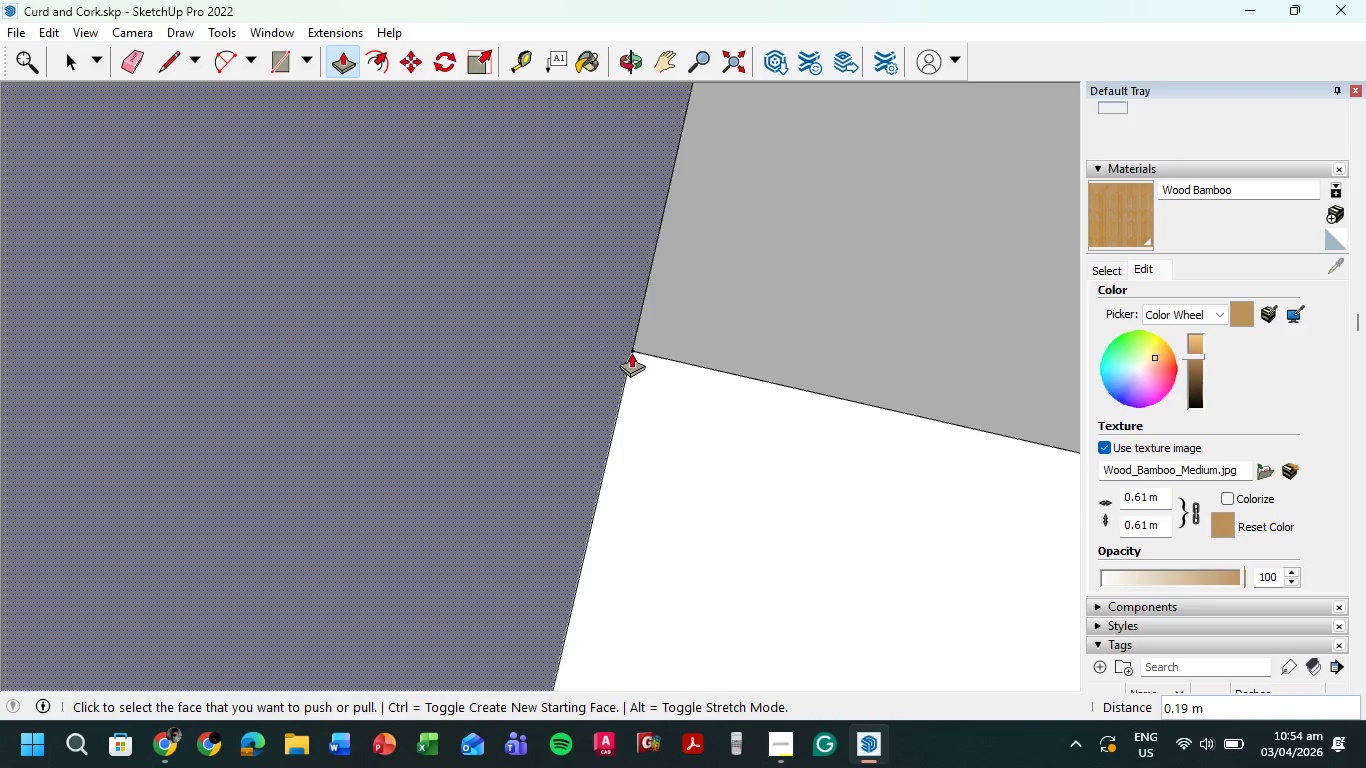 
scroll: coordinate [515, 317], scroll_direction: up, amount: 13.0
 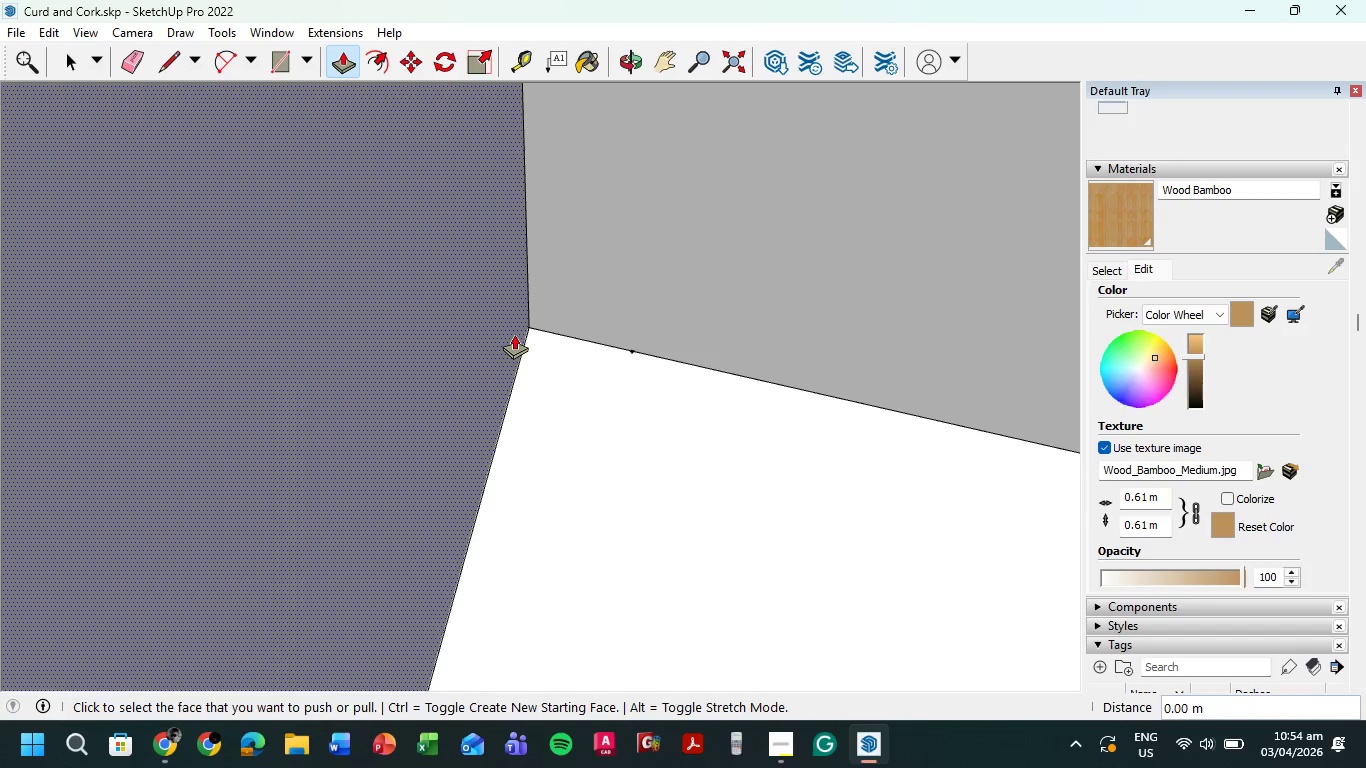 
left_click([631, 351])
 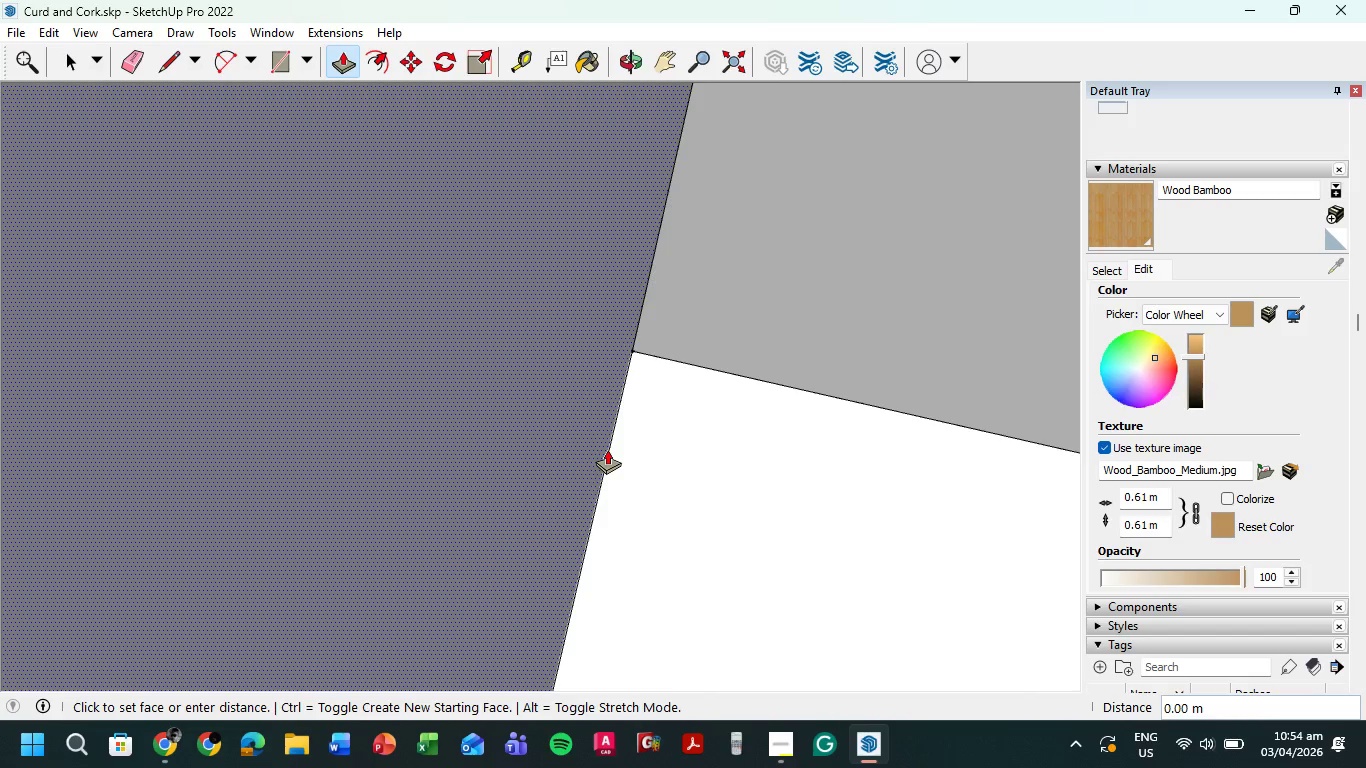 
left_click([609, 450])
 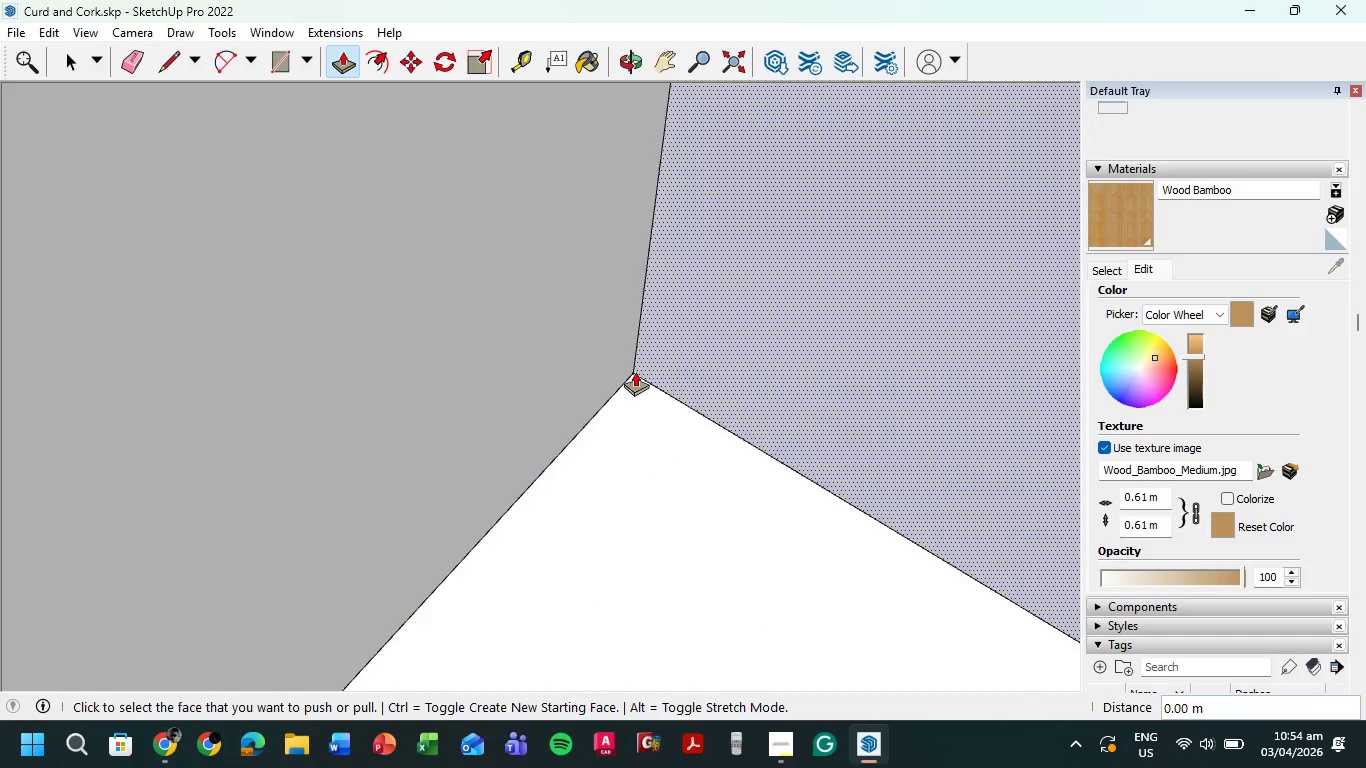 
left_click([624, 361])
 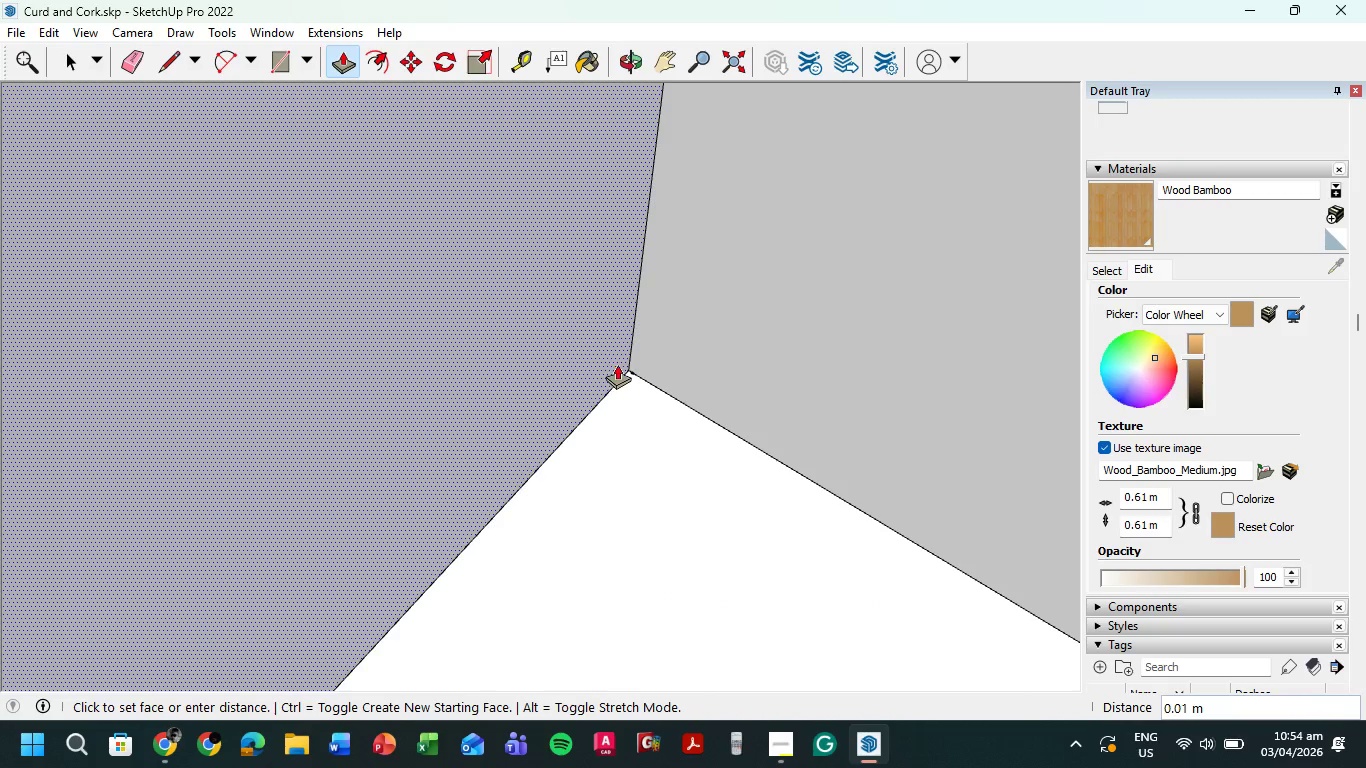 
wait(5.7)
 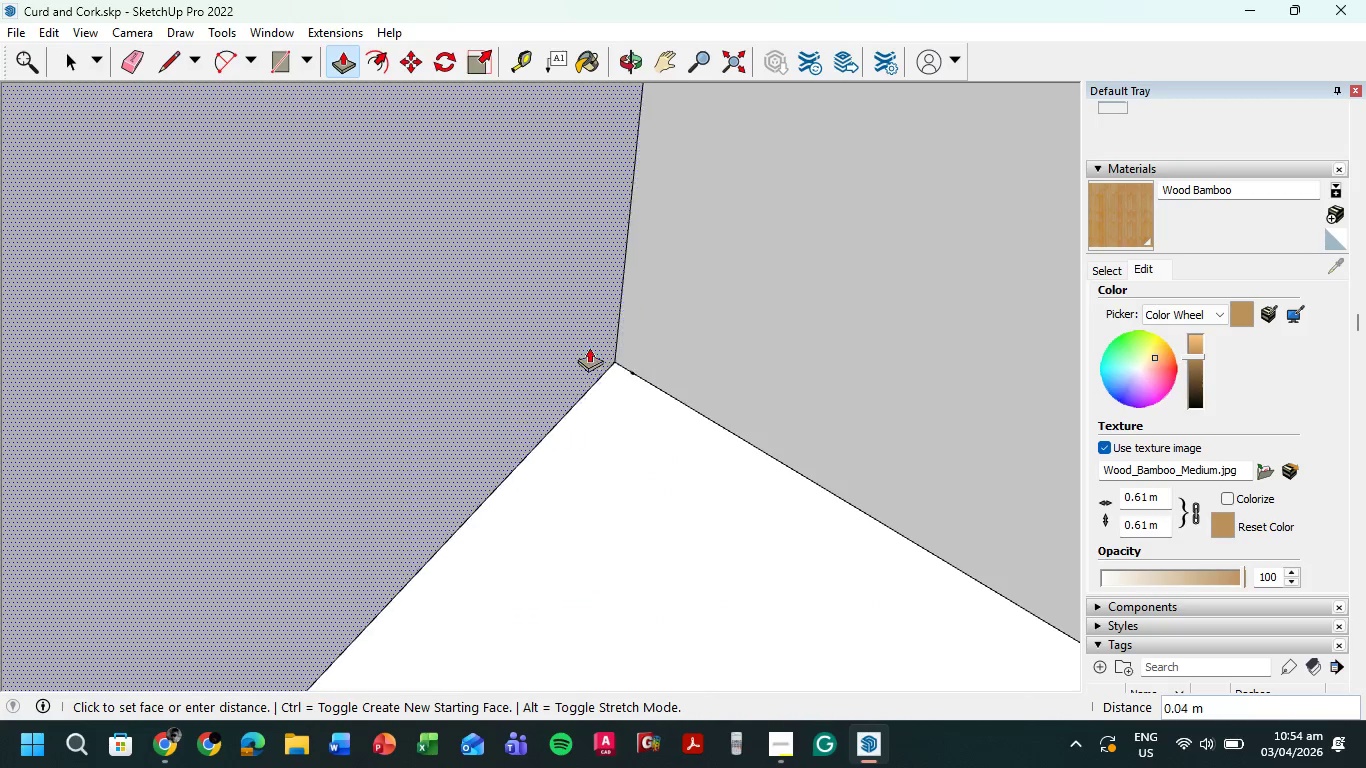 
left_click([619, 365])
 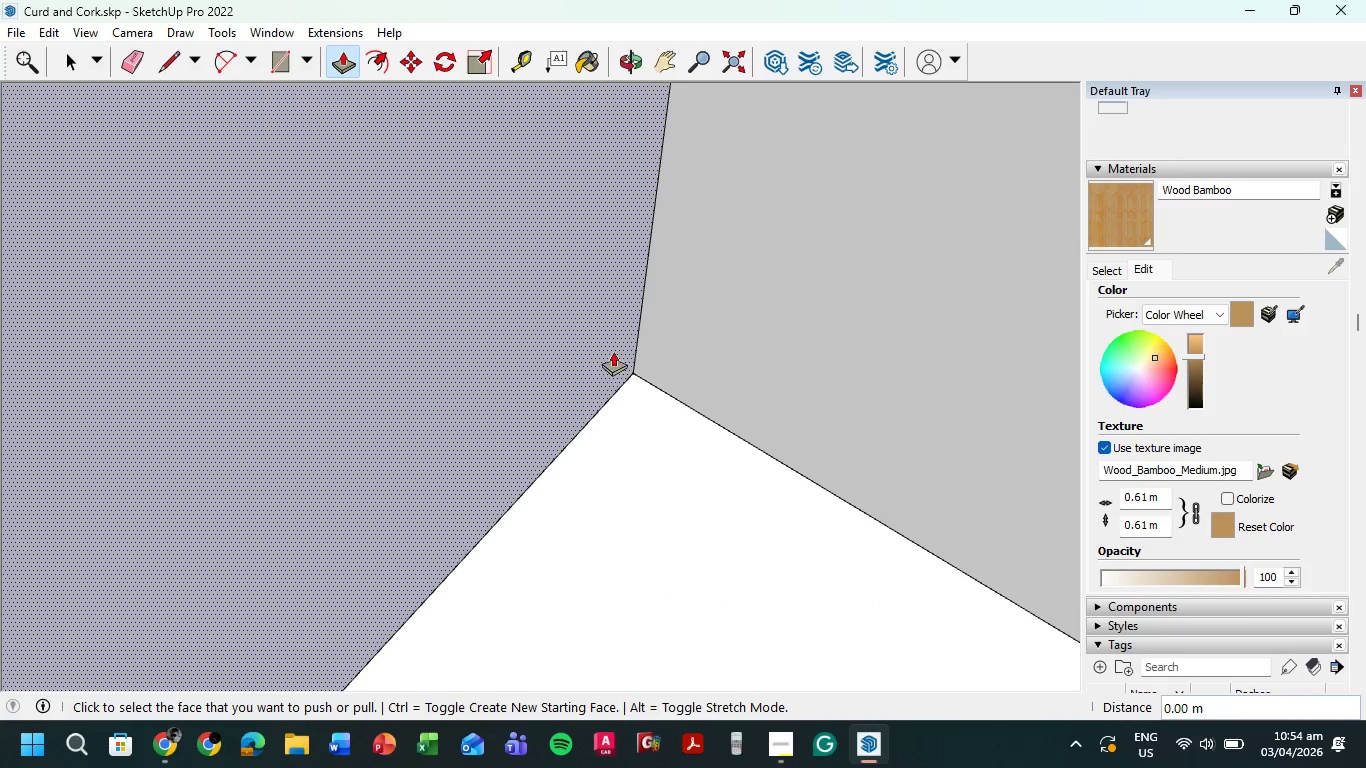 
key(Escape)
 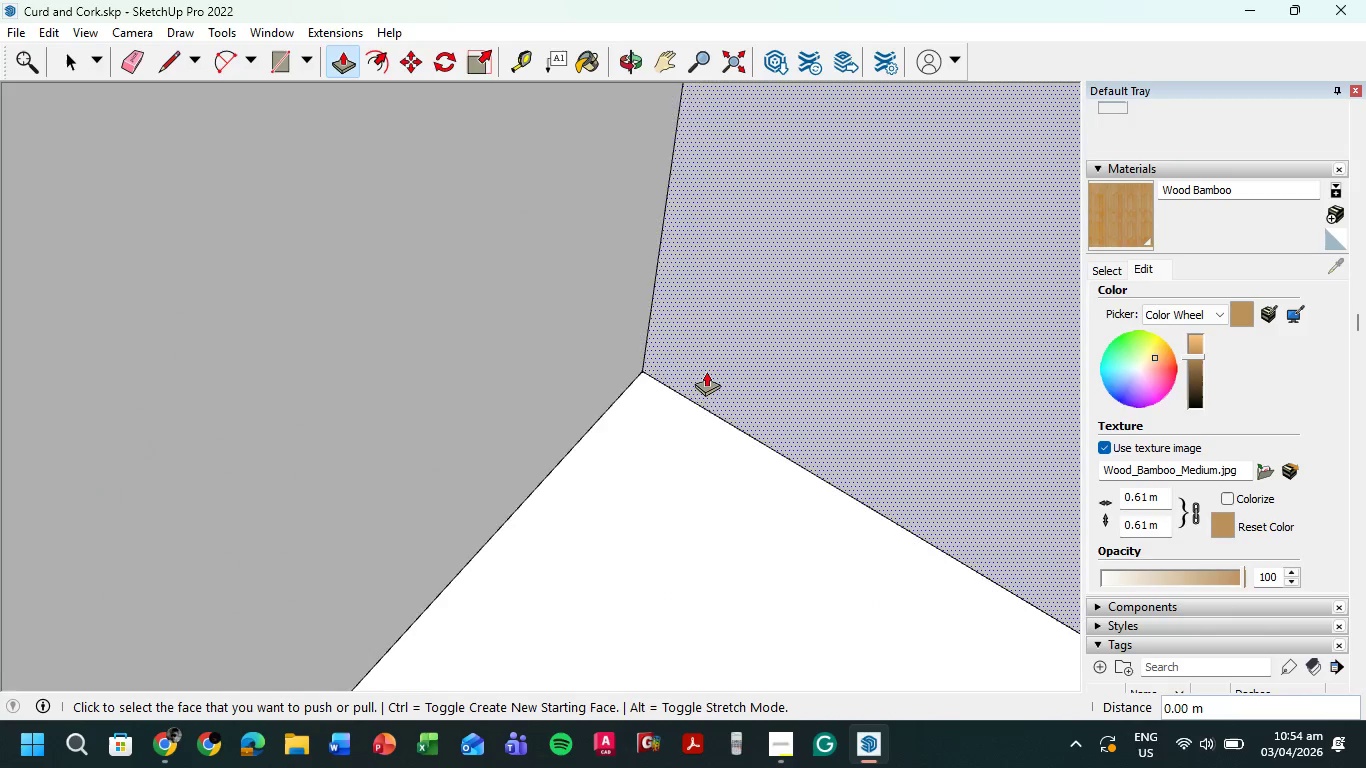 
scroll: coordinate [739, 434], scroll_direction: down, amount: 89.0
 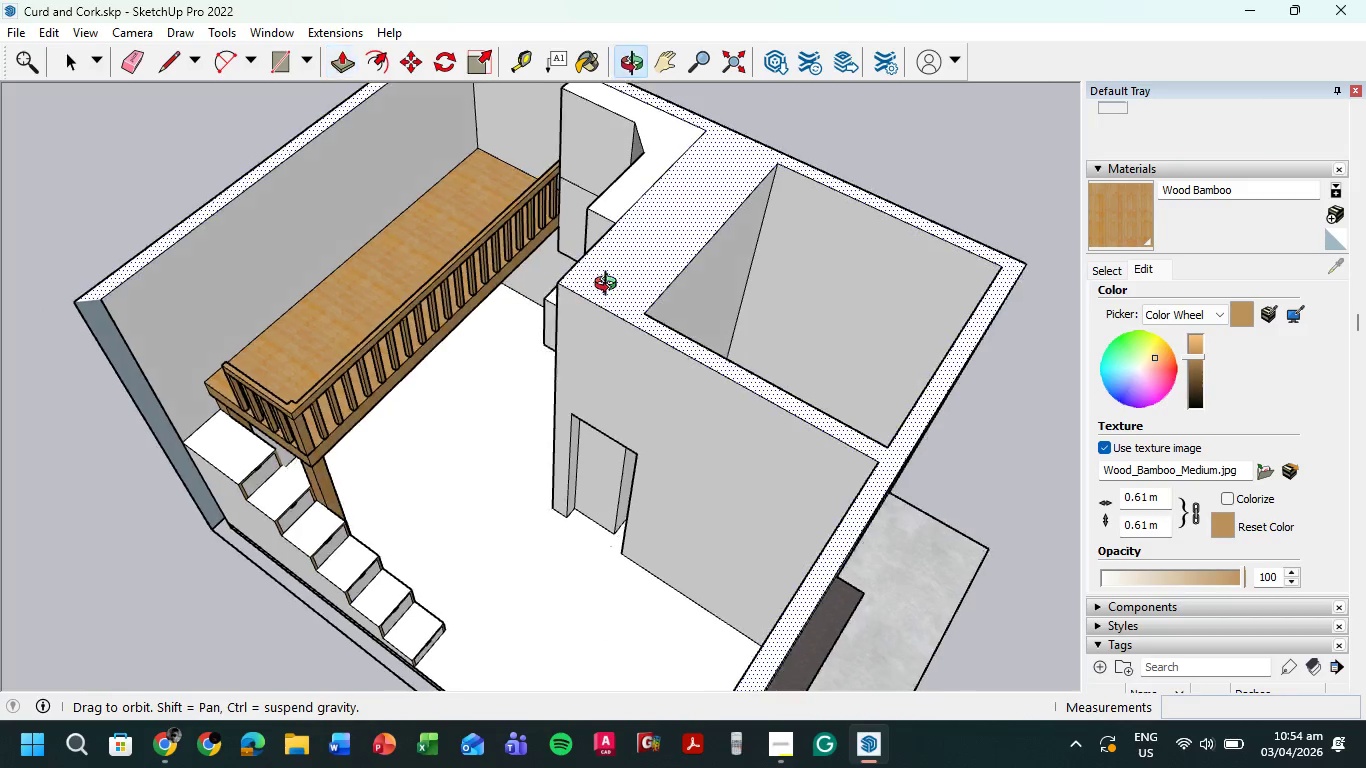 
scroll: coordinate [590, 156], scroll_direction: up, amount: 4.0
 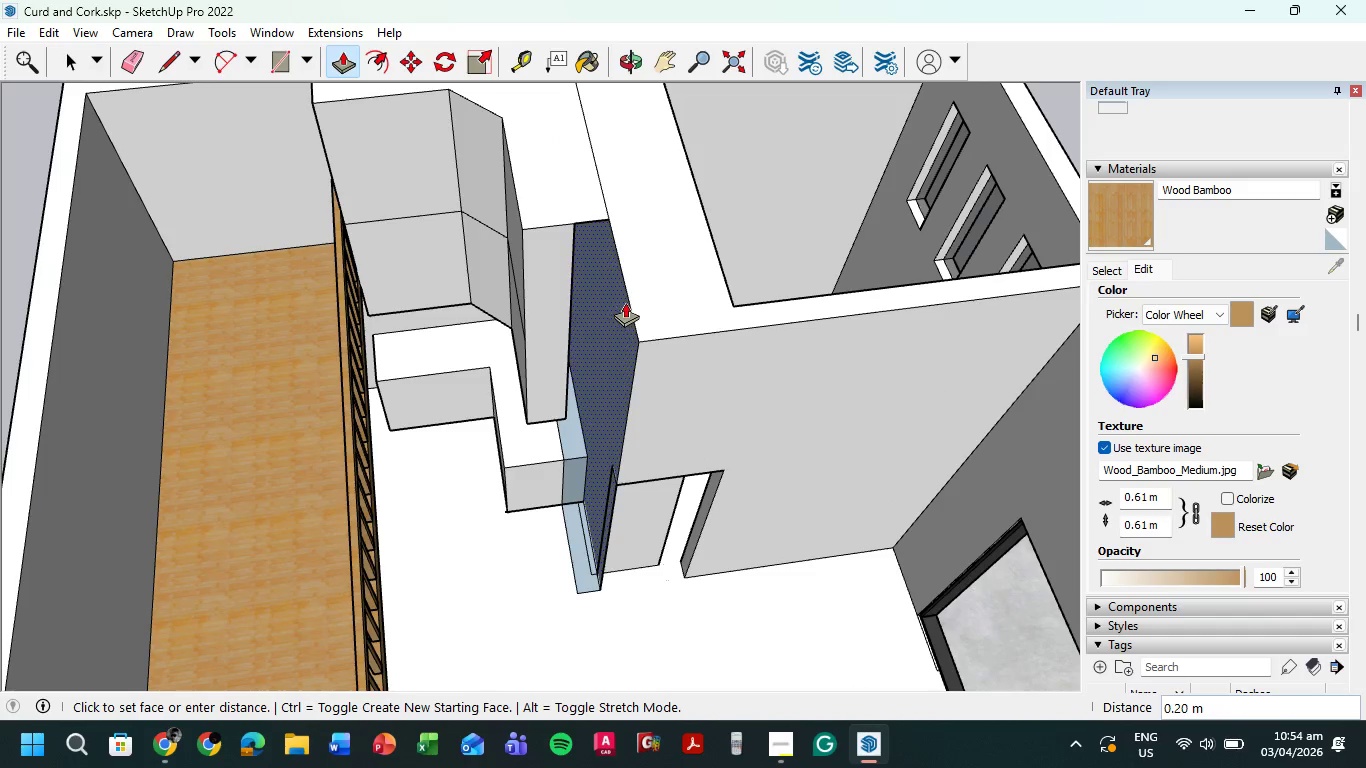 
left_click_drag(start_coordinate=[621, 313], to_coordinate=[656, 312])
 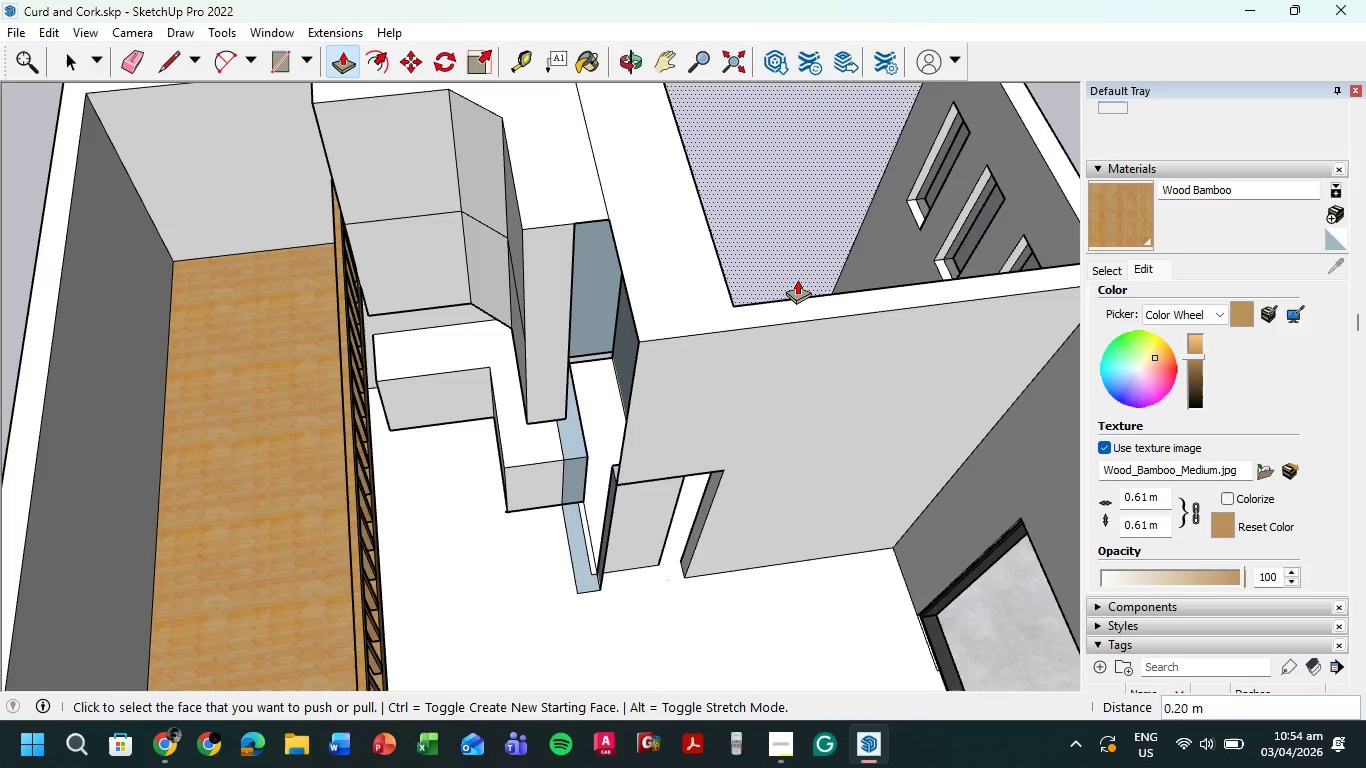 
key(Control+Z)
 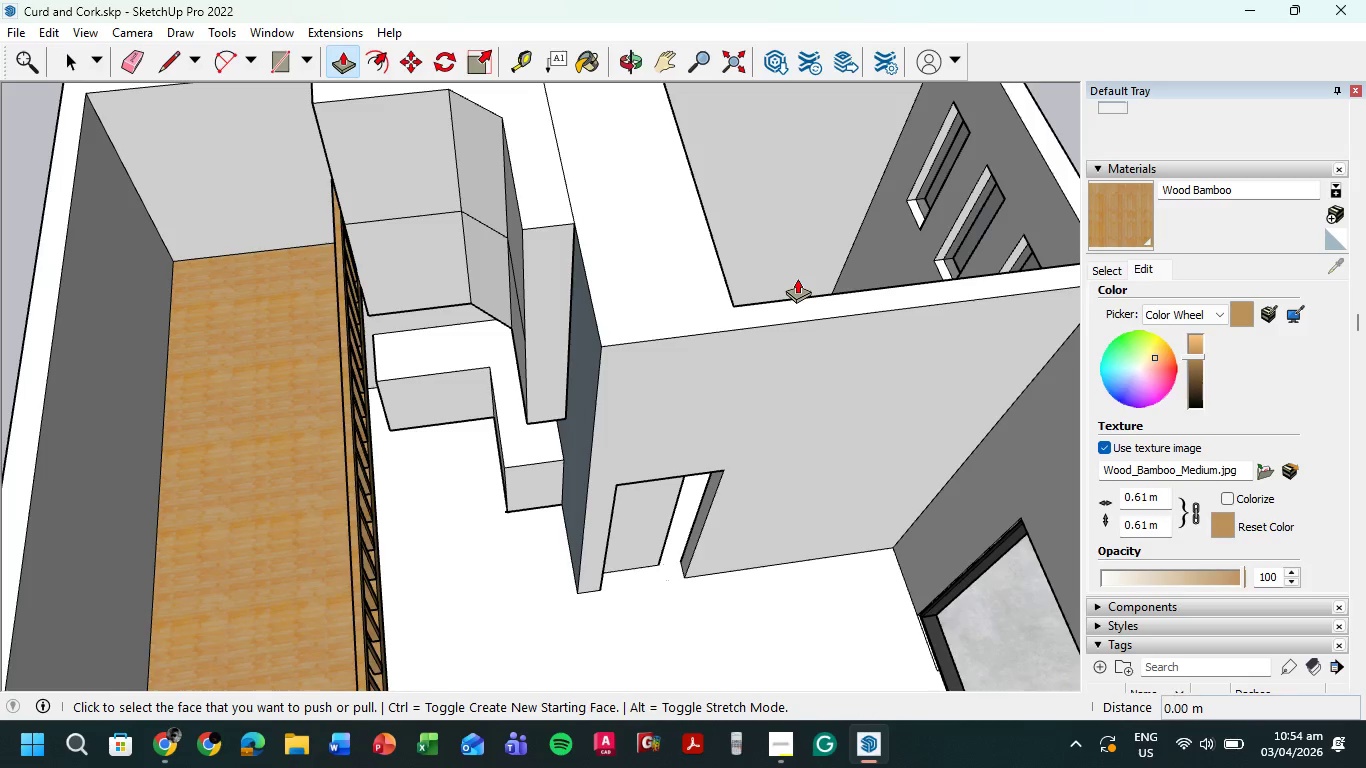 
key(Control+Z)
 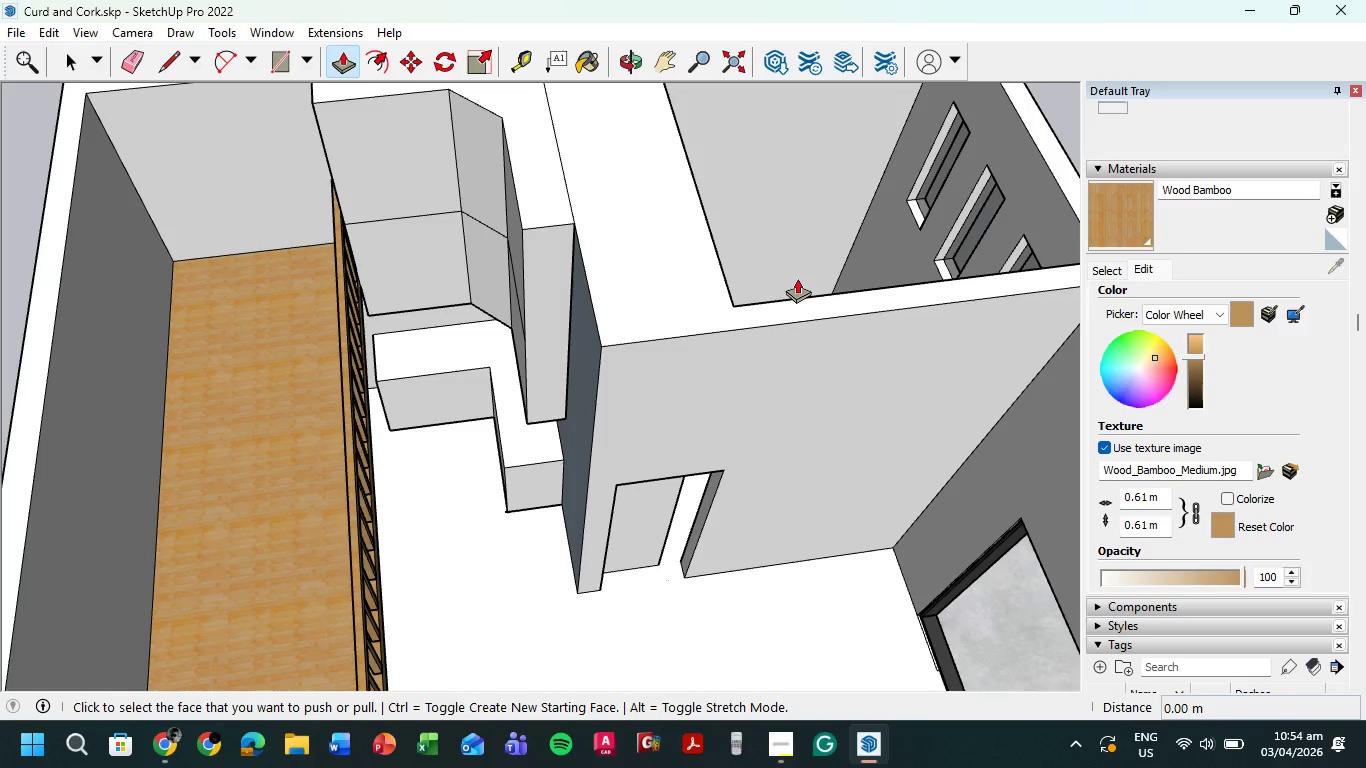 
key(Control+Z)
 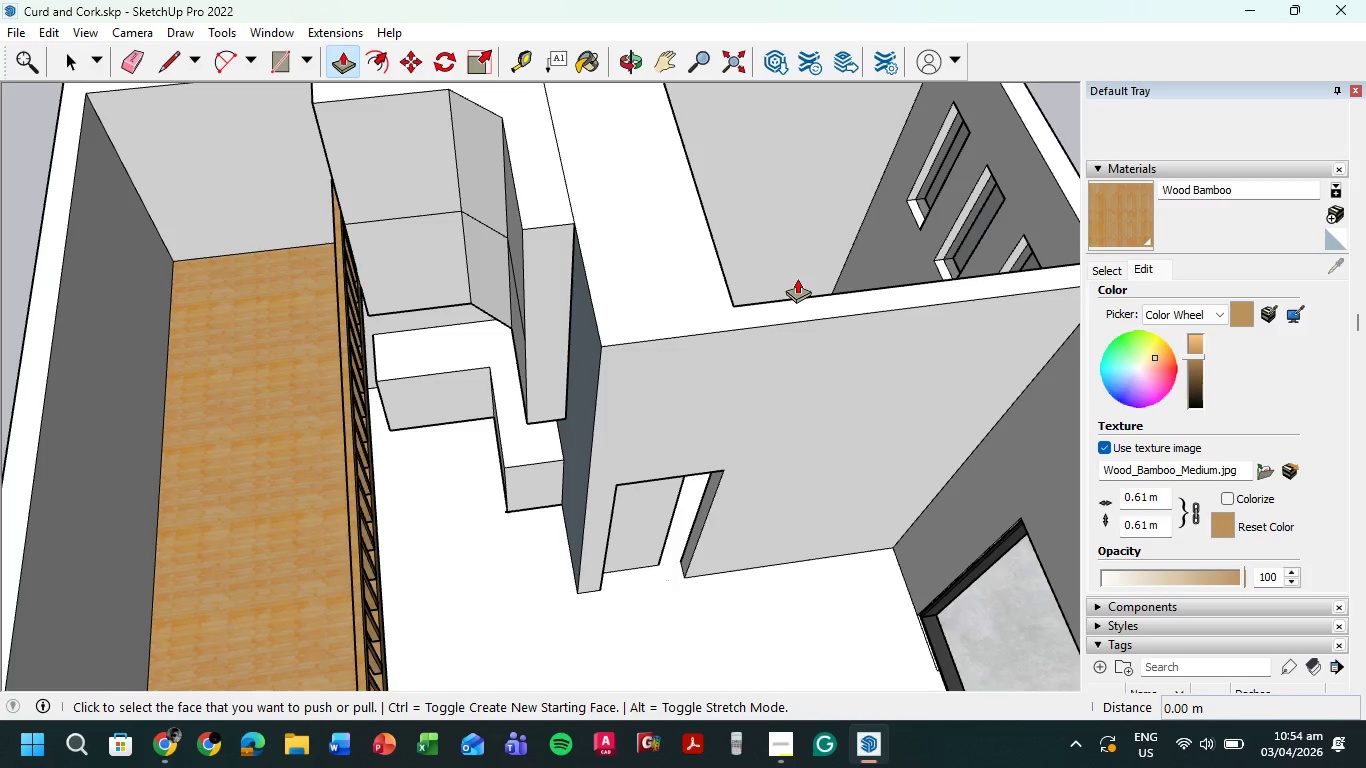 
key(Control+Z)
 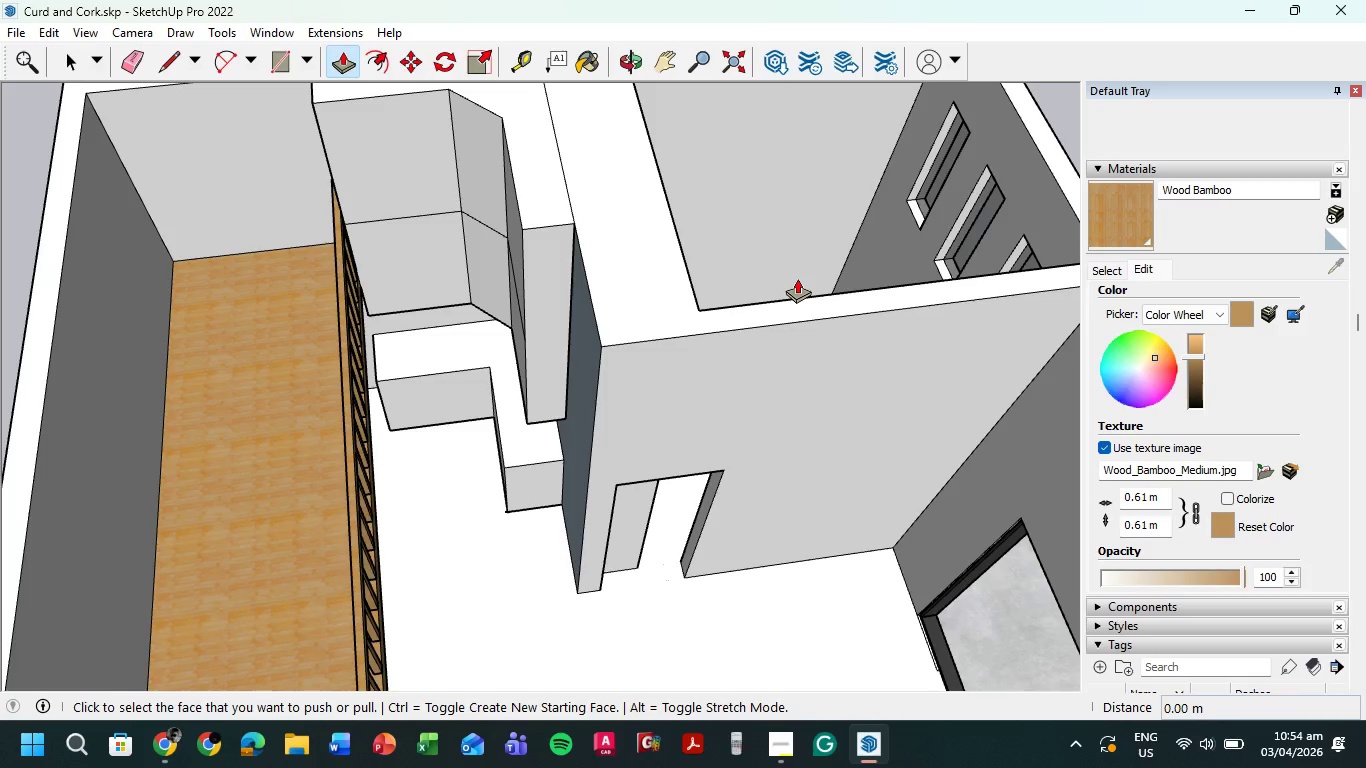 
key(Control+Z)
 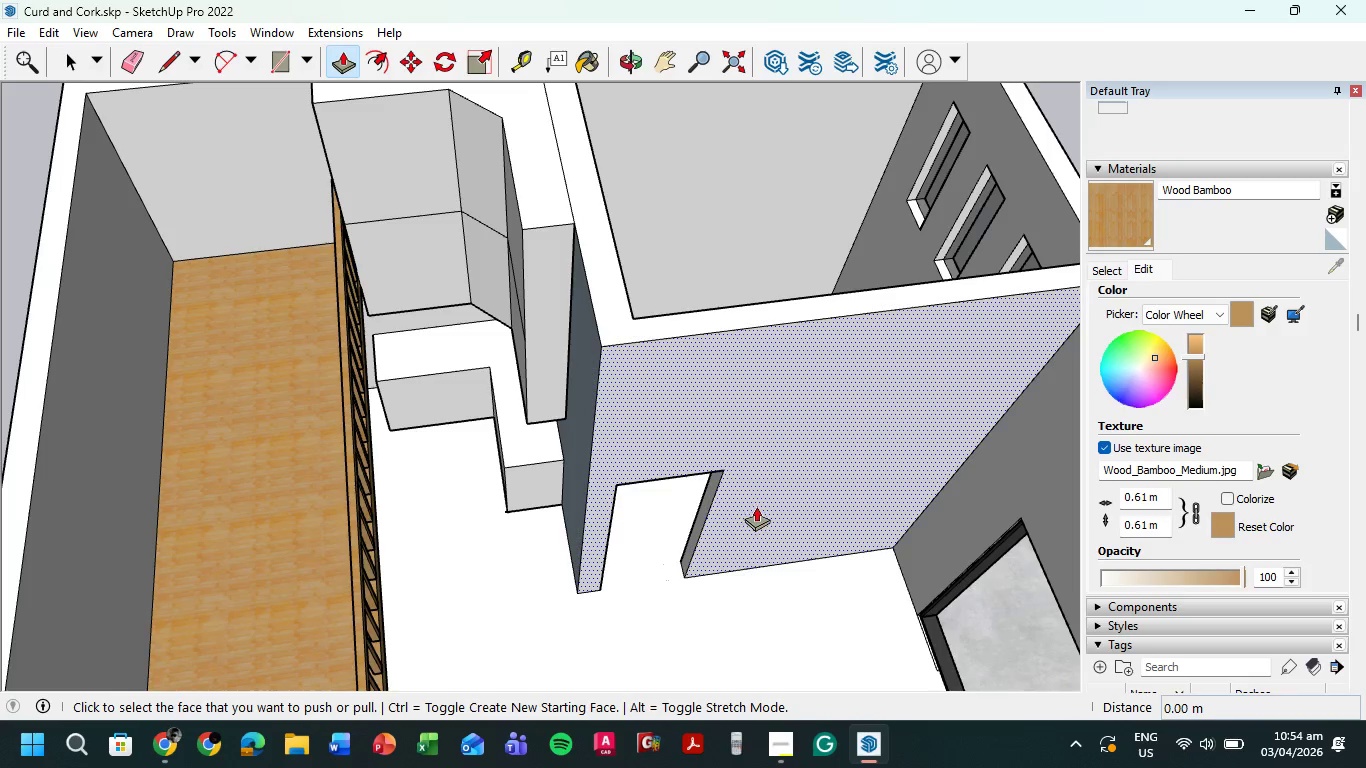 
hold_key(key=ShiftLeft, duration=0.62)
 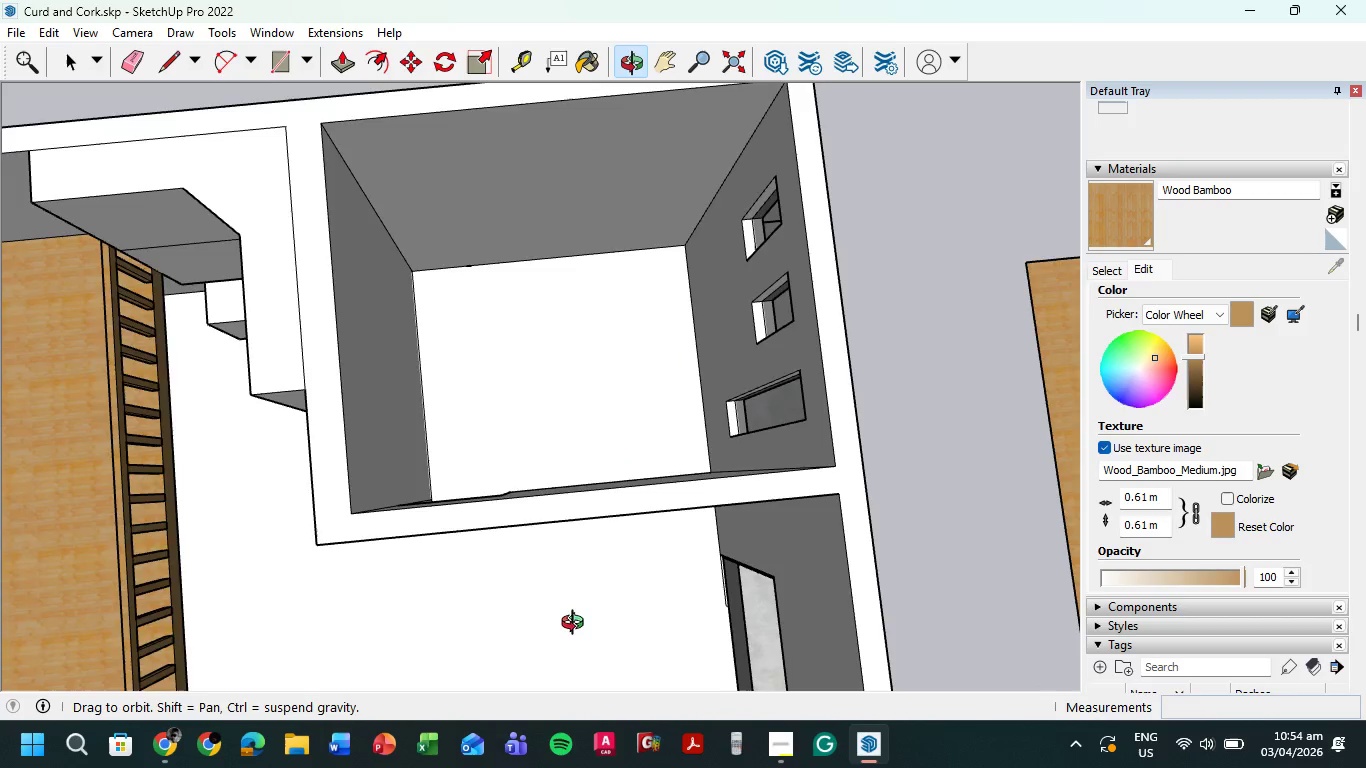 
hold_key(key=ShiftLeft, duration=8.77)
 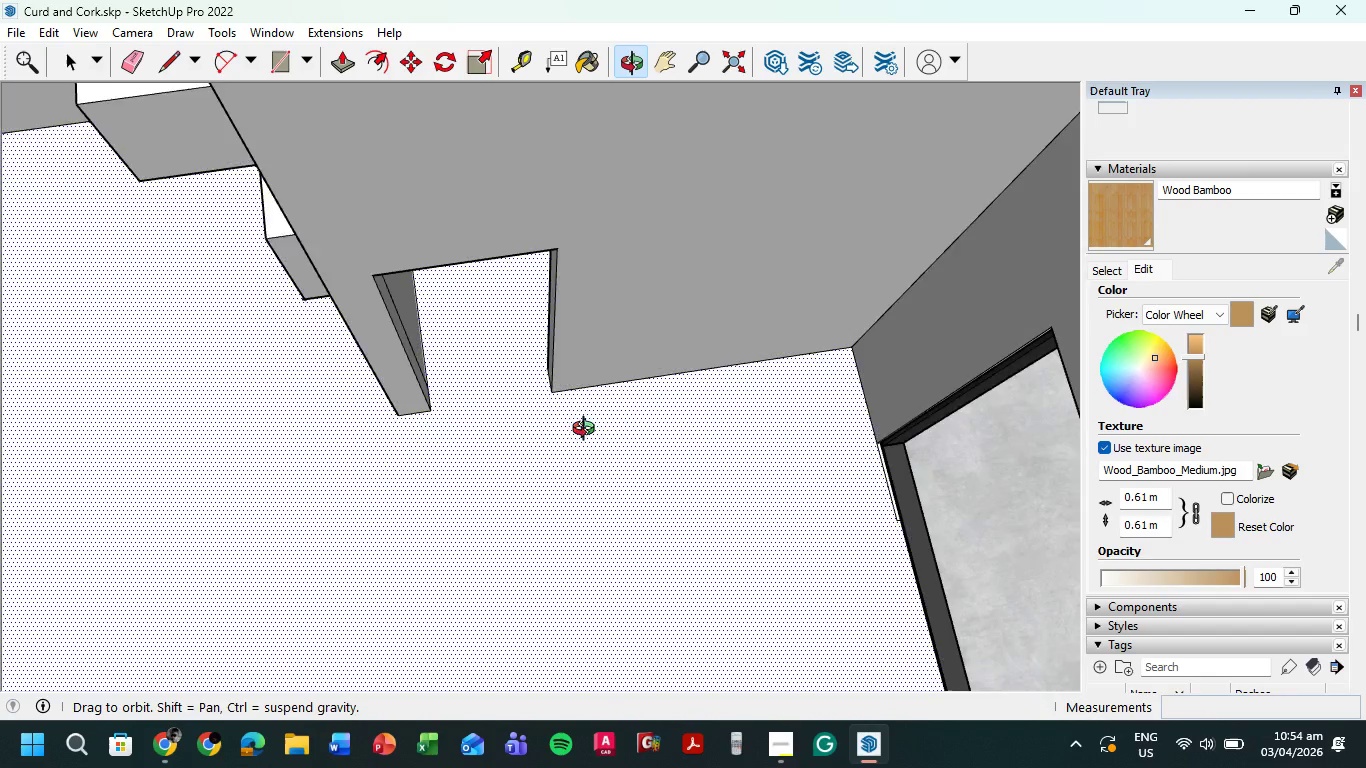 
hold_key(key=ShiftLeft, duration=0.36)
 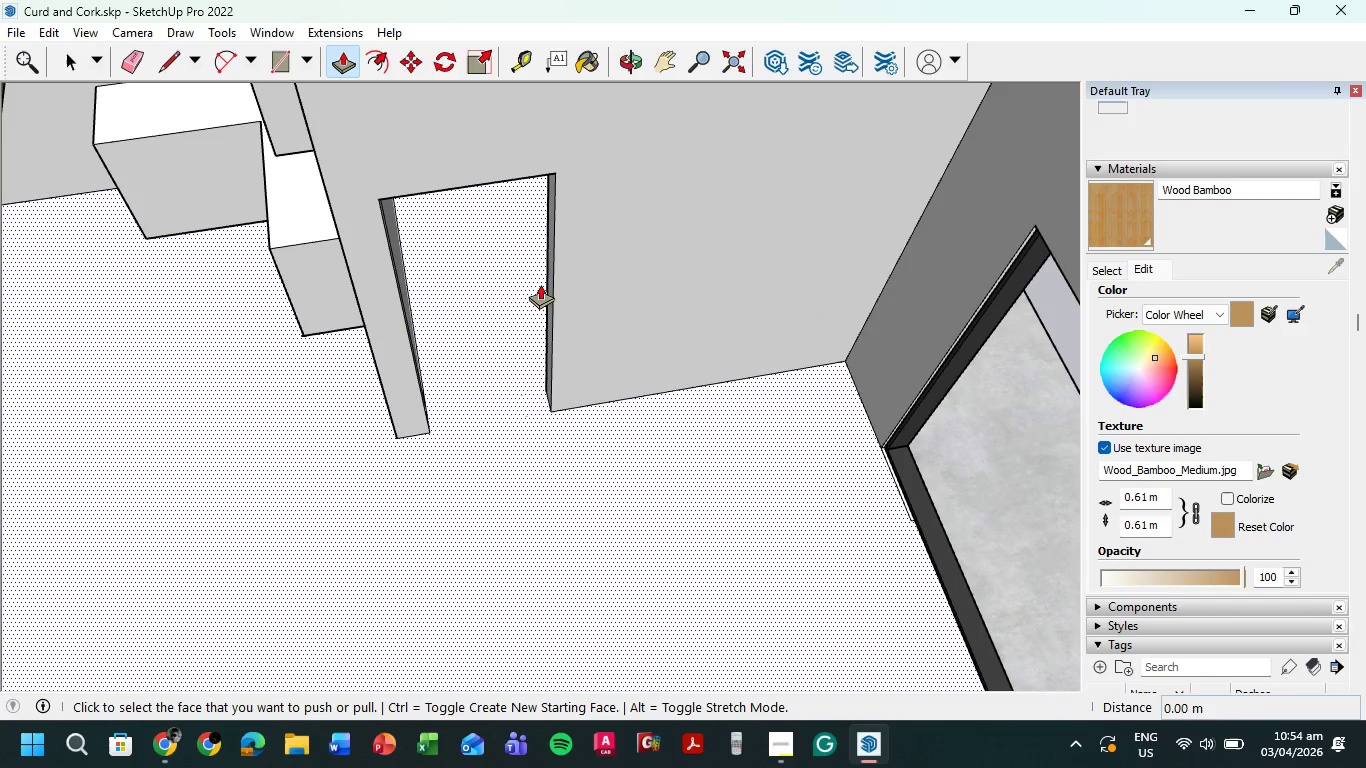 
scroll: coordinate [546, 235], scroll_direction: up, amount: 8.0
 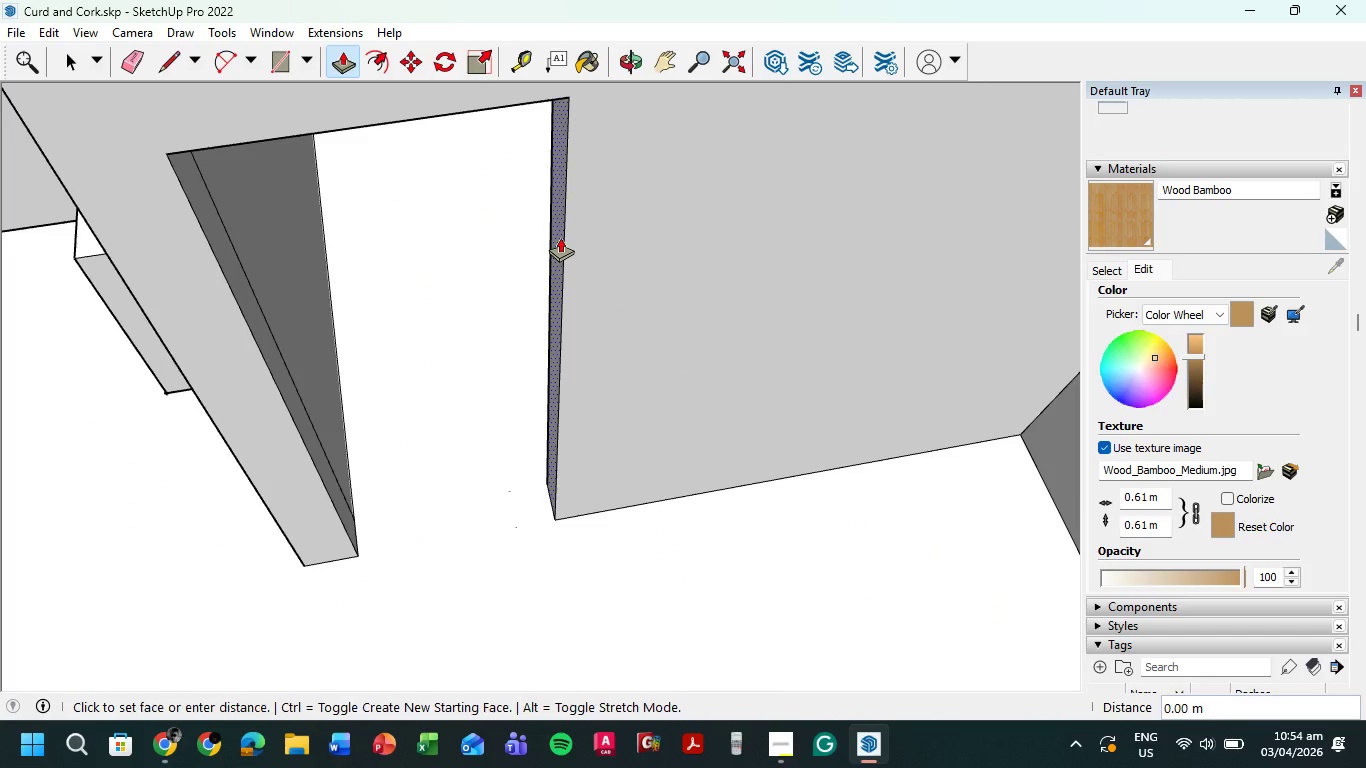 
left_click([560, 237])
 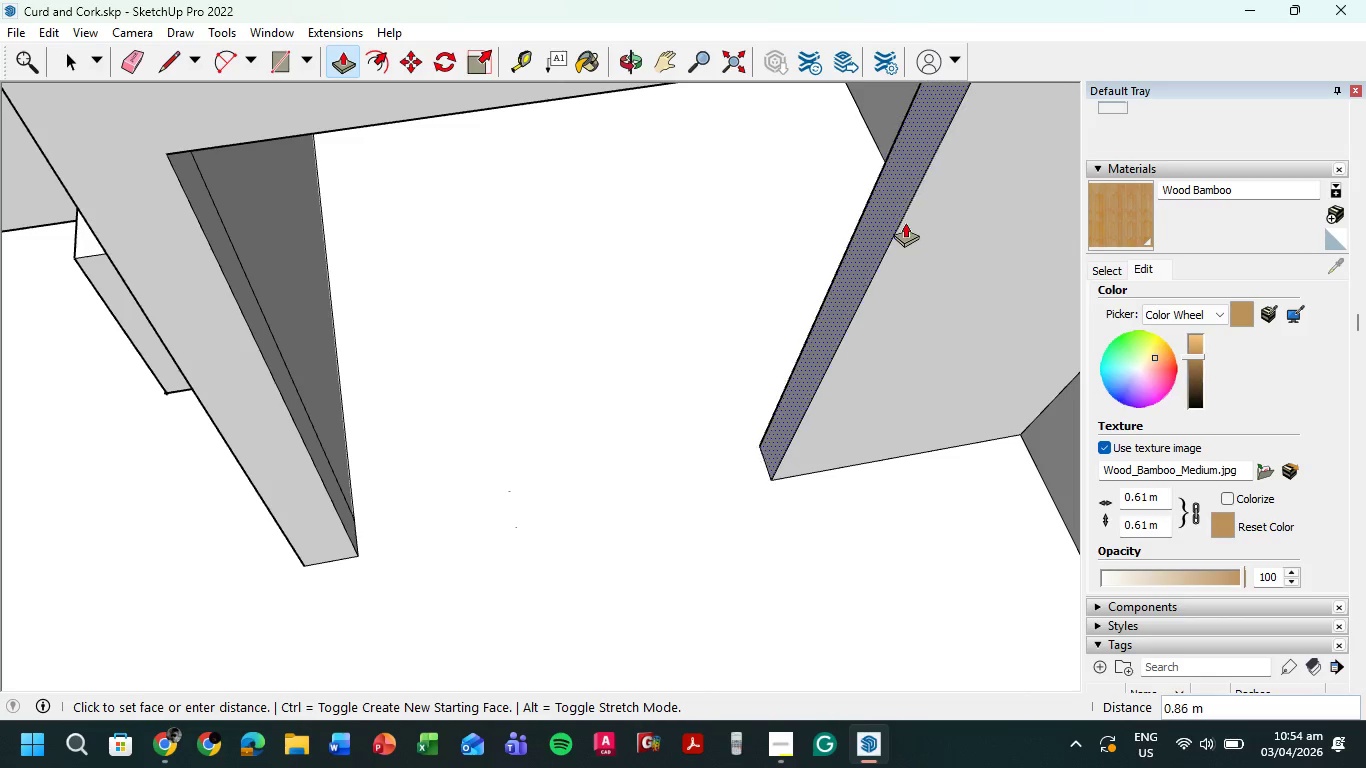 
left_click([800, 237])
 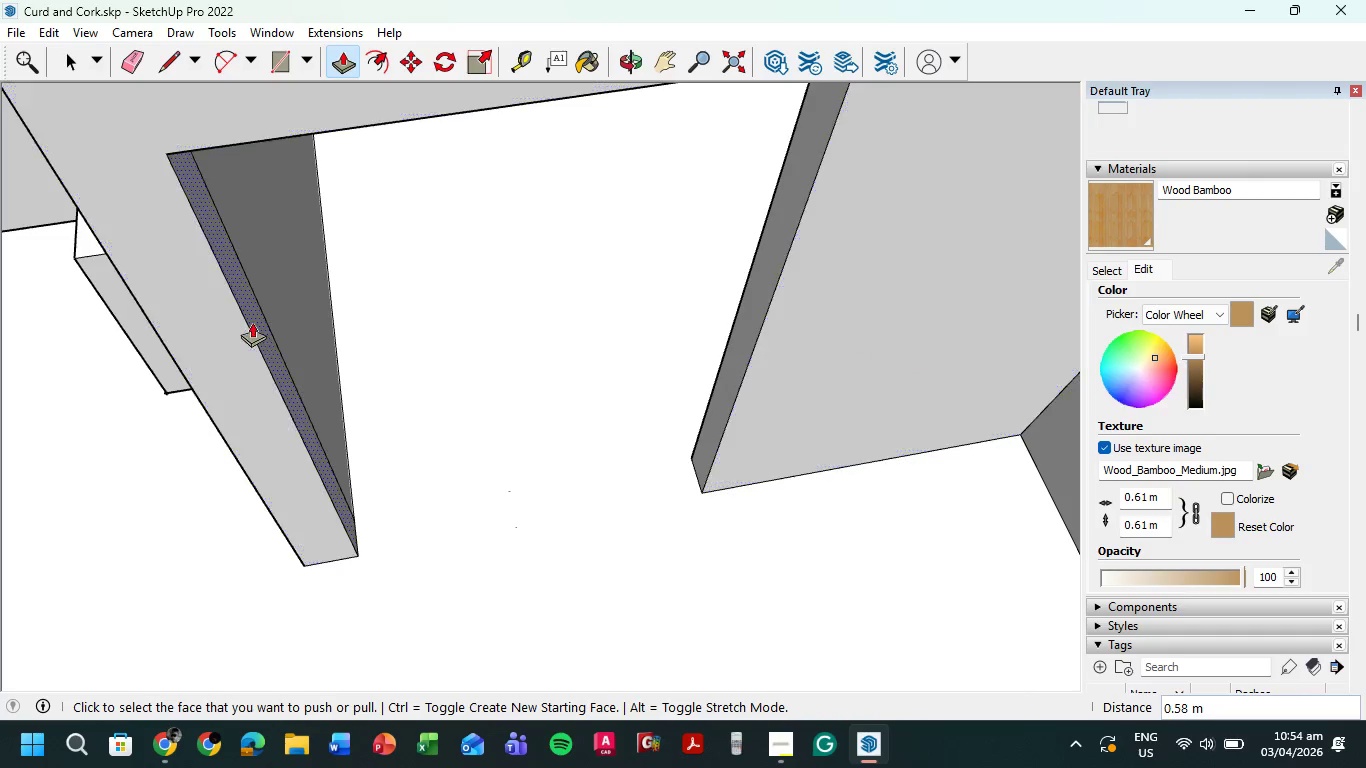 
left_click([253, 322])
 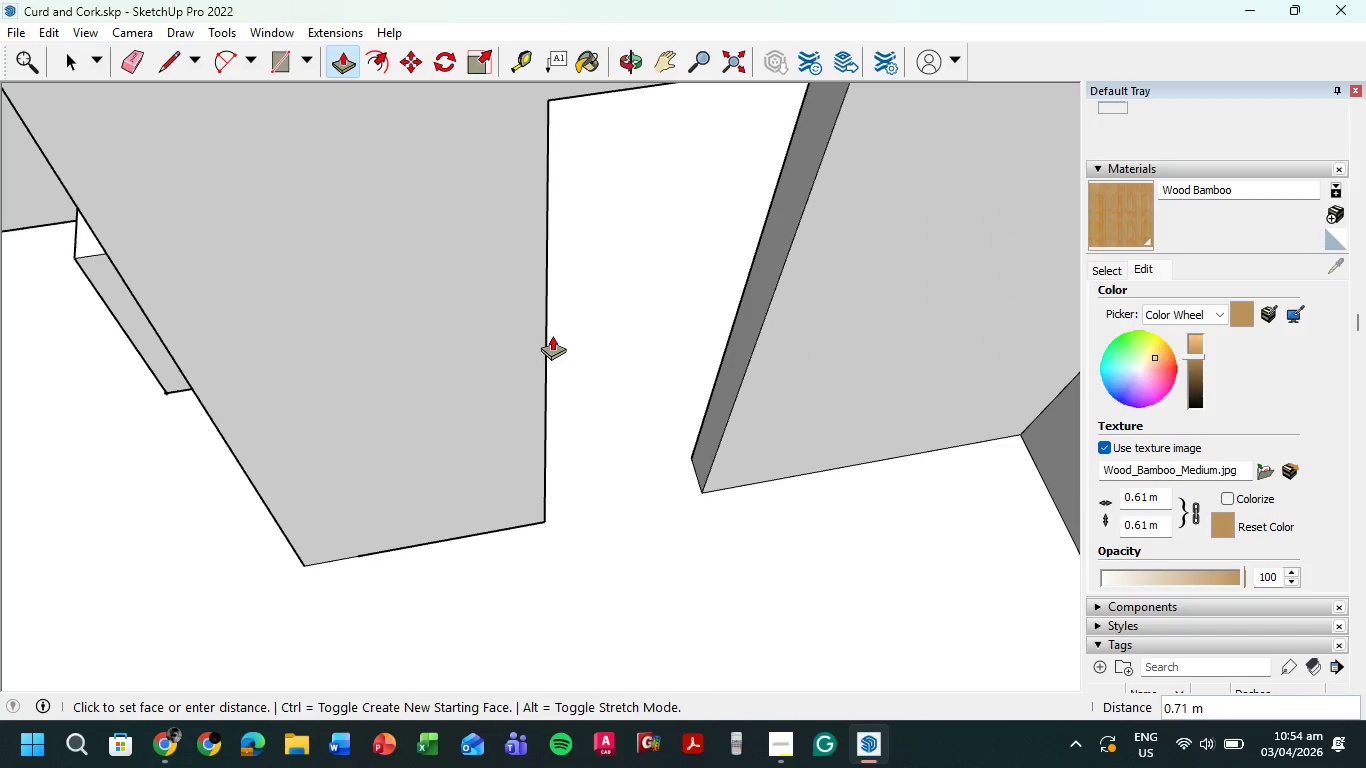 
left_click([543, 335])
 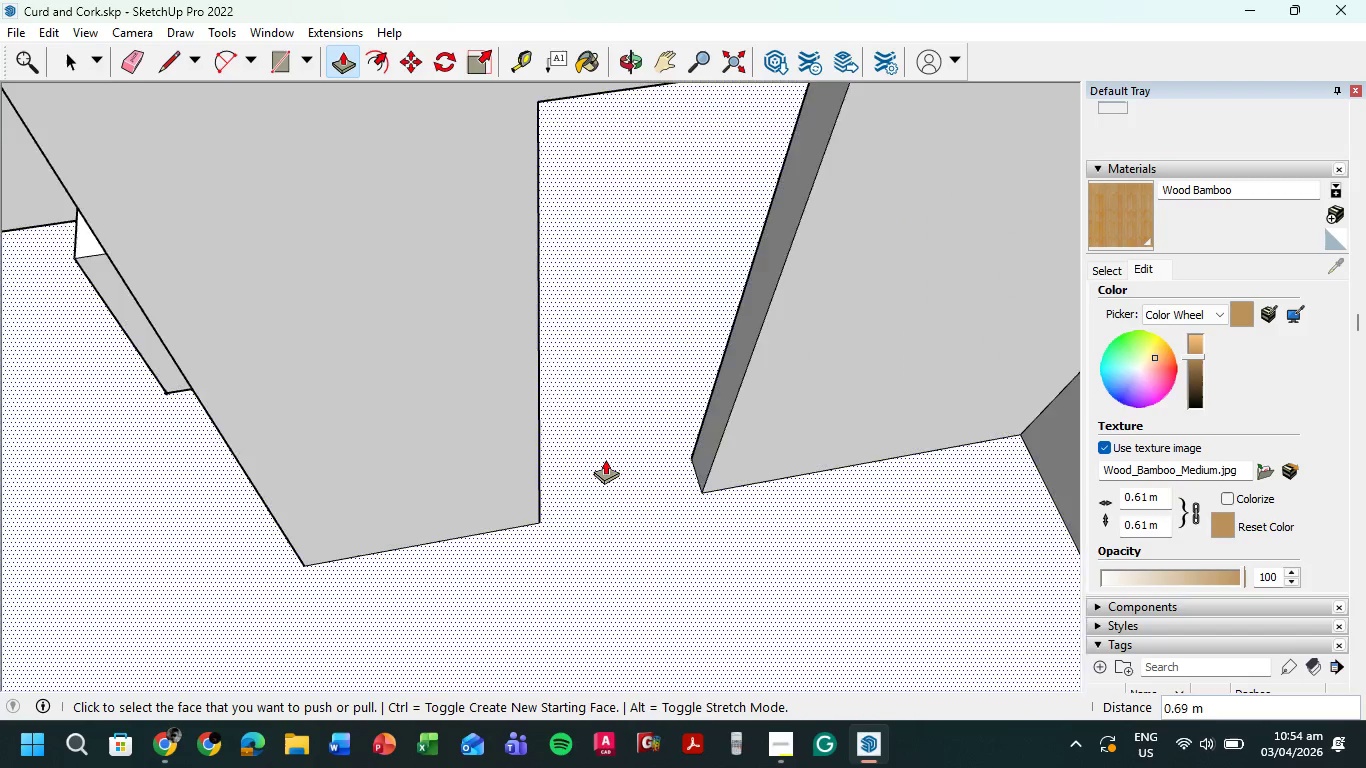 
hold_key(key=ShiftLeft, duration=0.44)
 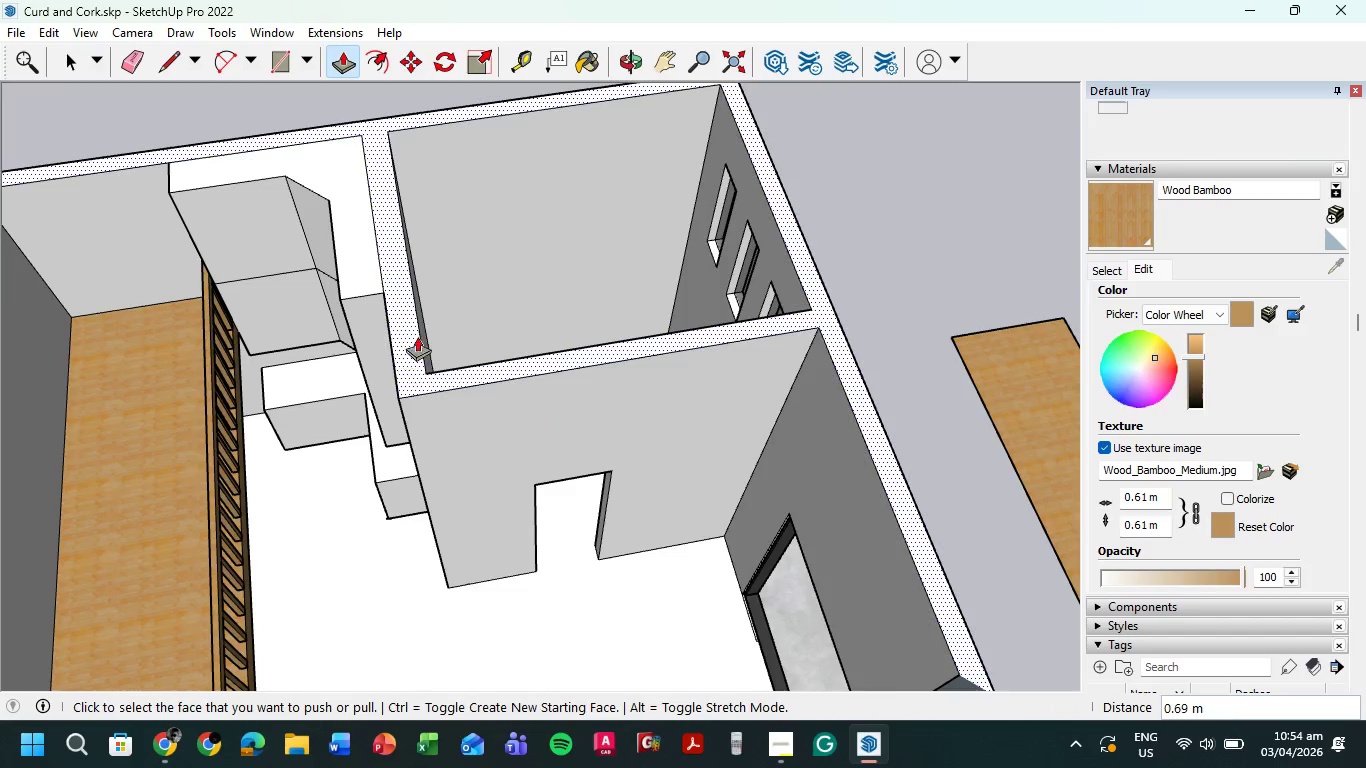 
scroll: coordinate [604, 457], scroll_direction: down, amount: 10.0
 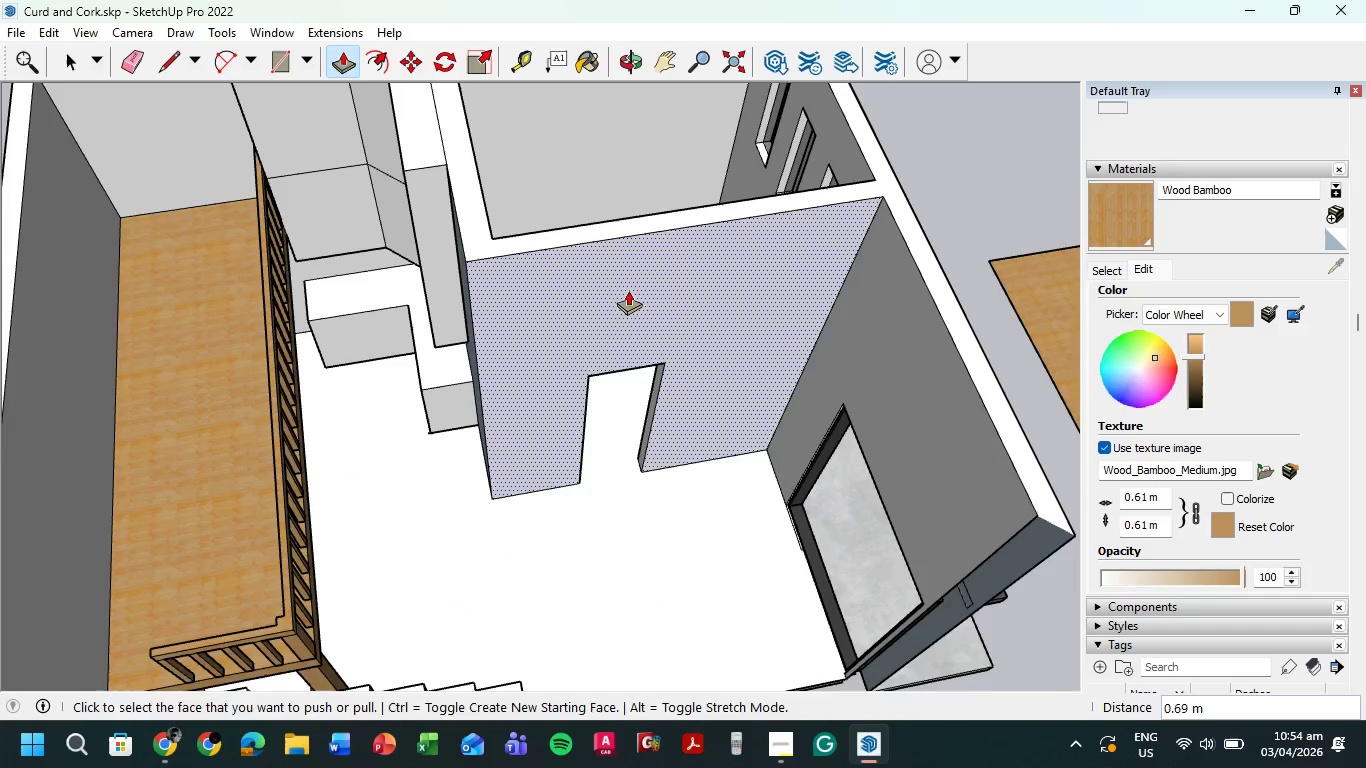 
scroll: coordinate [435, 355], scroll_direction: up, amount: 7.0
 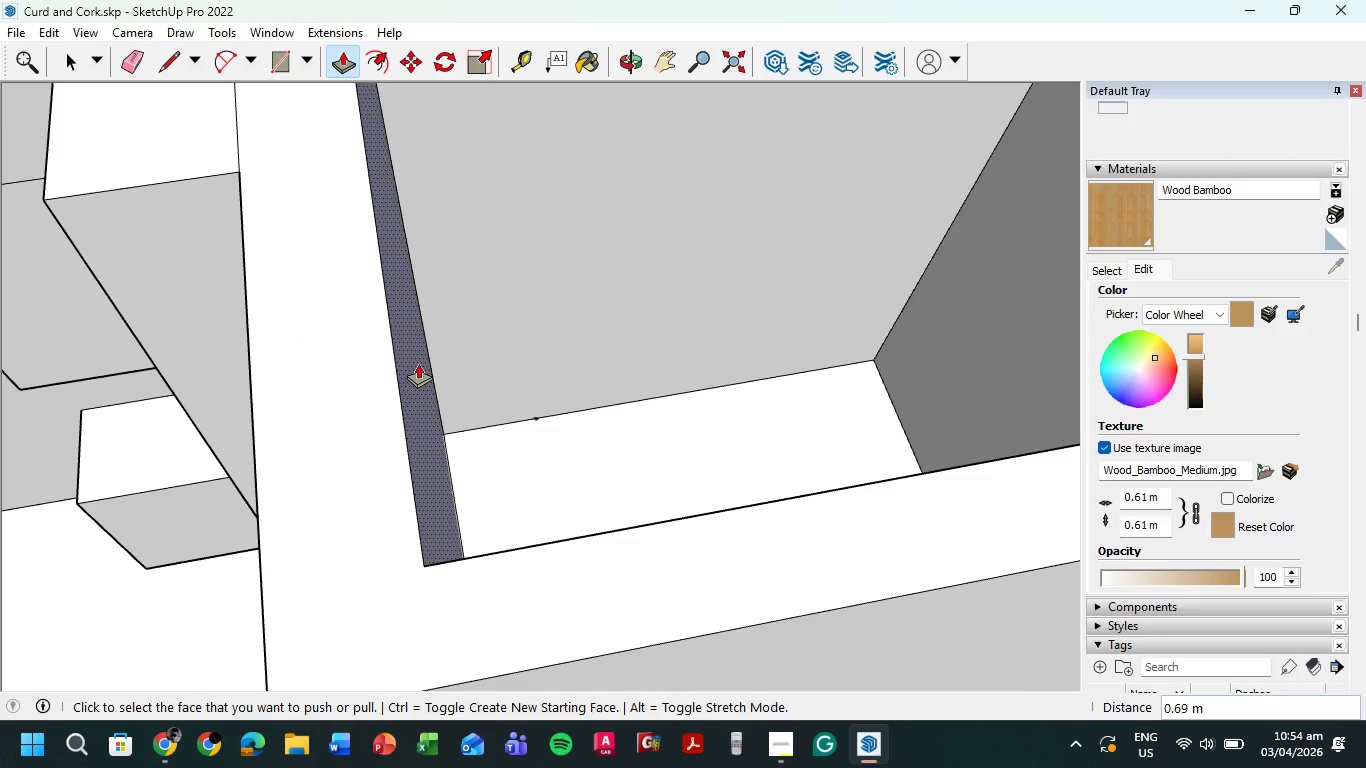 
left_click([418, 363])
 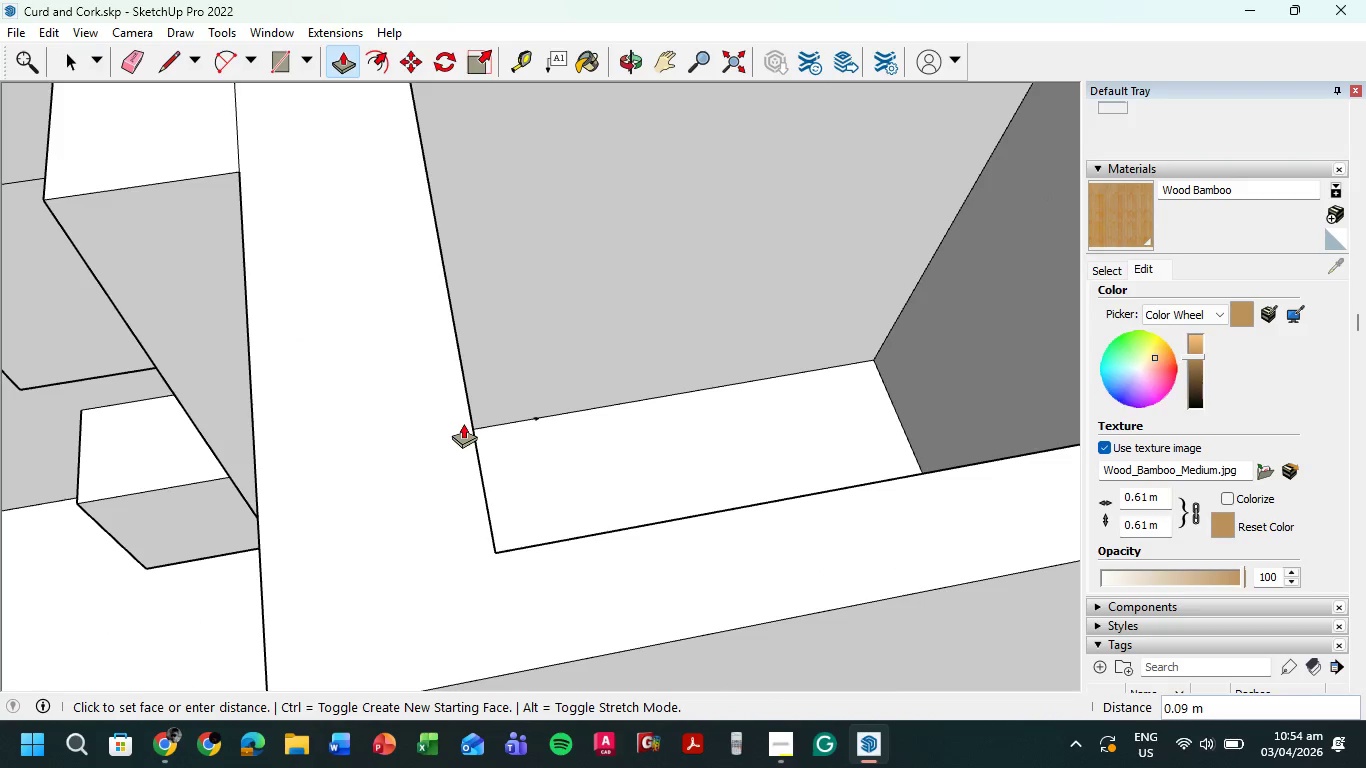 
key(Shift+ShiftLeft)
 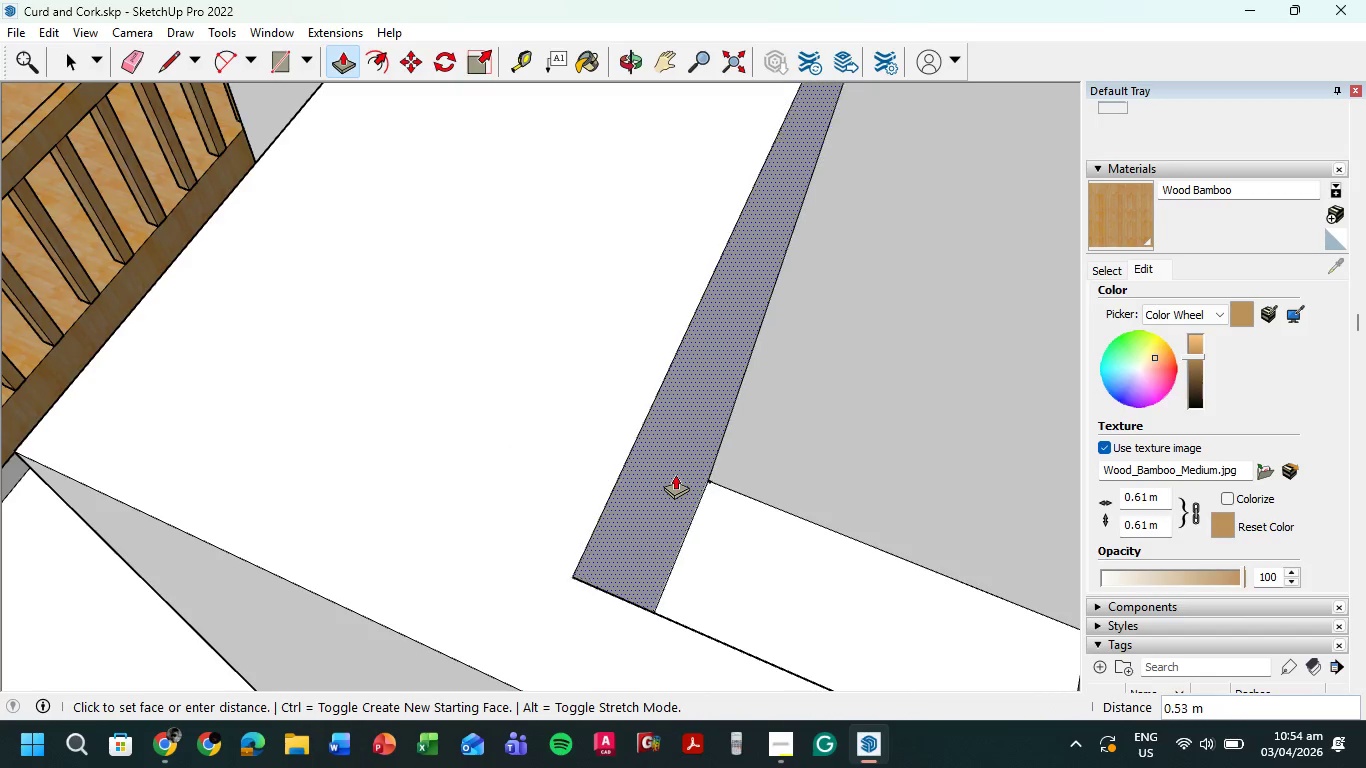 
wait(7.36)
 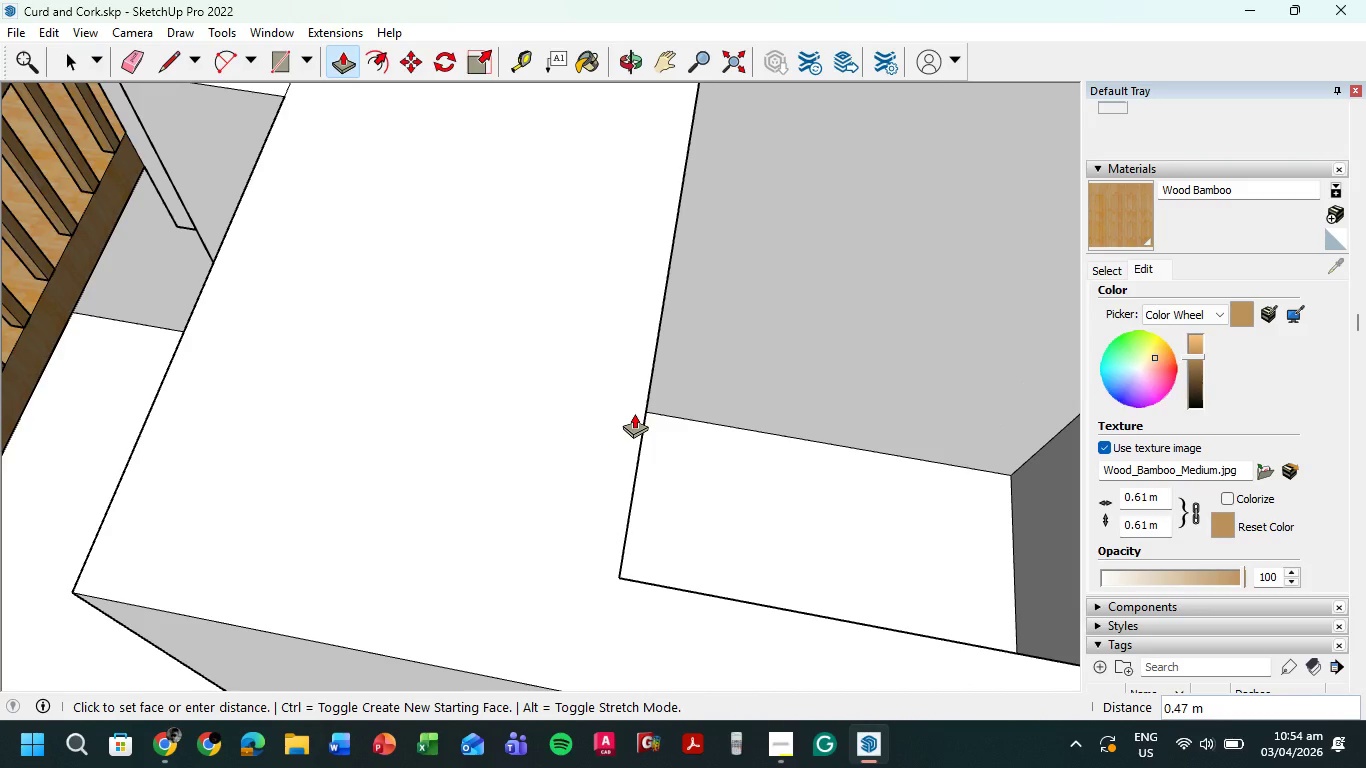 
key(Escape)
 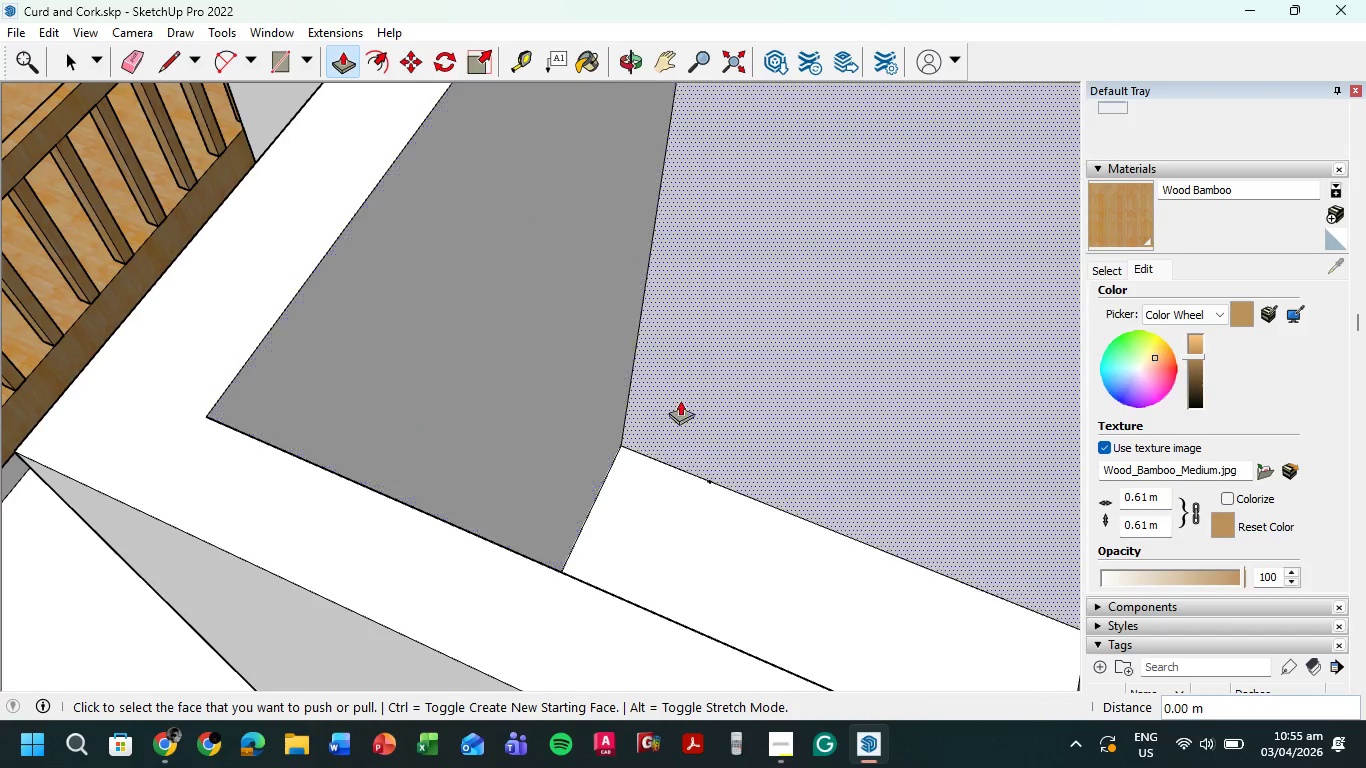 
scroll: coordinate [680, 400], scroll_direction: down, amount: 7.0
 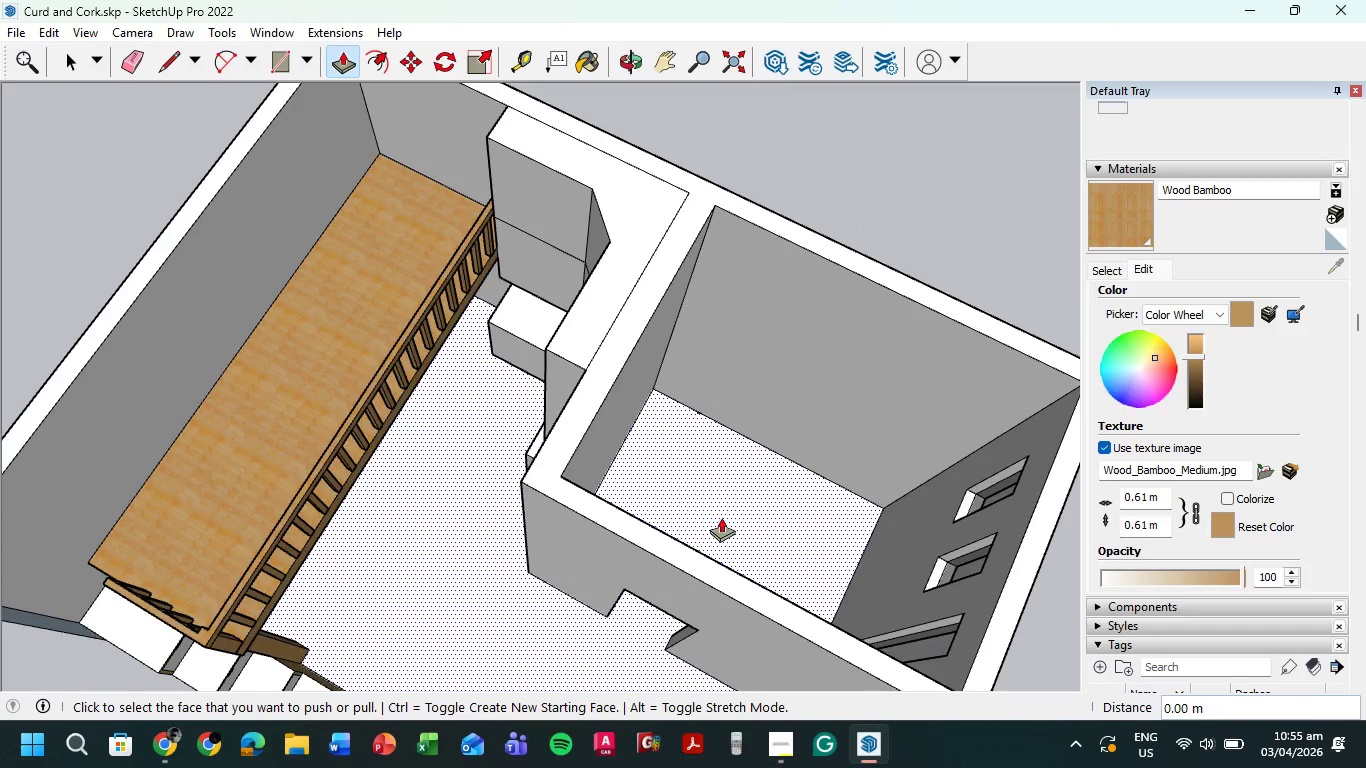 
key(L)
 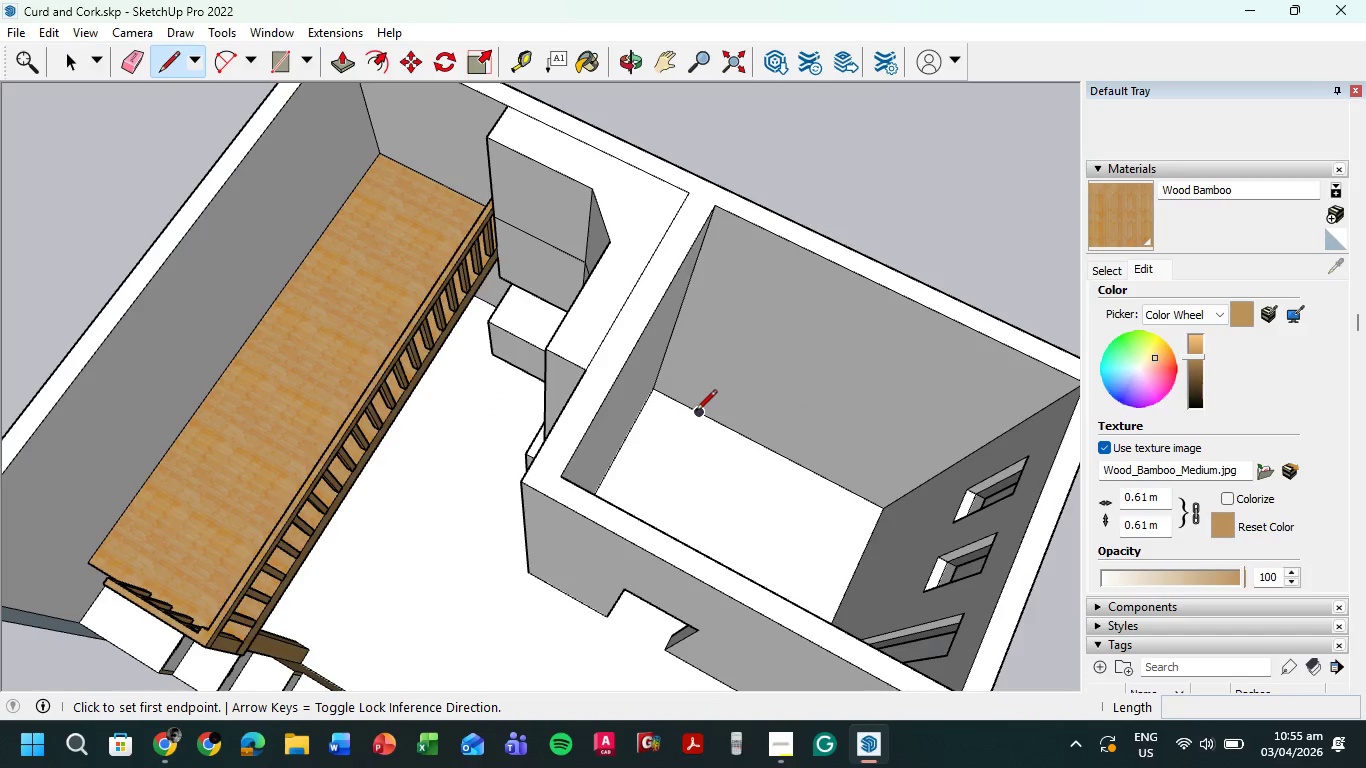 
left_click_drag(start_coordinate=[696, 412], to_coordinate=[694, 417])
 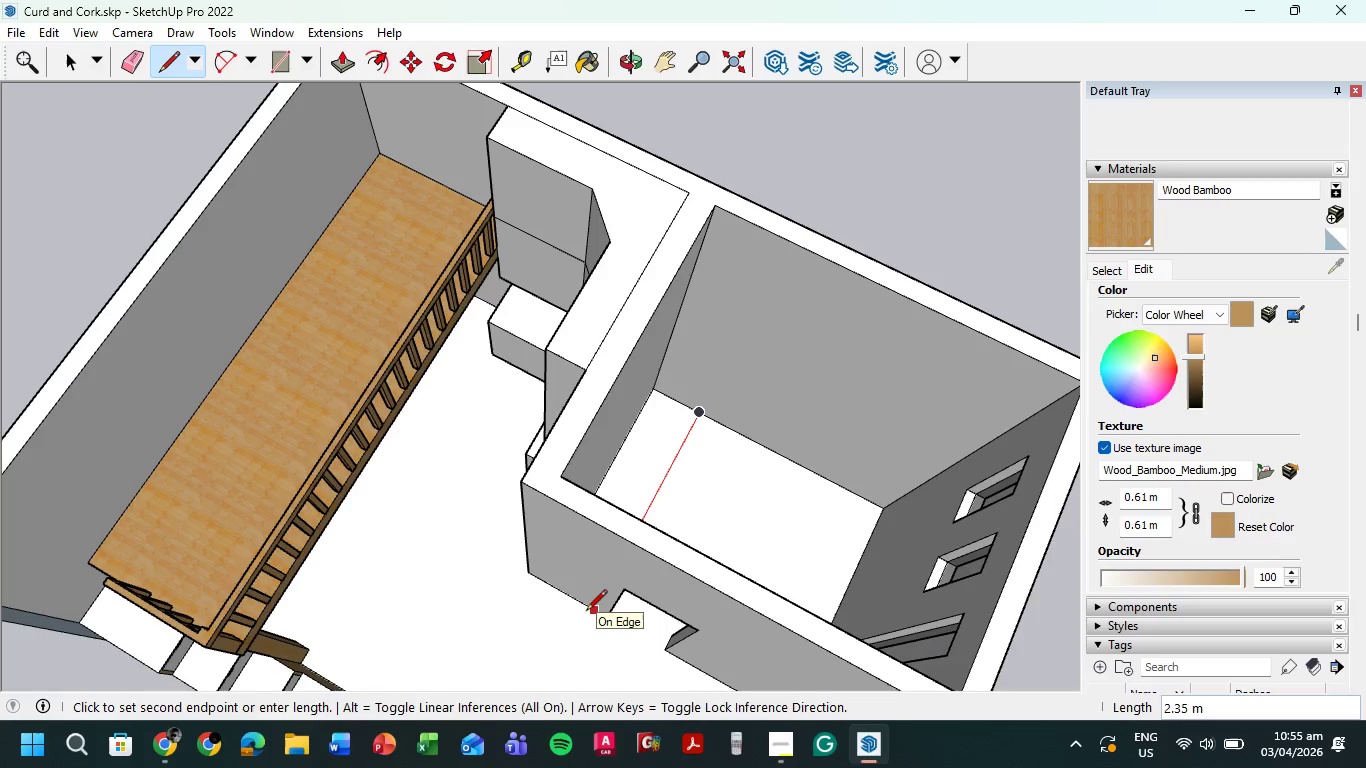 
left_click([556, 655])
 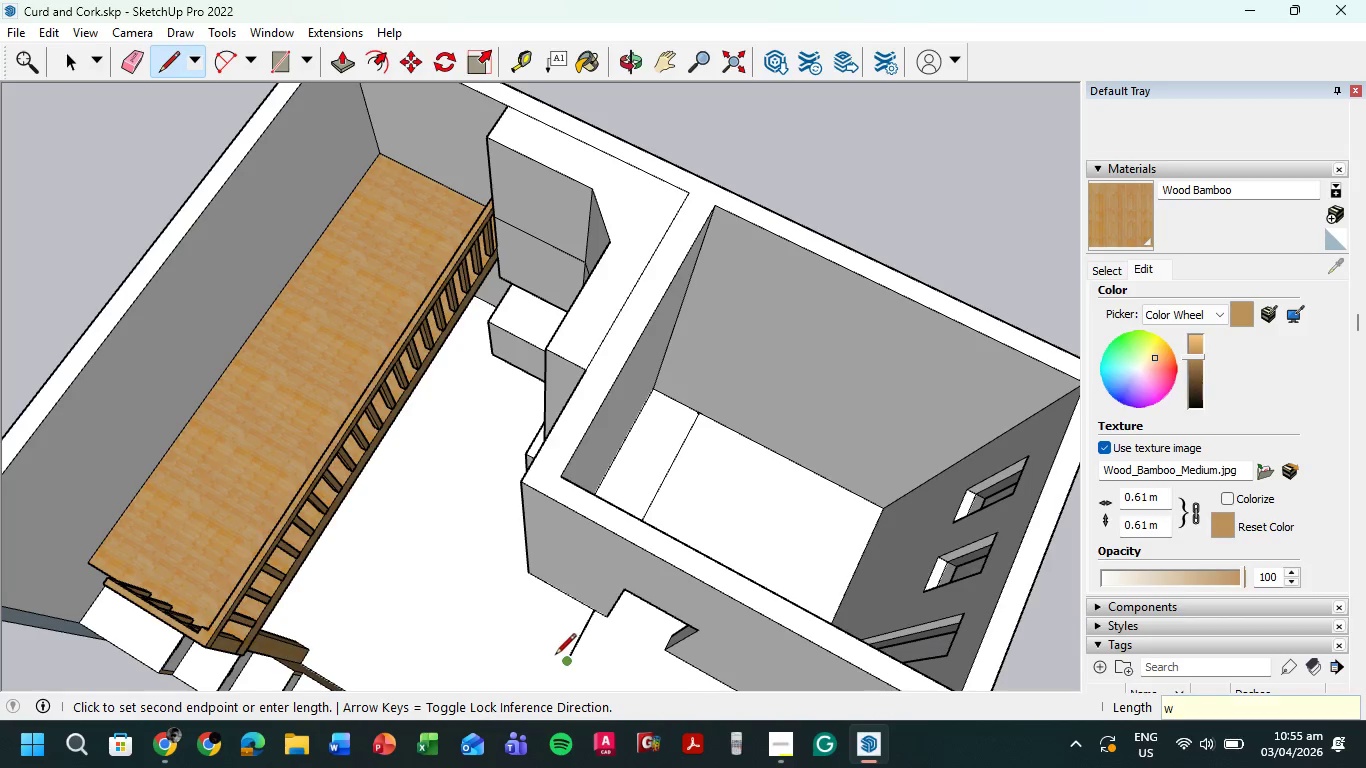 
key(W)
 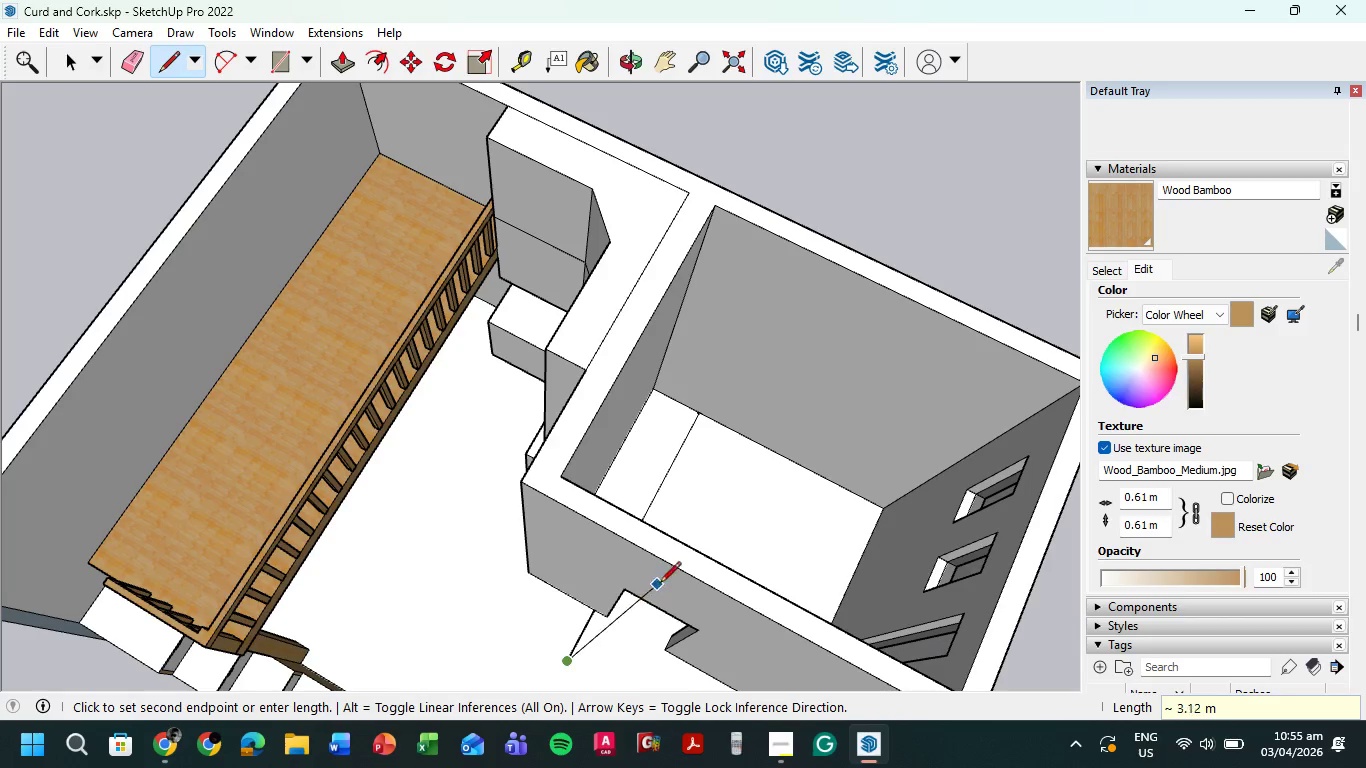 
key(P)
 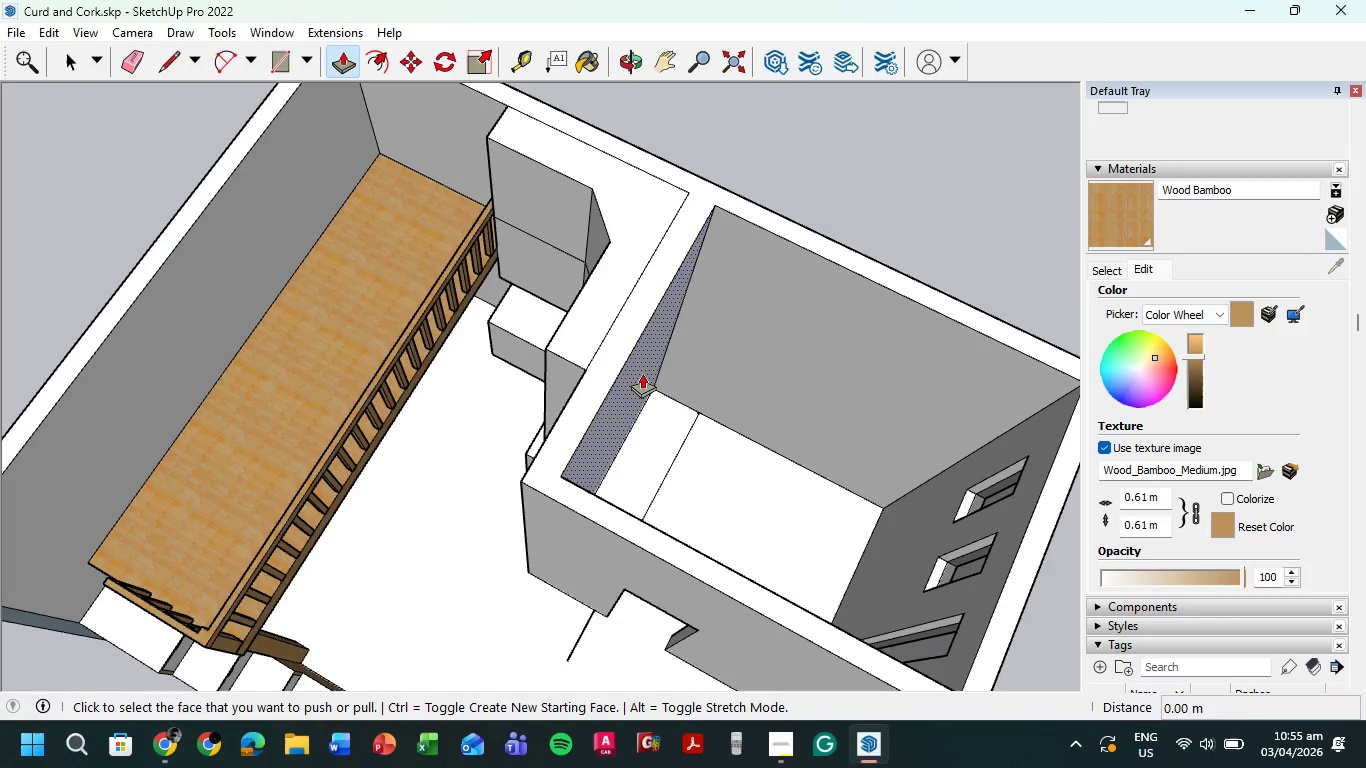 
left_click([646, 370])
 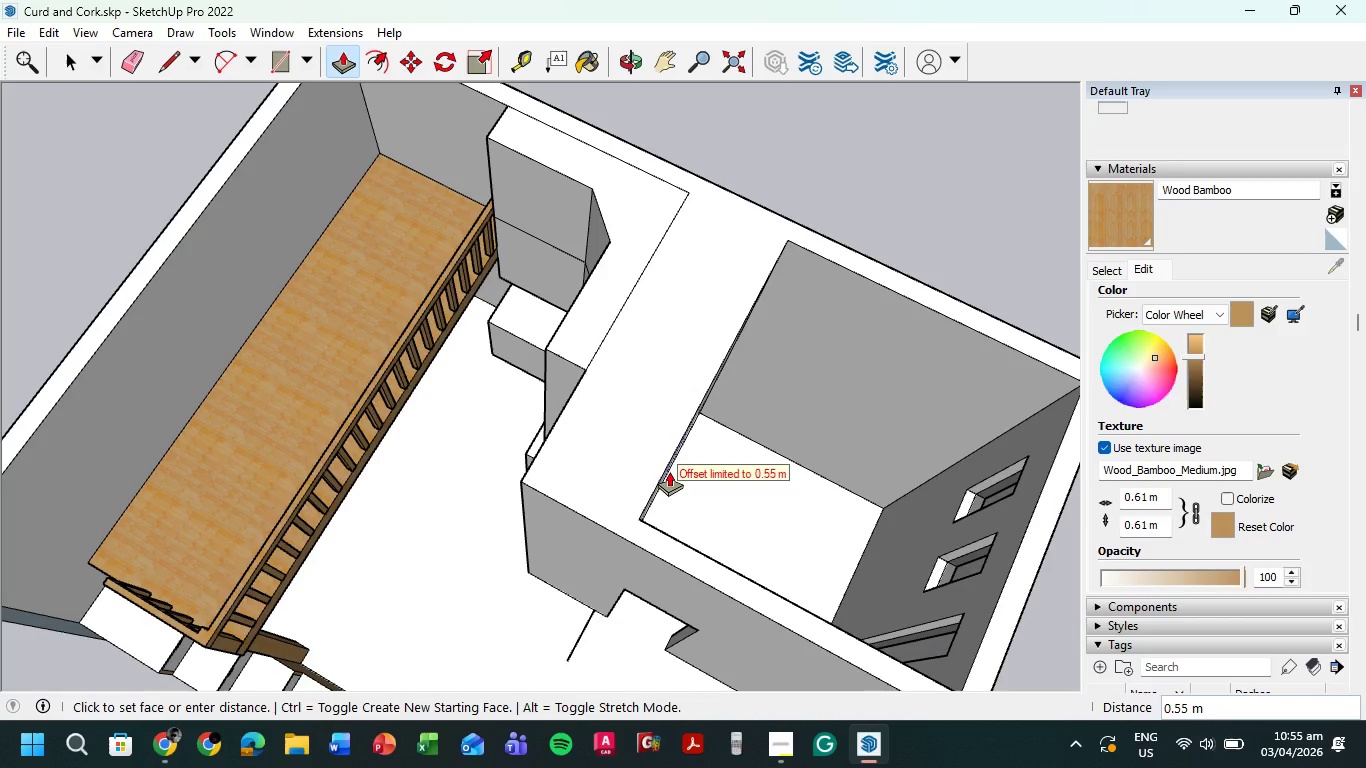 
scroll: coordinate [678, 484], scroll_direction: up, amount: 5.0
 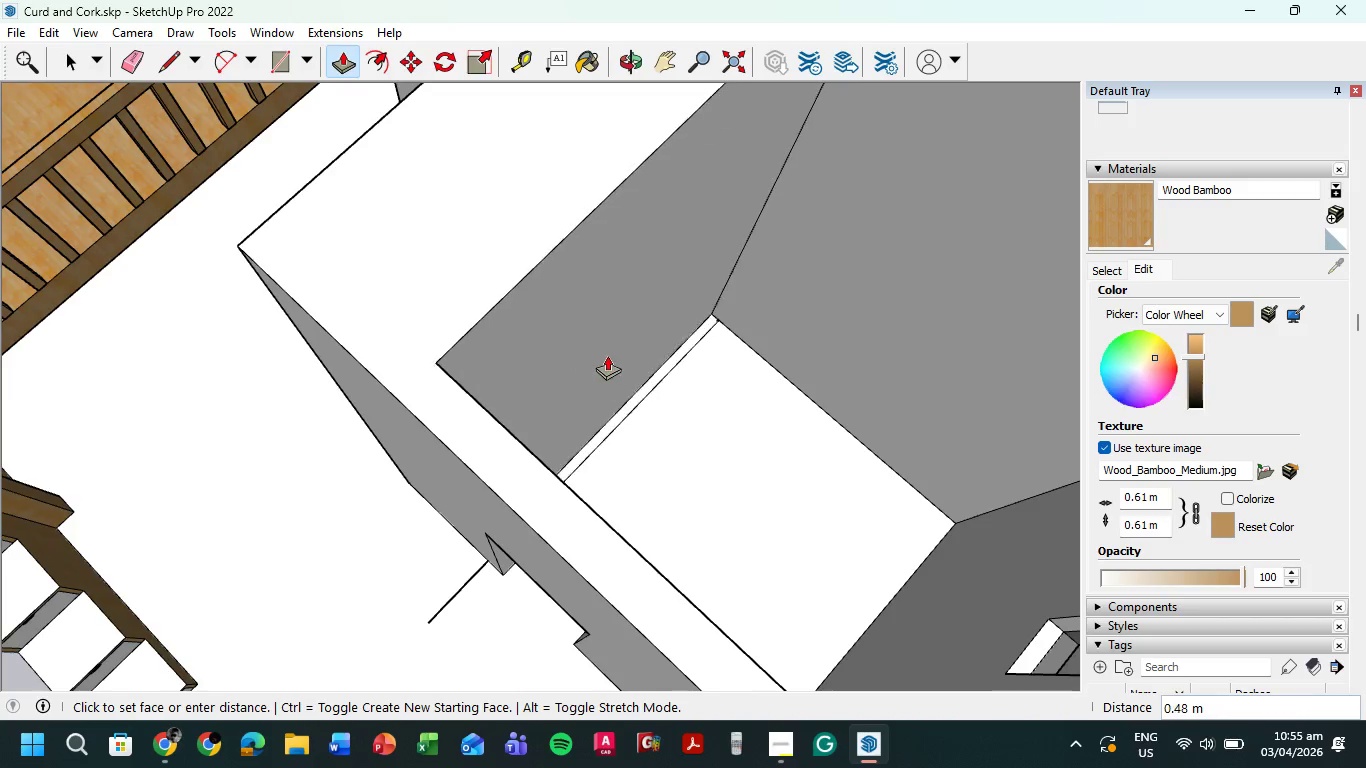 
left_click([659, 446])
 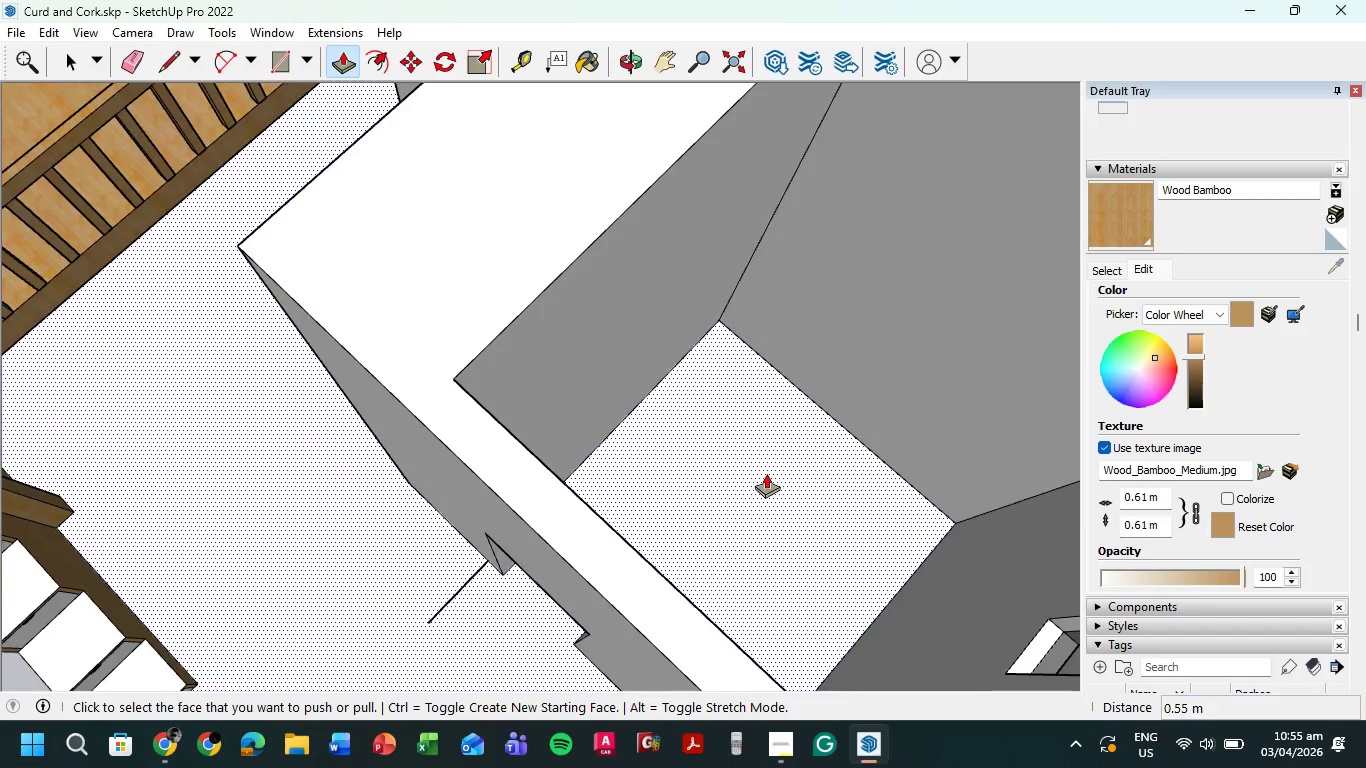 
scroll: coordinate [764, 478], scroll_direction: down, amount: 4.0
 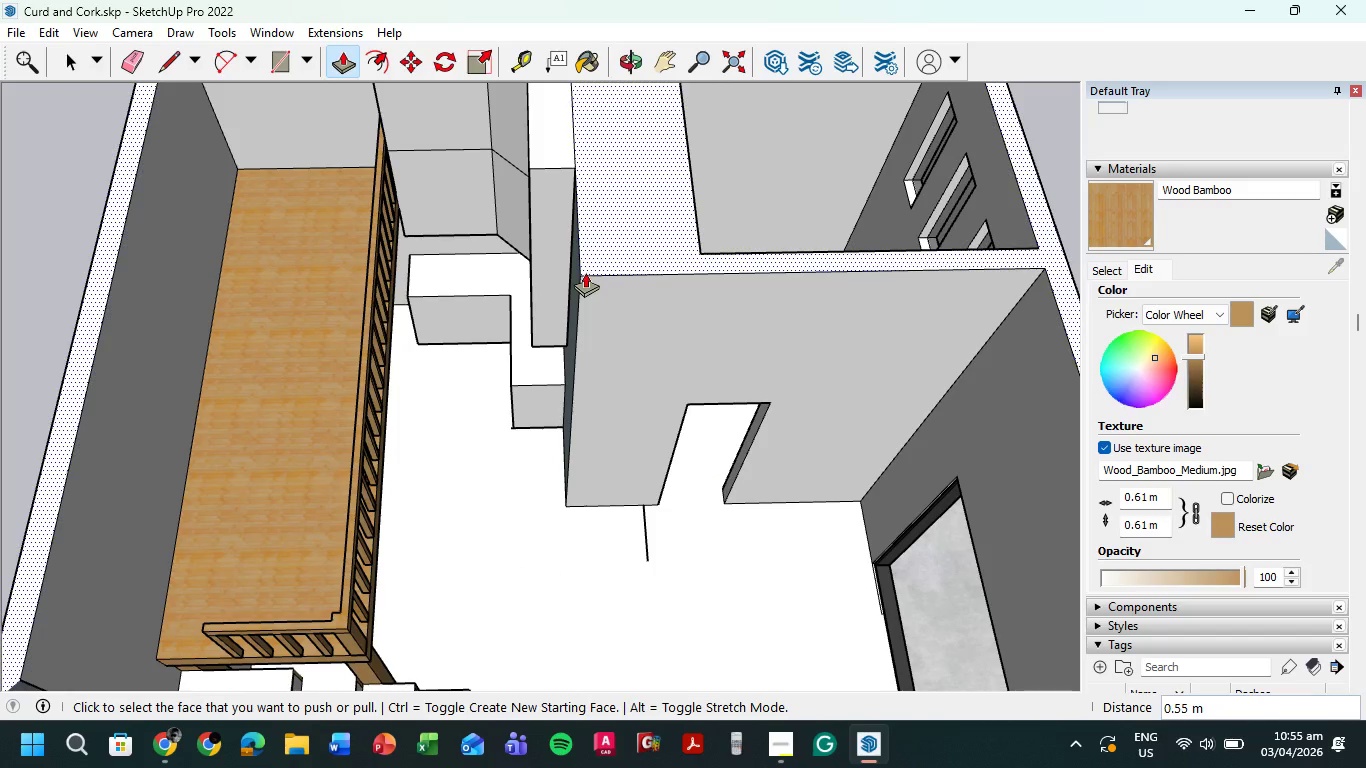 
left_click([574, 277])
 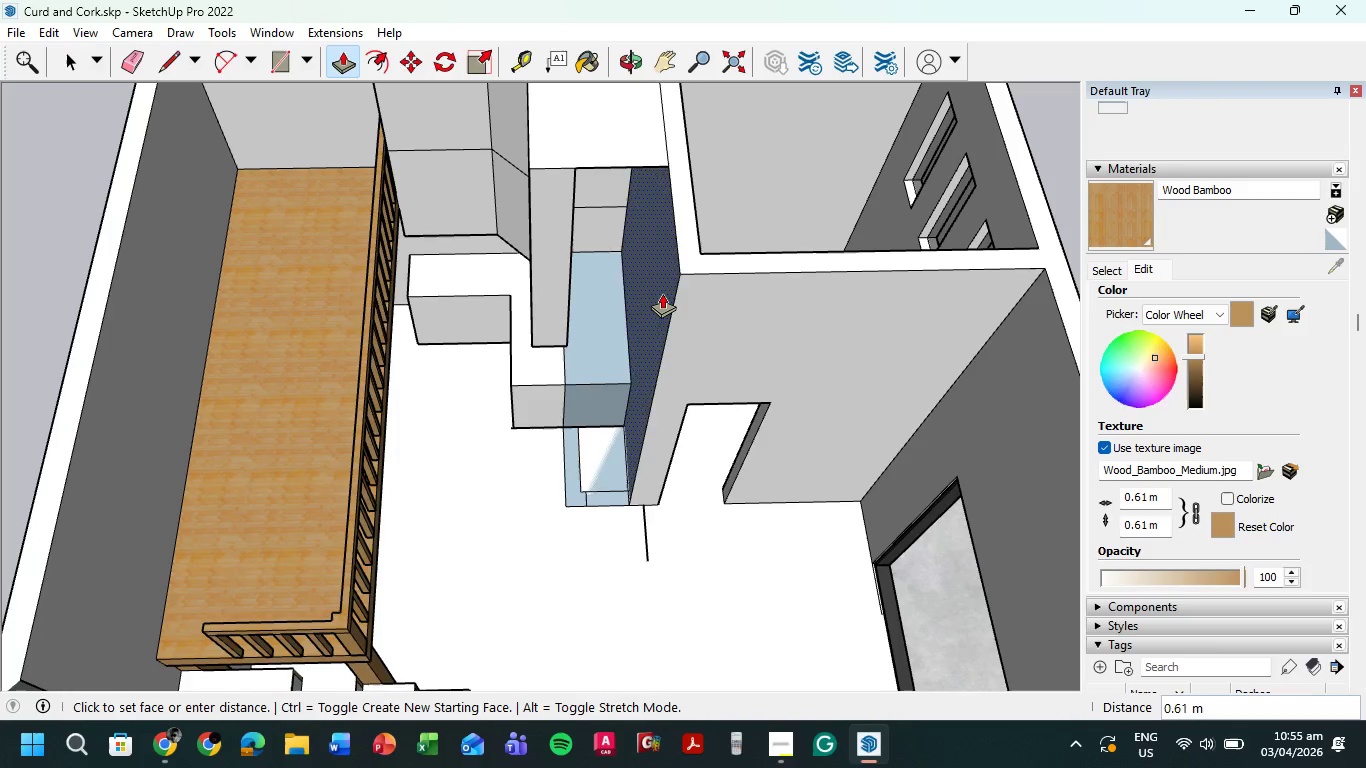 
wait(5.55)
 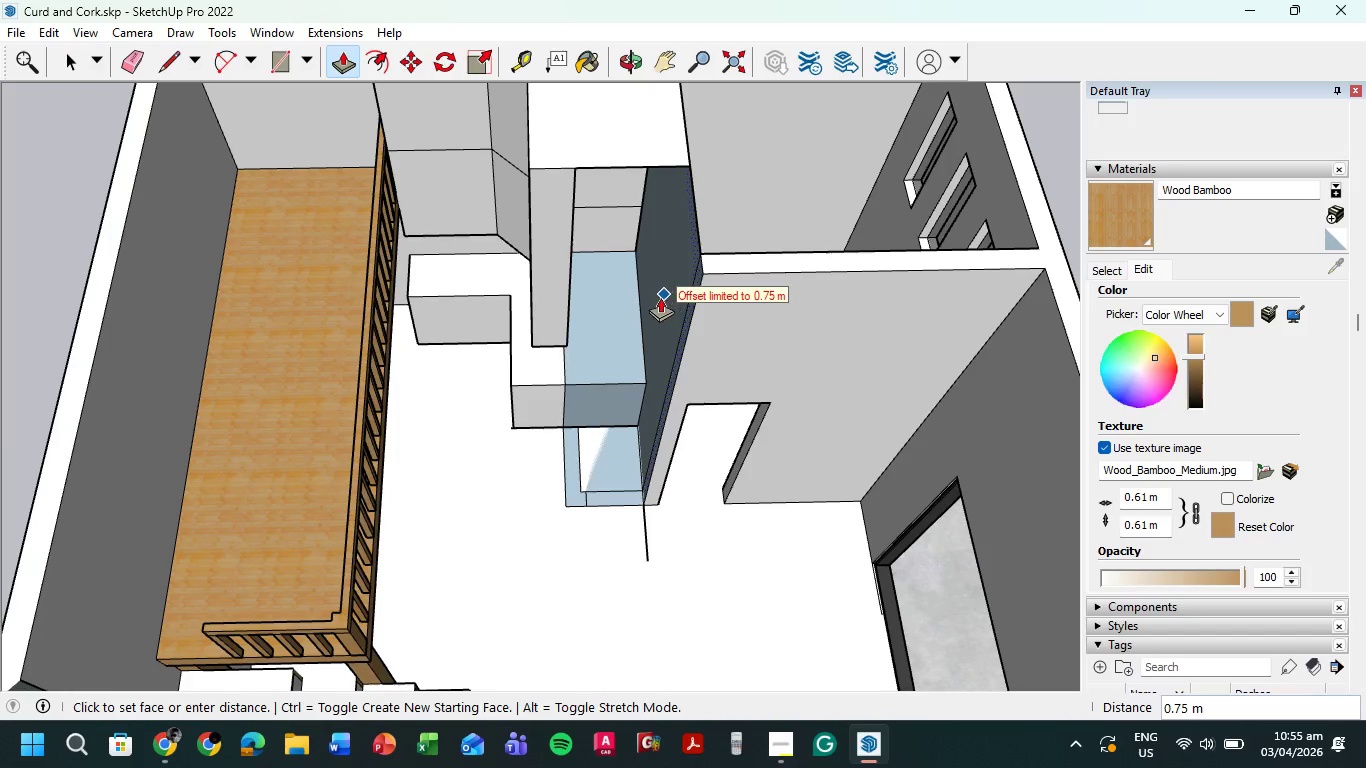 
key(Escape)
 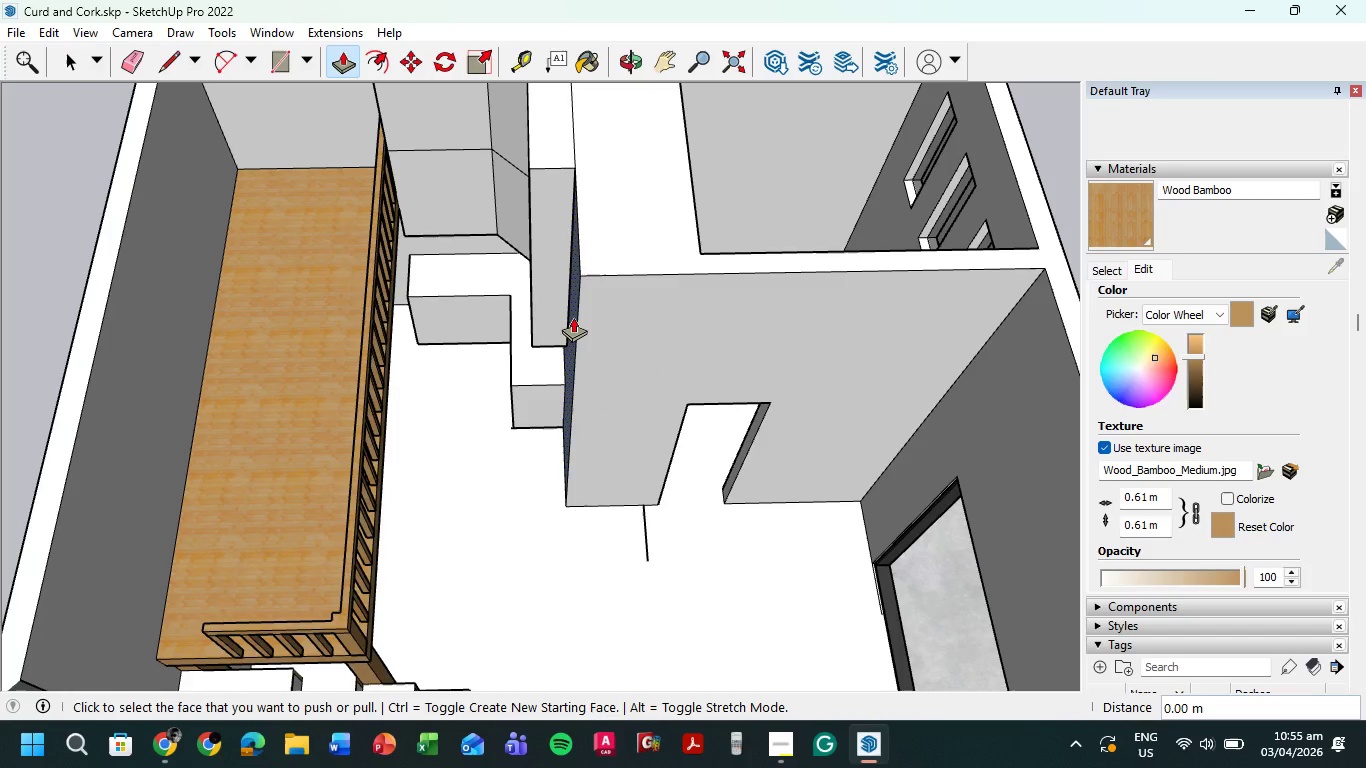 
left_click([573, 317])
 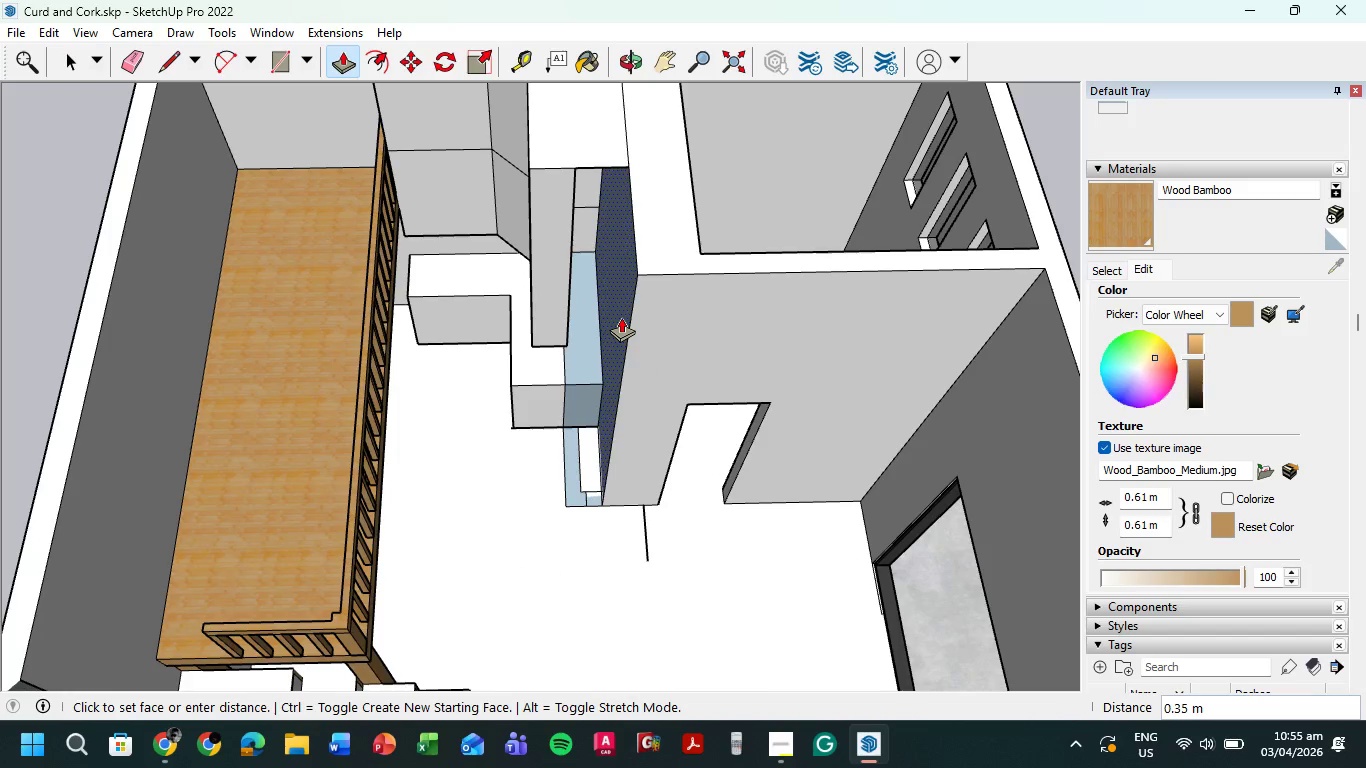 
key(Numpad0)
 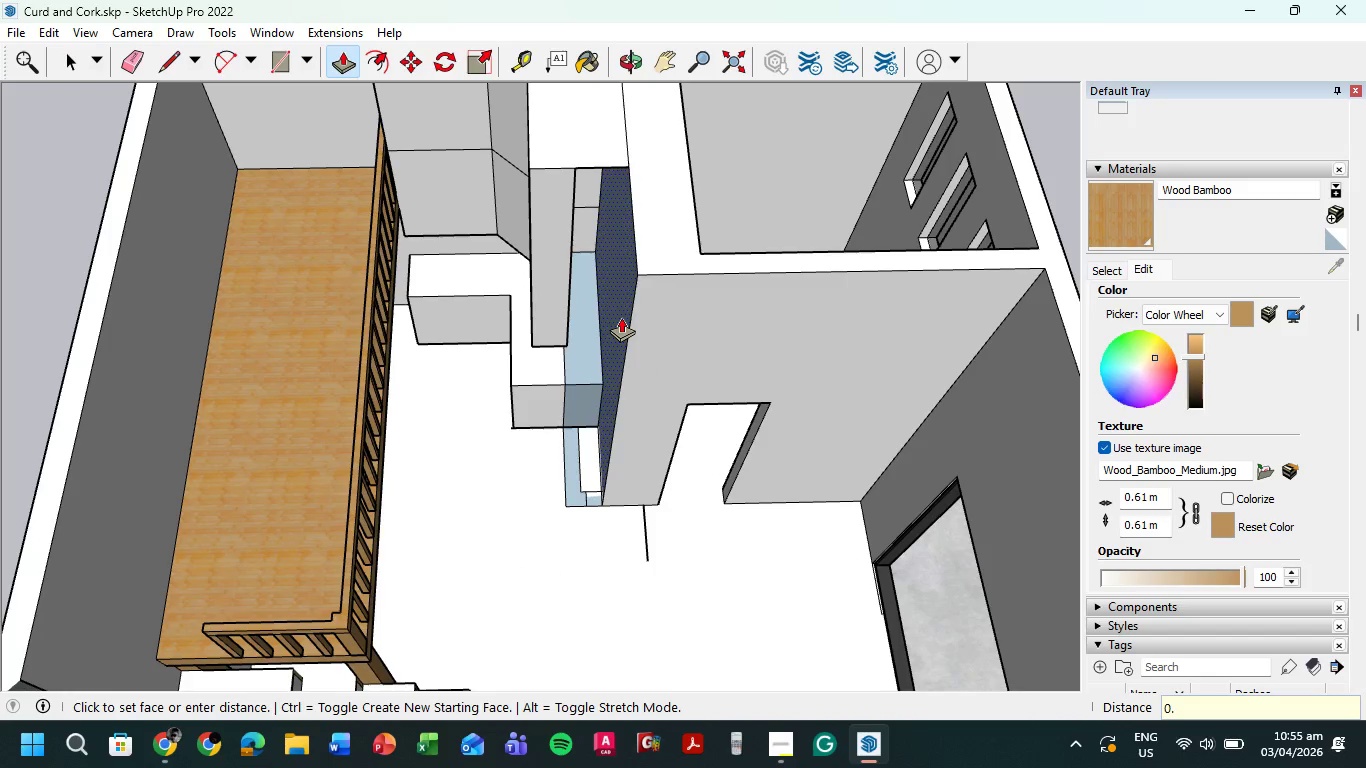 
key(NumpadDecimal)
 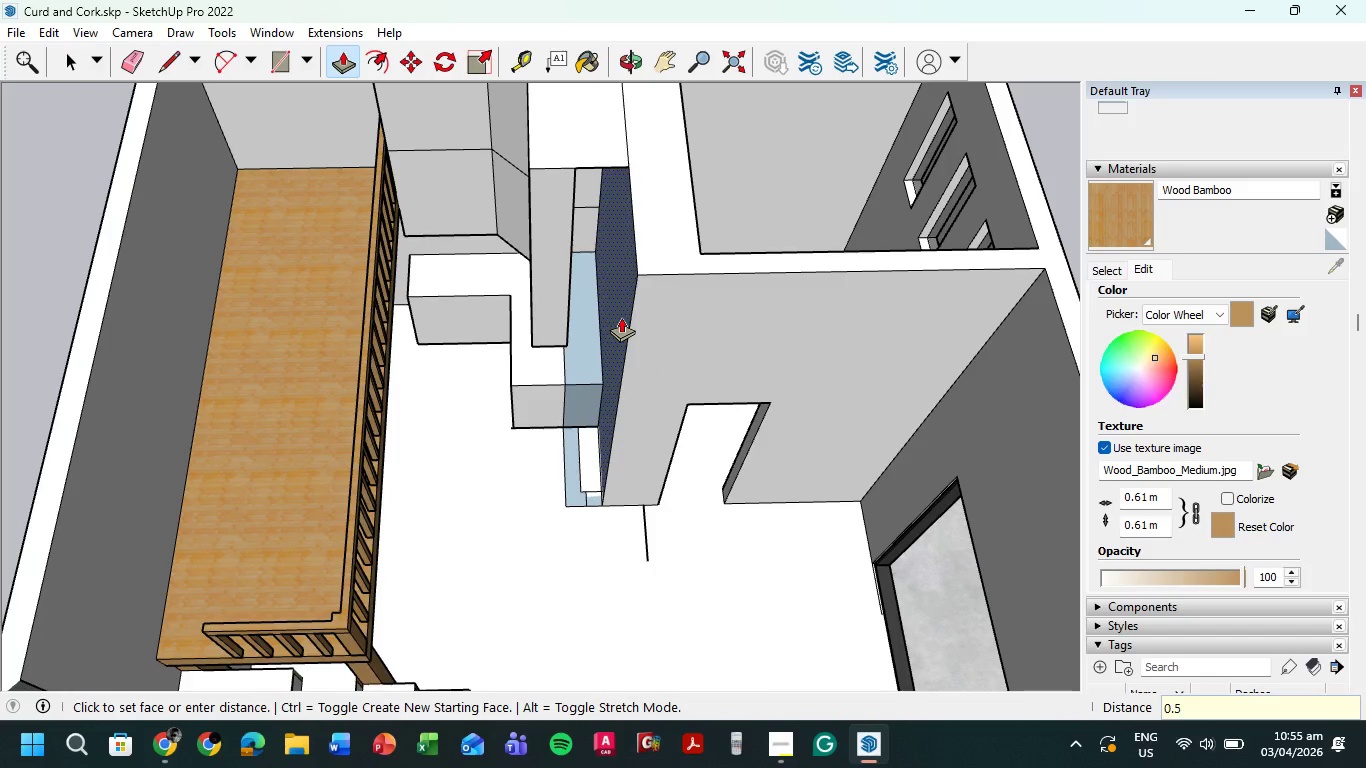 
key(Numpad5)
 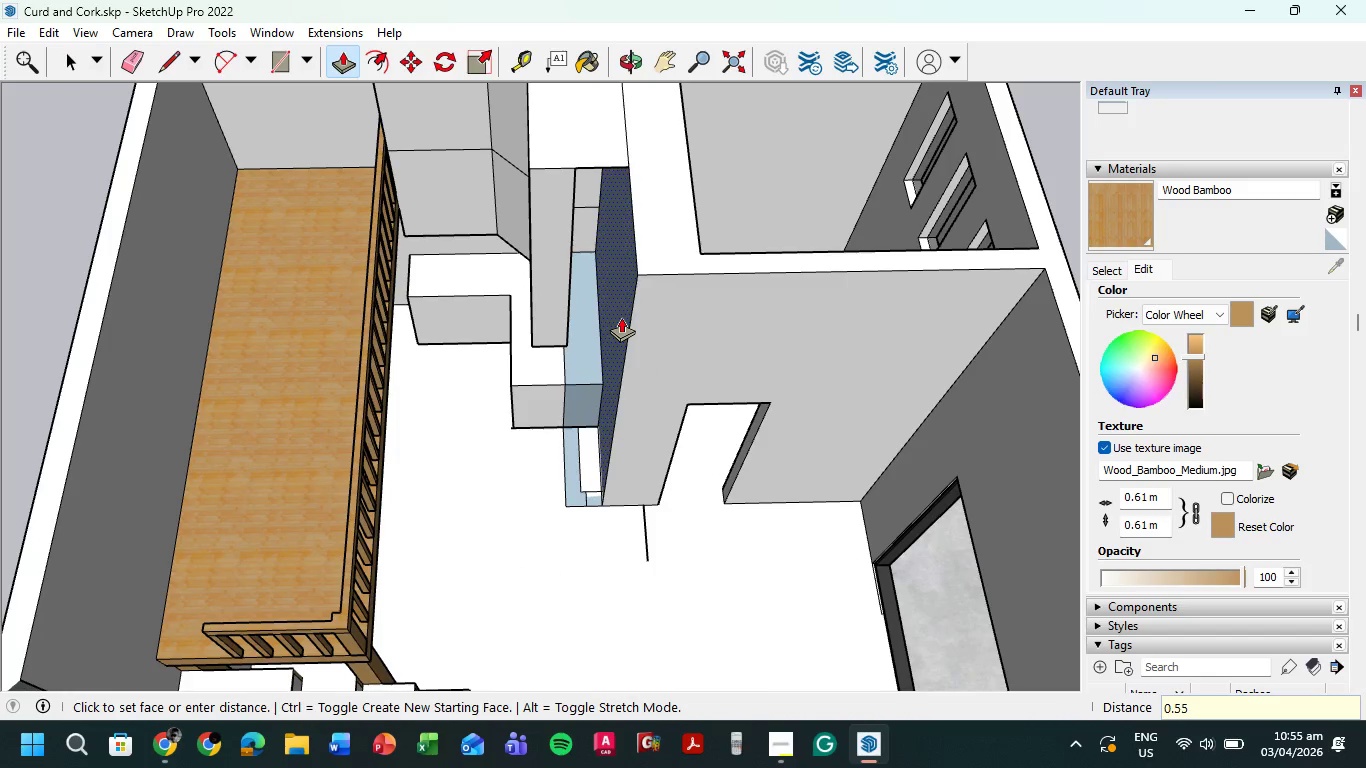 
key(Numpad5)
 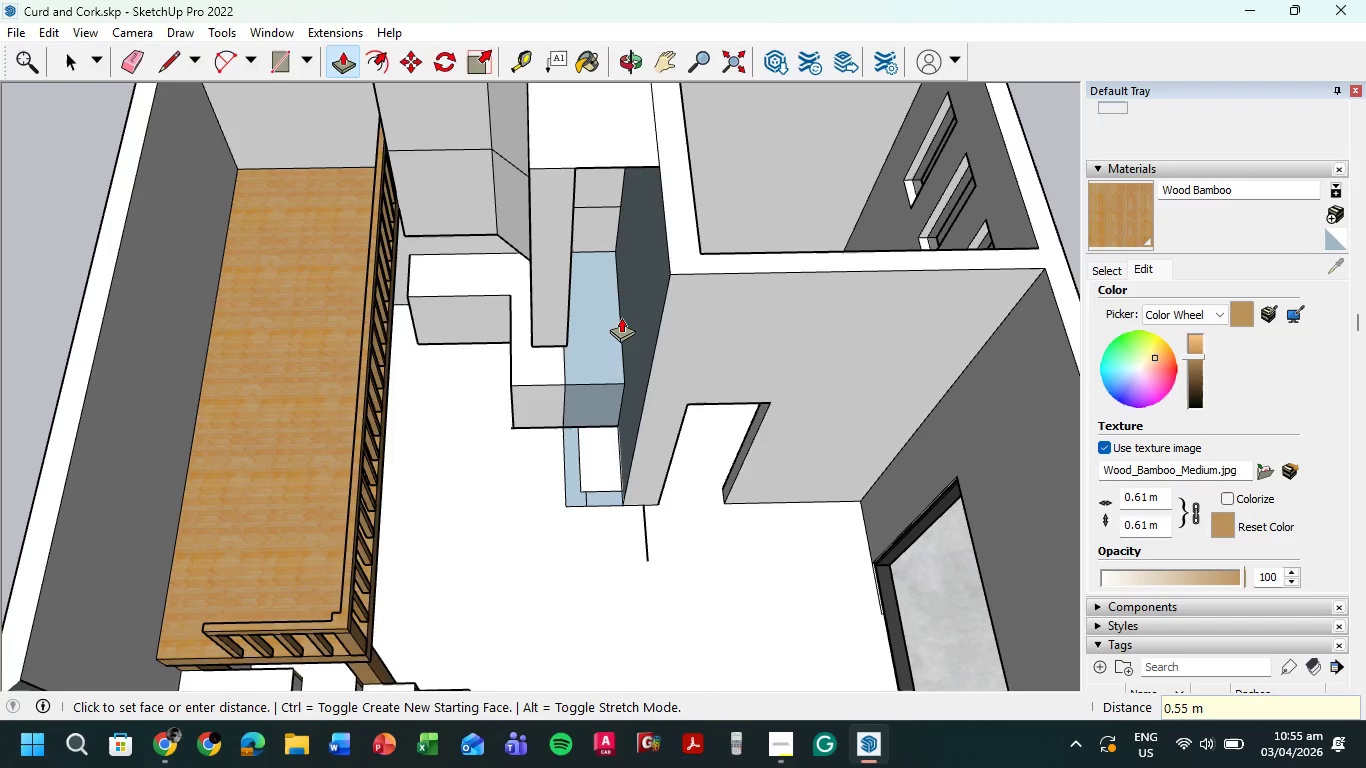 
key(NumpadEnter)
 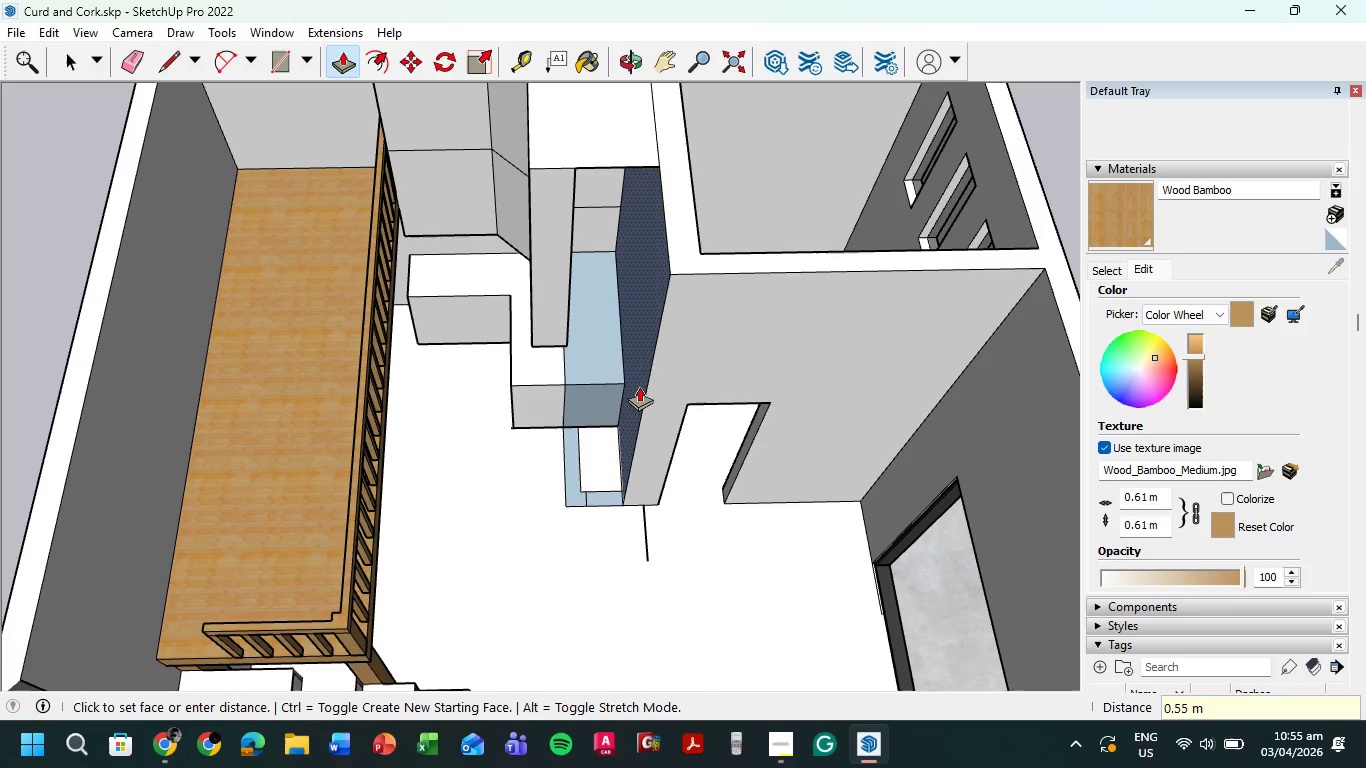 
key(Escape)
 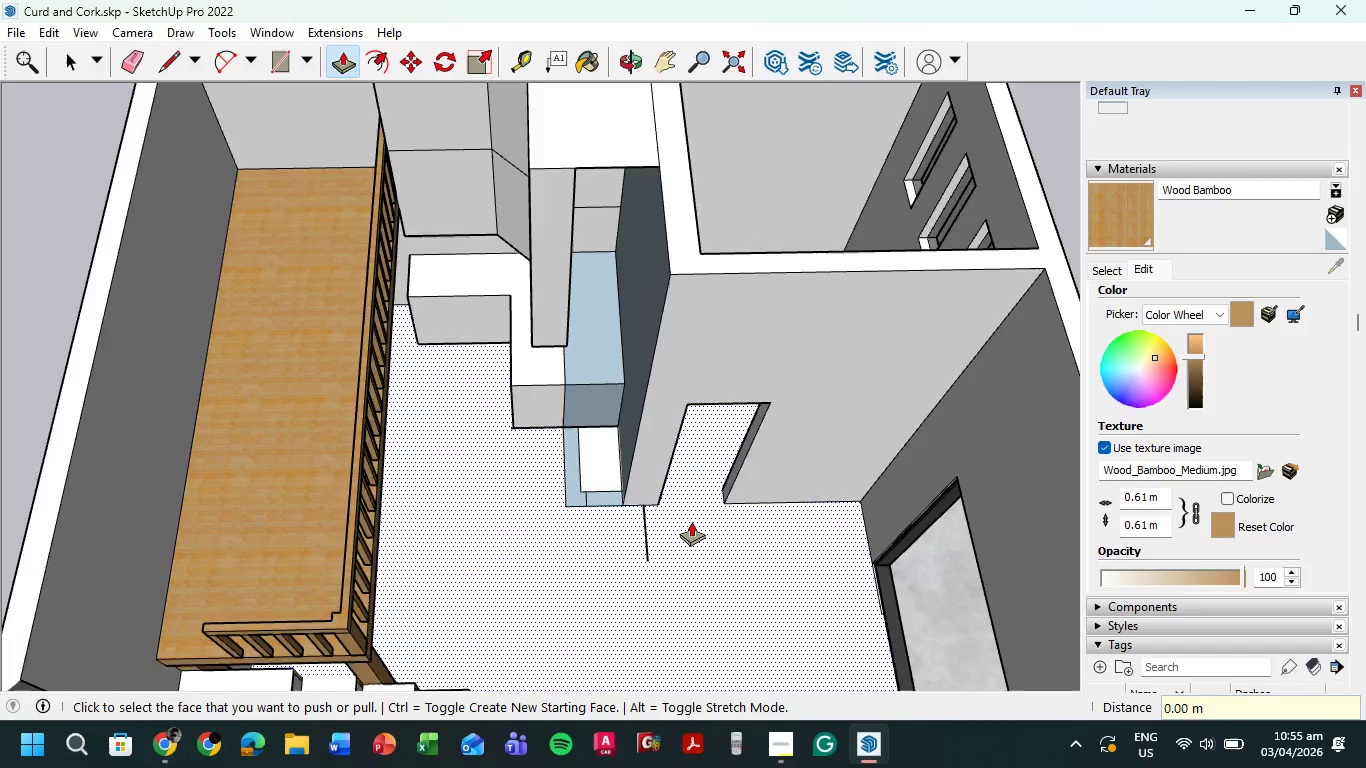 
scroll: coordinate [691, 523], scroll_direction: down, amount: 4.0
 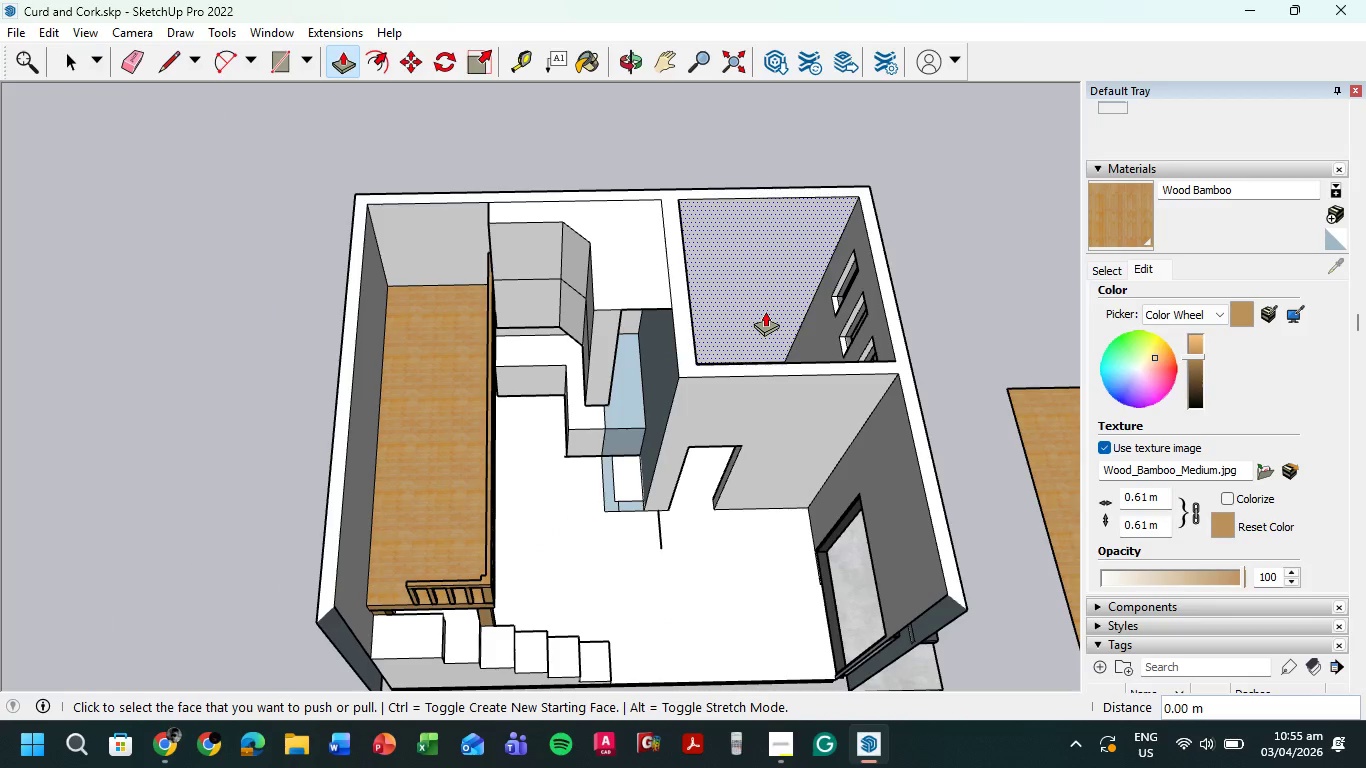 
scroll: coordinate [671, 328], scroll_direction: up, amount: 7.0
 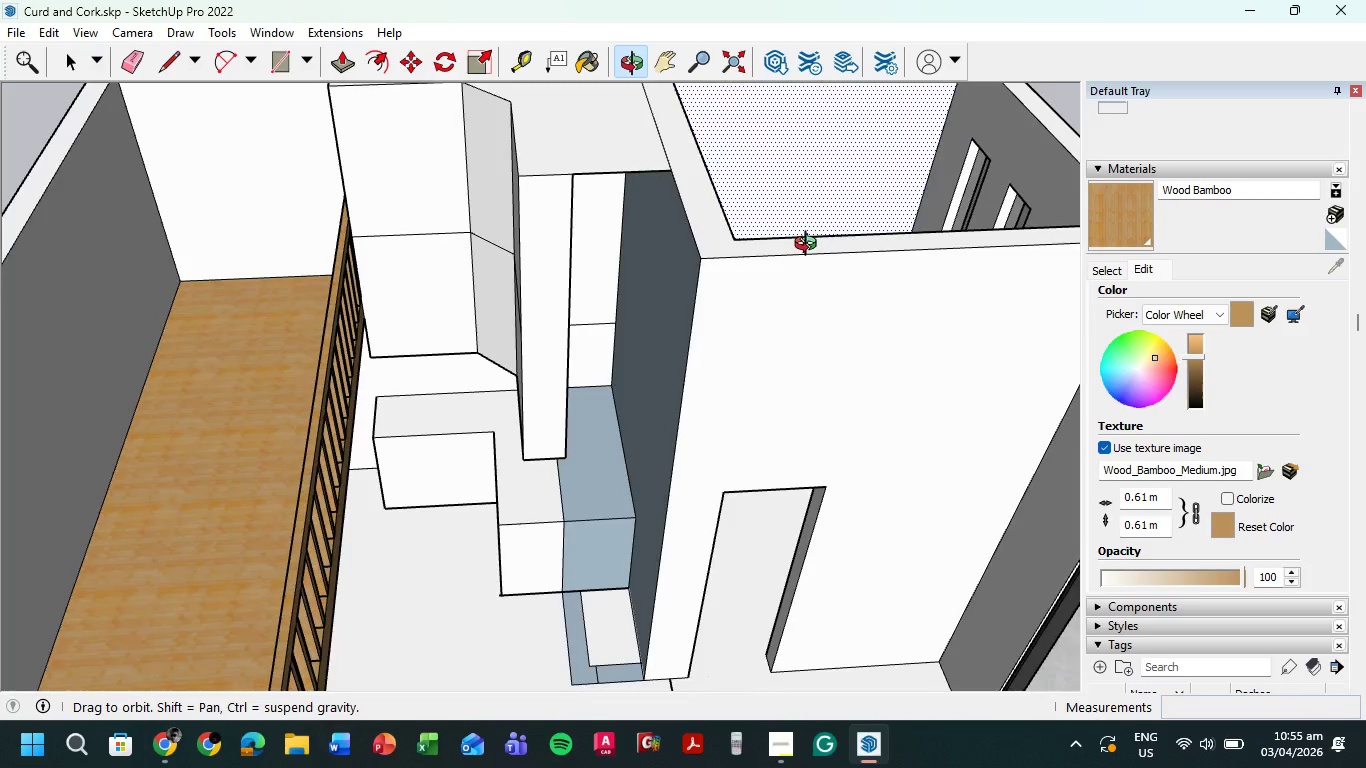 
key(L)
 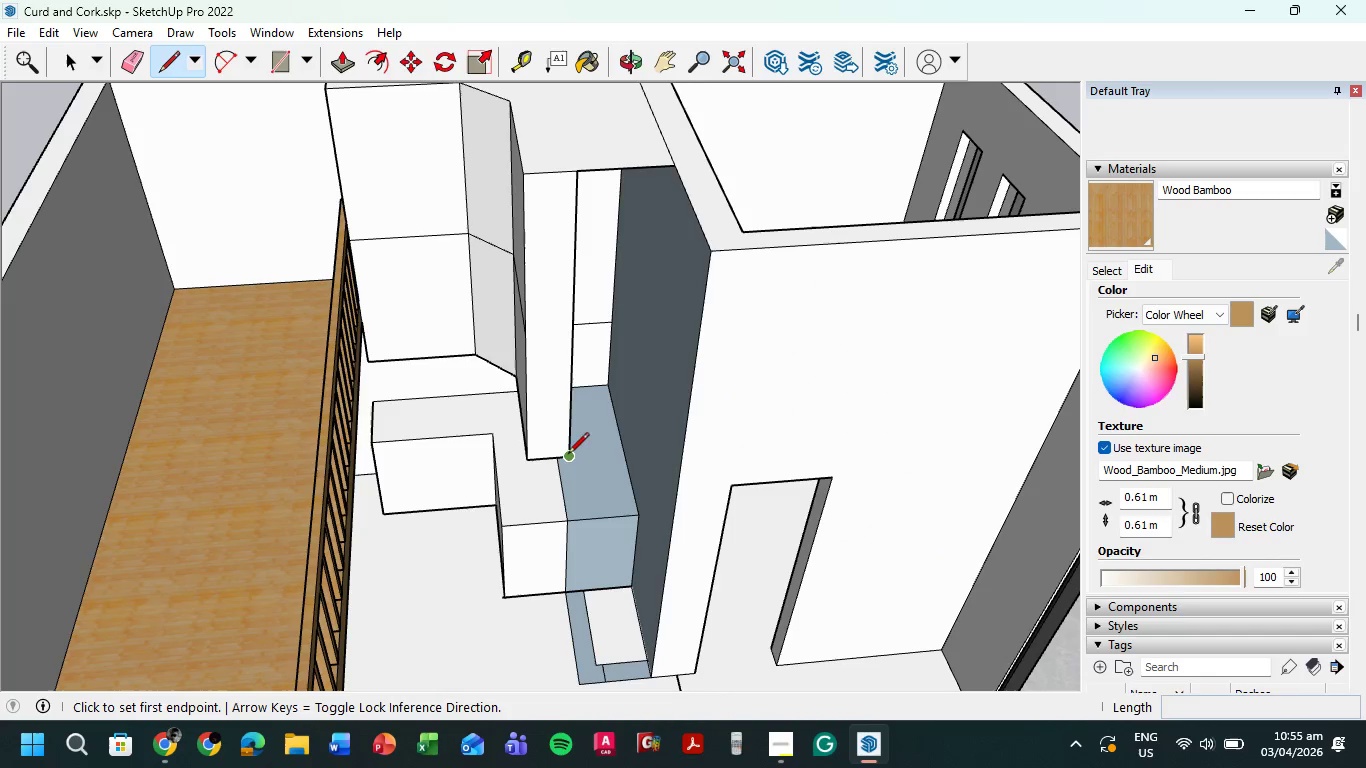 
left_click([567, 456])
 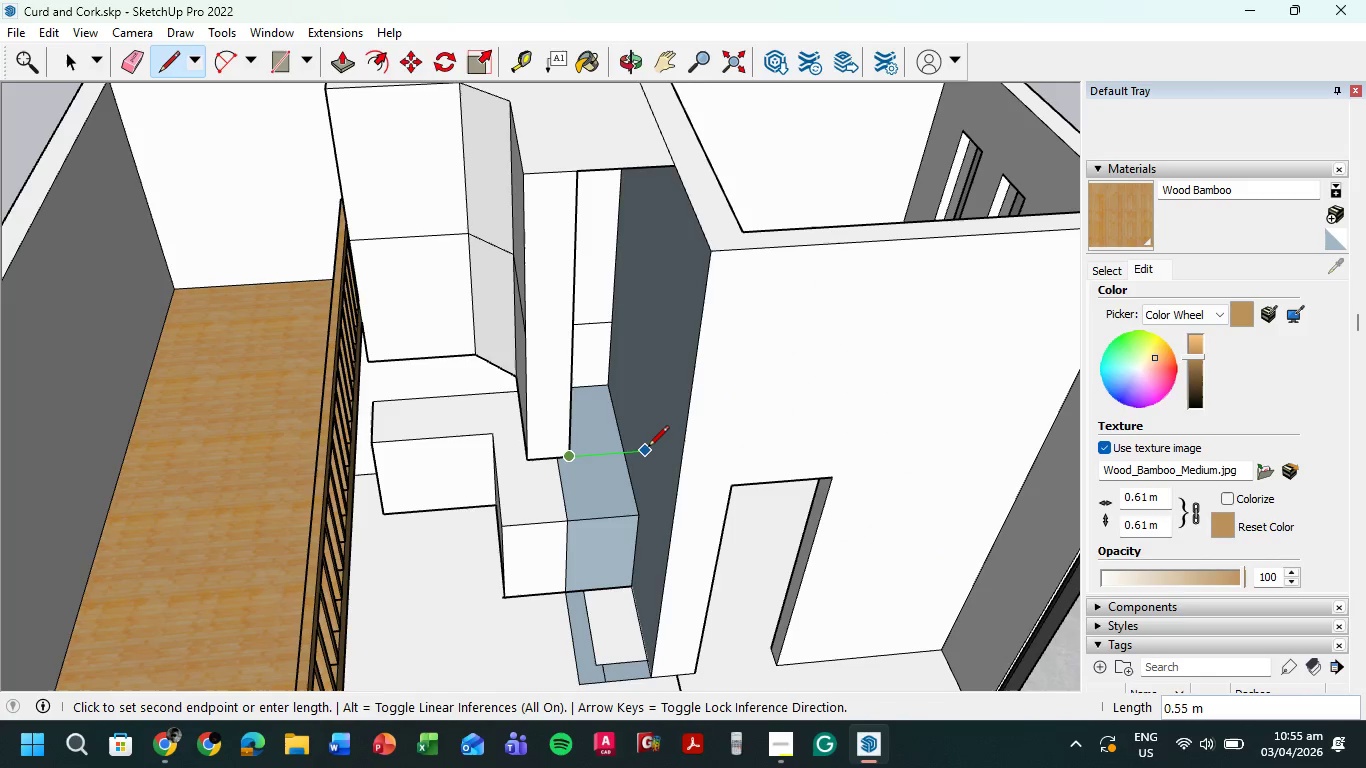 
left_click([648, 448])
 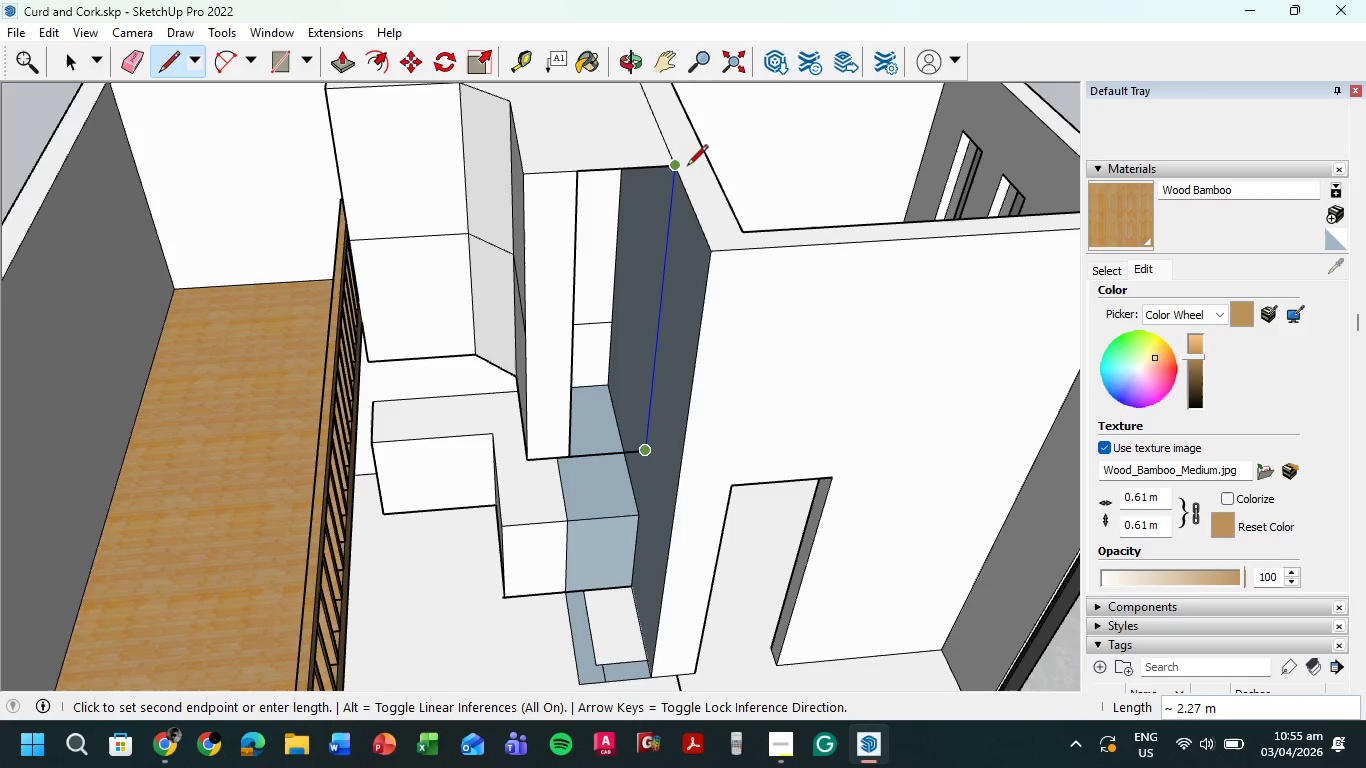 
left_click([684, 165])
 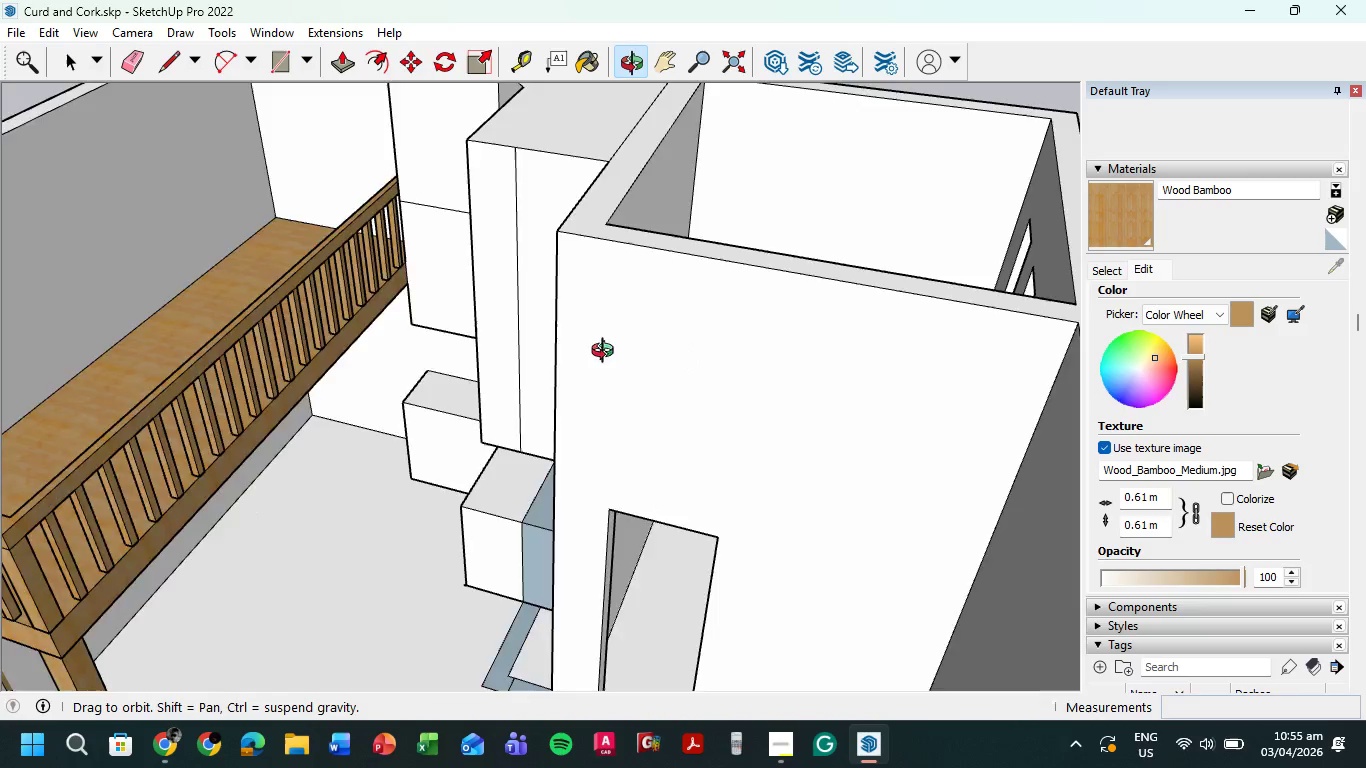 
wait(5.39)
 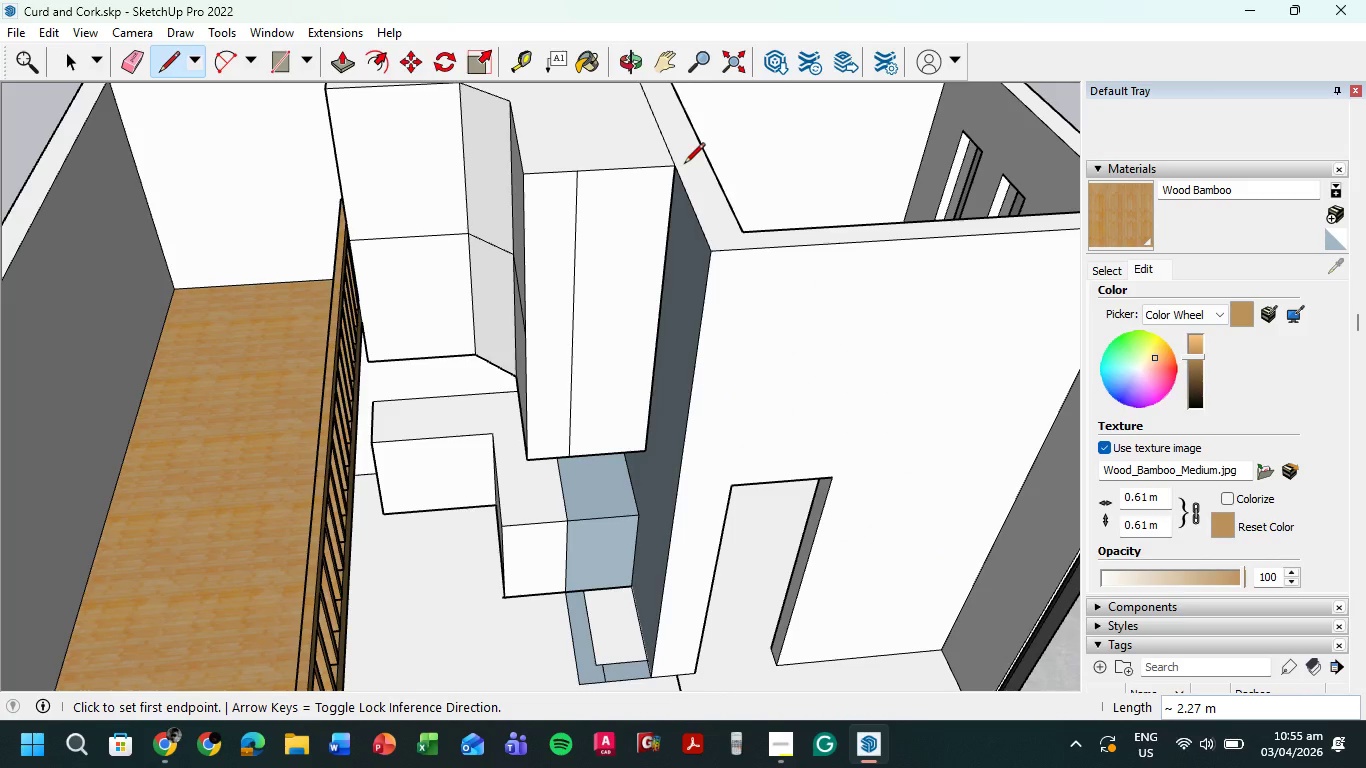 
scroll: coordinate [738, 287], scroll_direction: down, amount: 8.0
 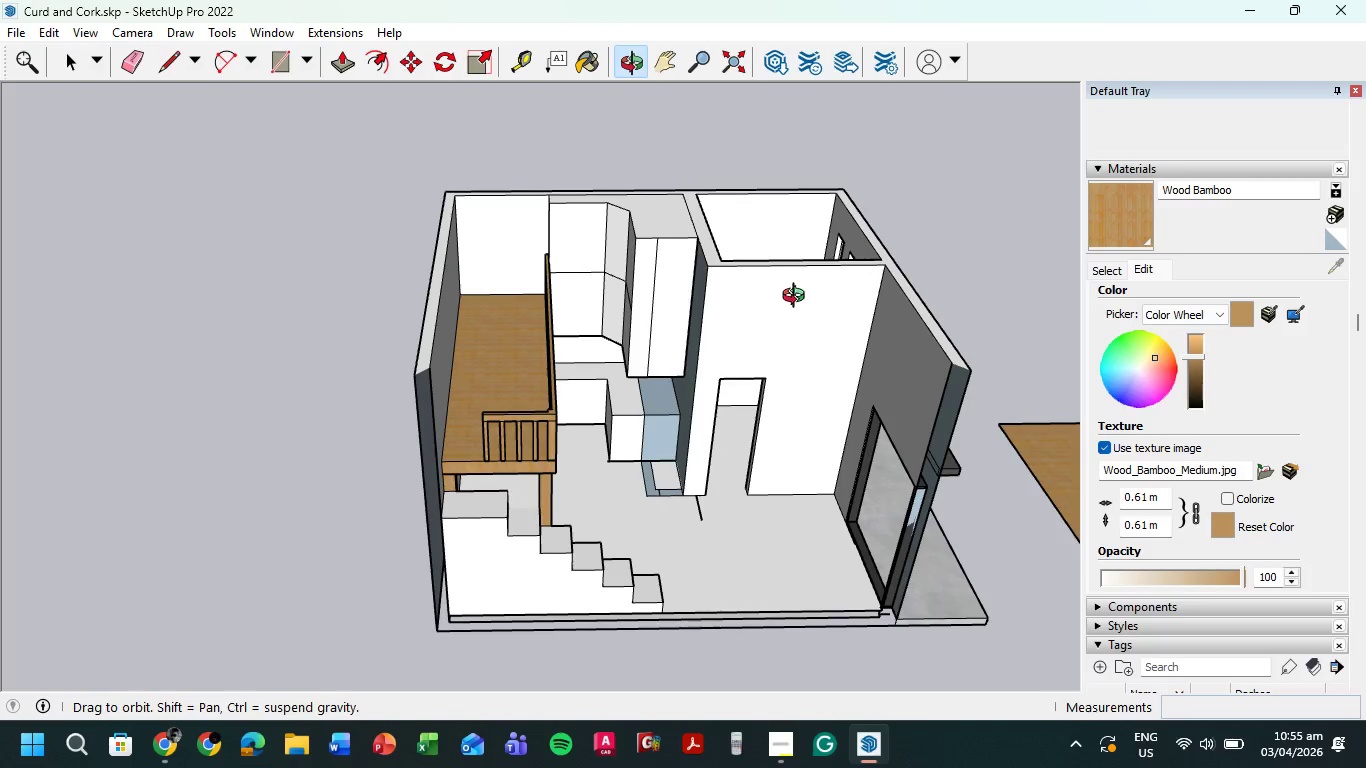 
scroll: coordinate [666, 426], scroll_direction: up, amount: 8.0
 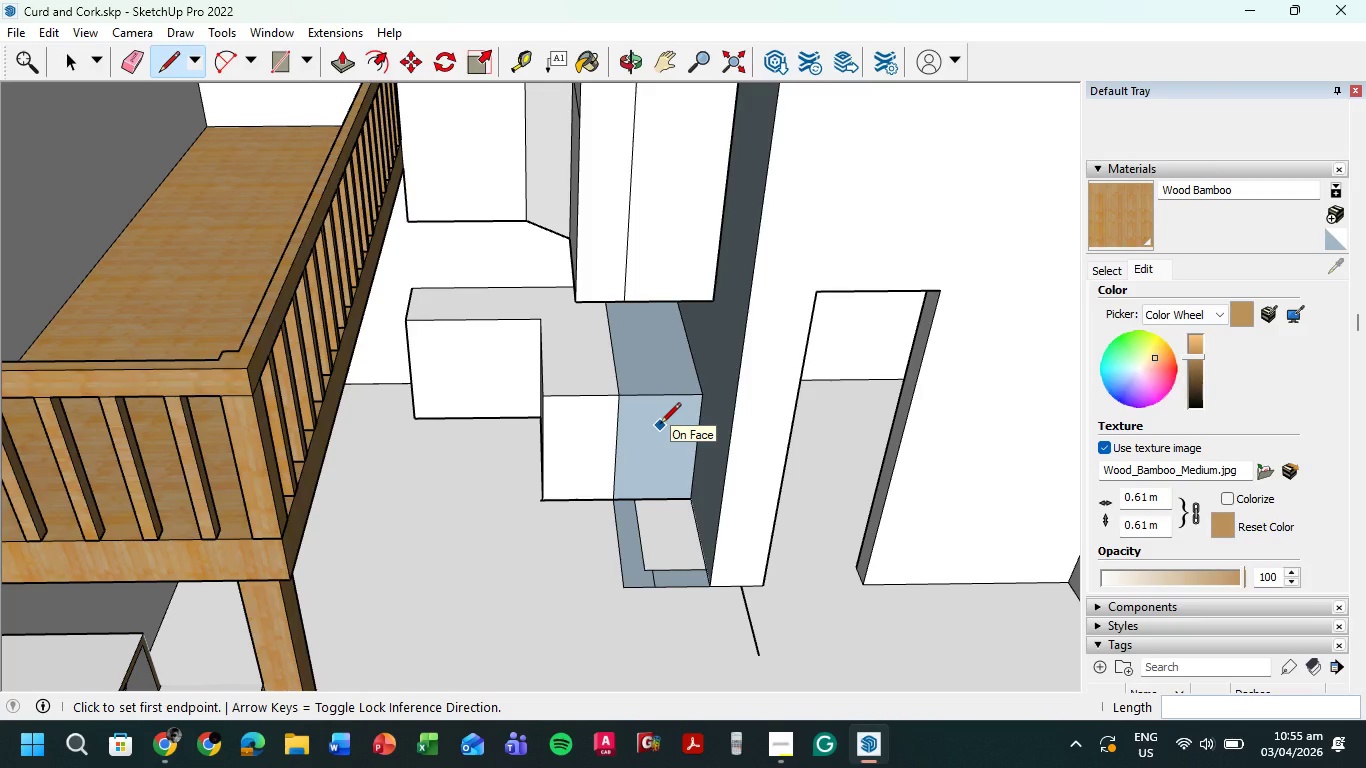 
key(P)
 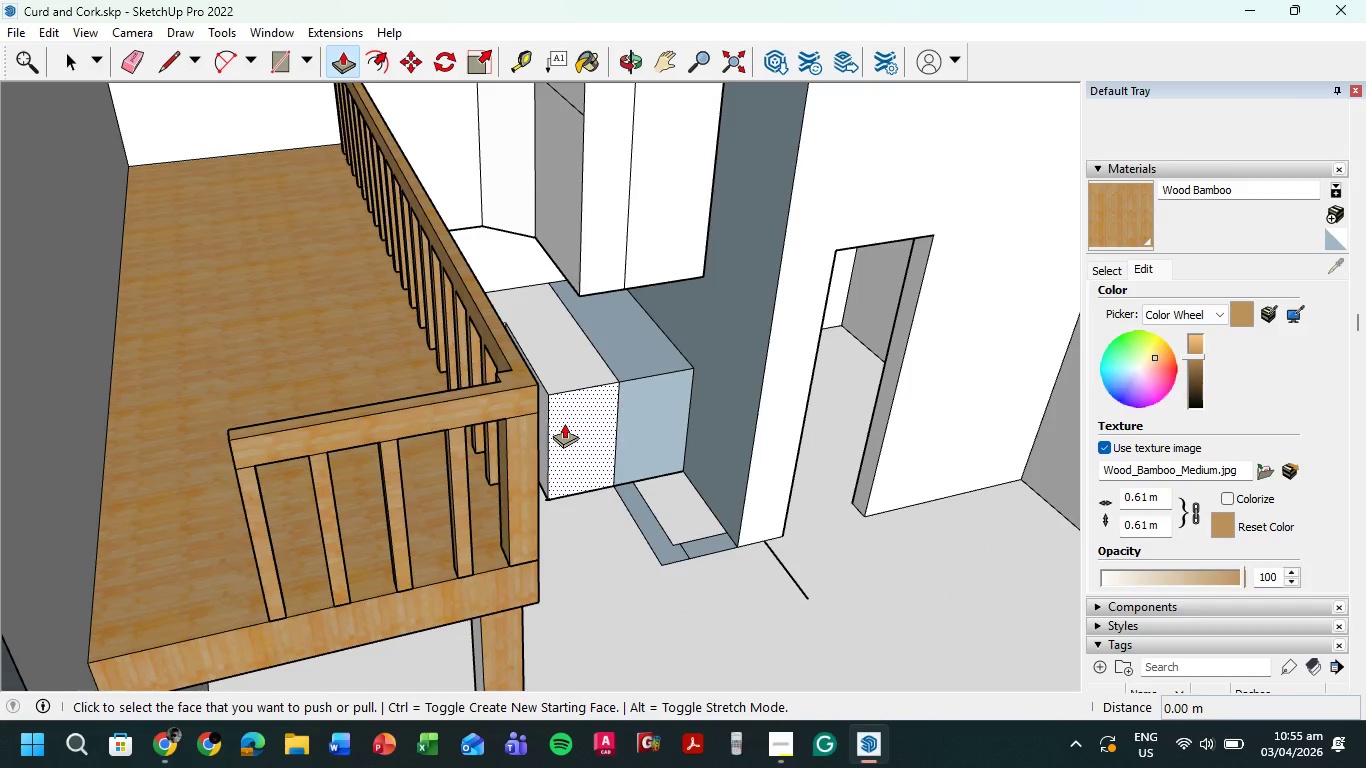 
scroll: coordinate [595, 366], scroll_direction: up, amount: 6.0
 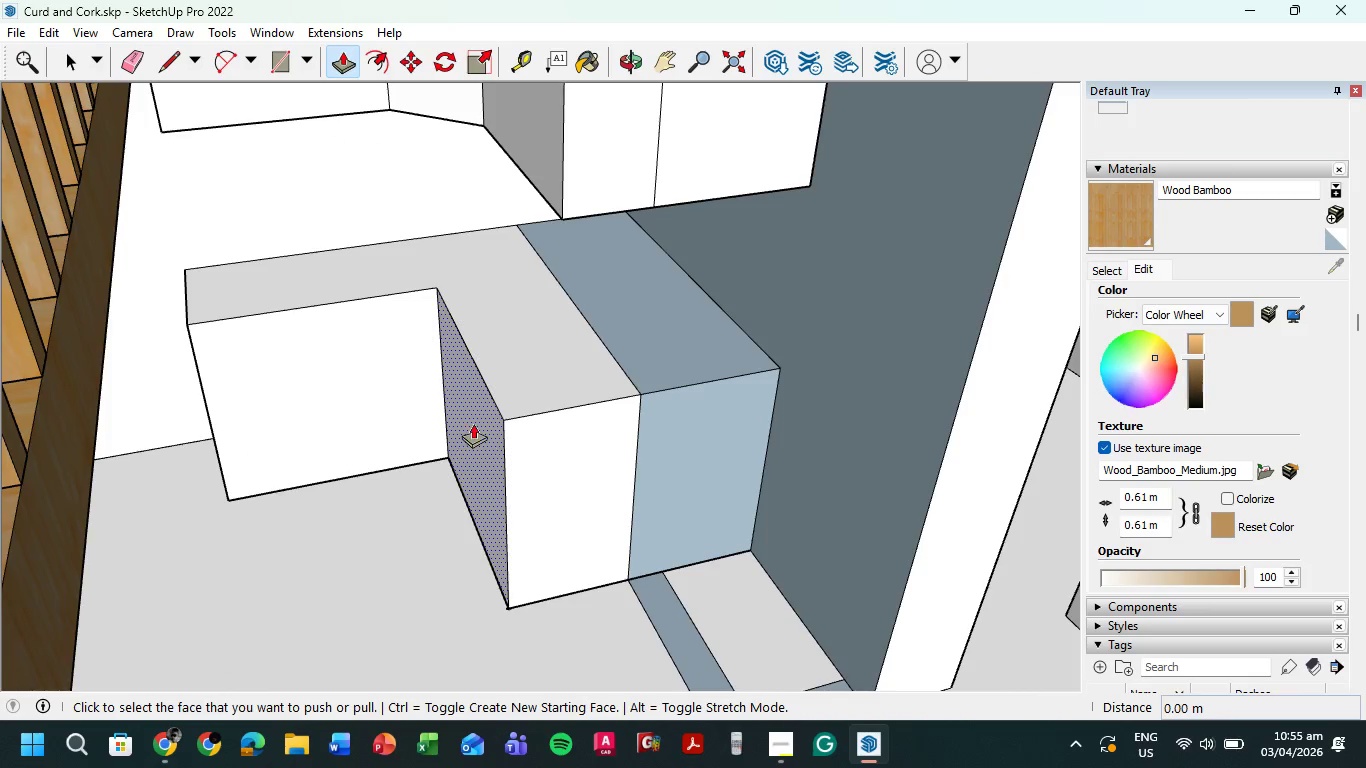 
left_click([473, 423])
 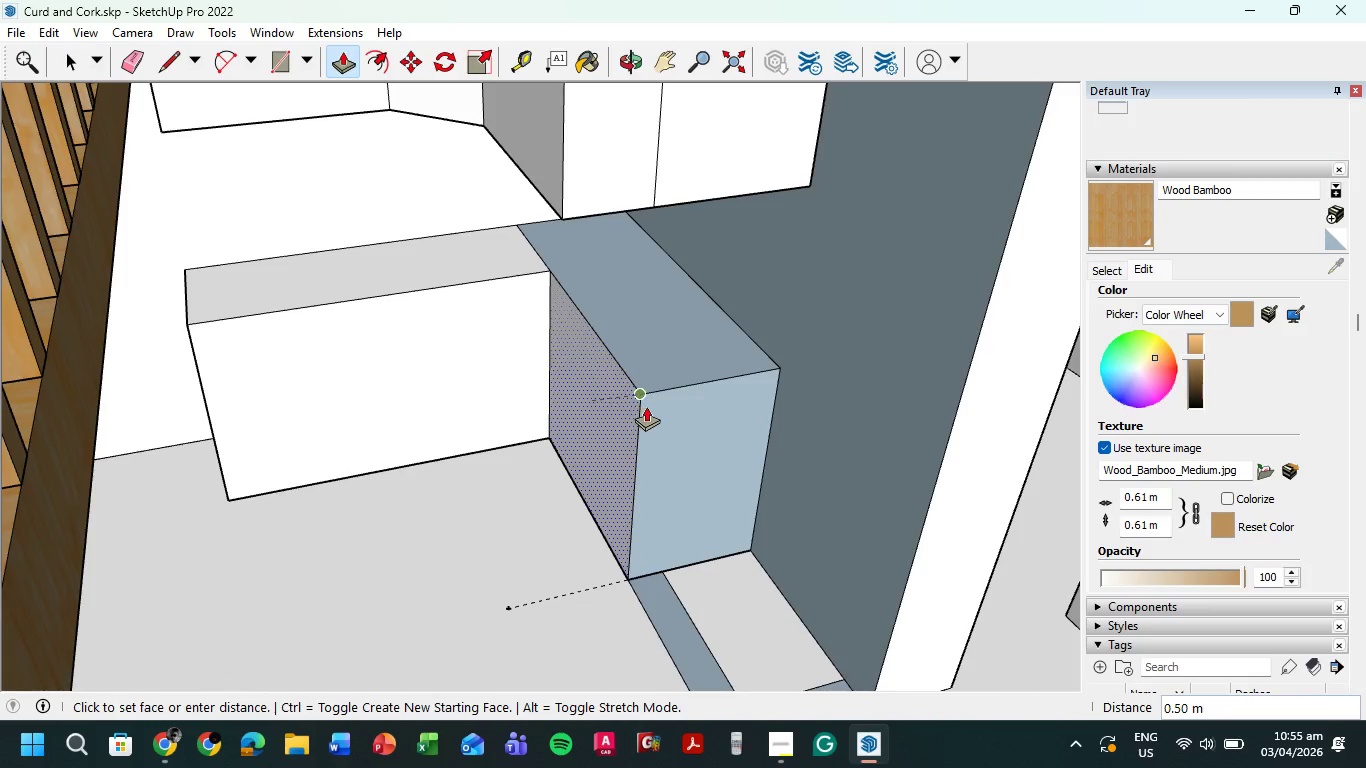 
left_click([646, 405])
 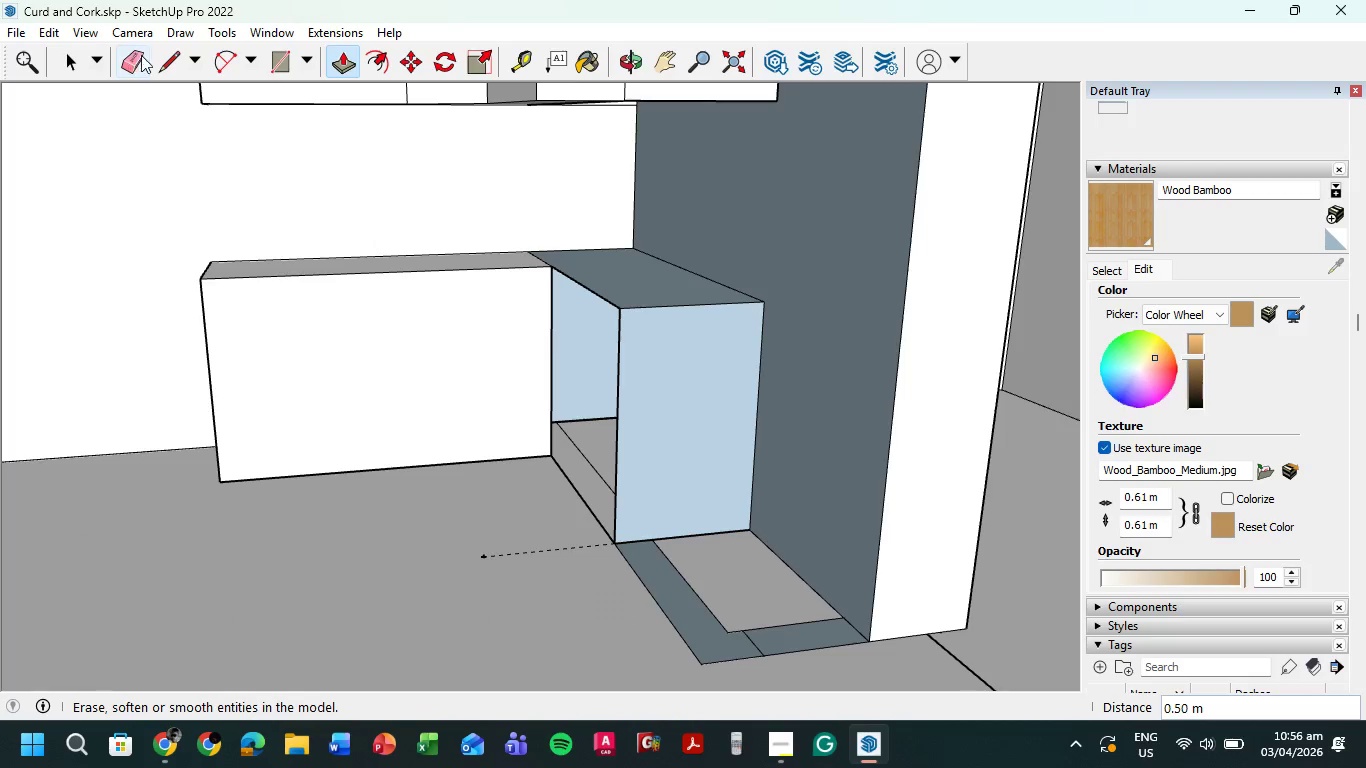 
wait(5.19)
 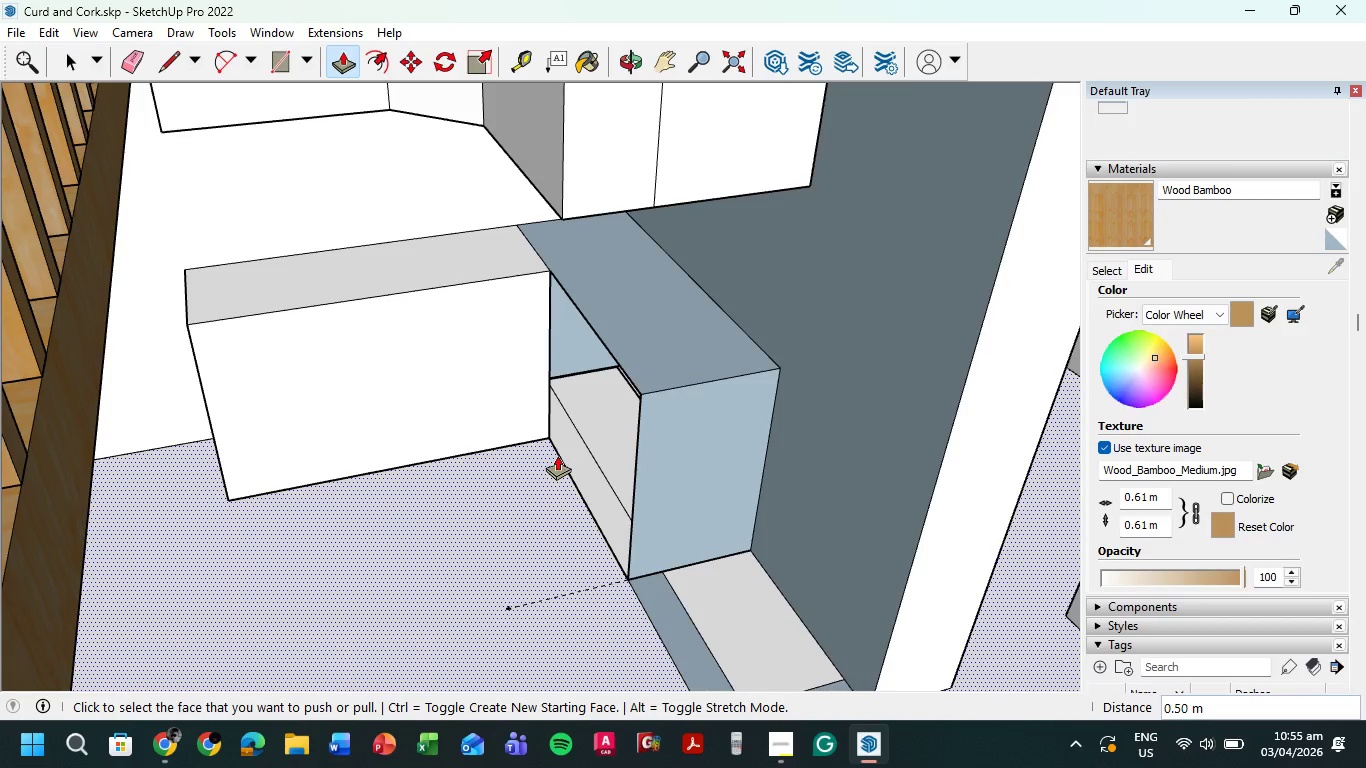 
left_click([536, 549])
 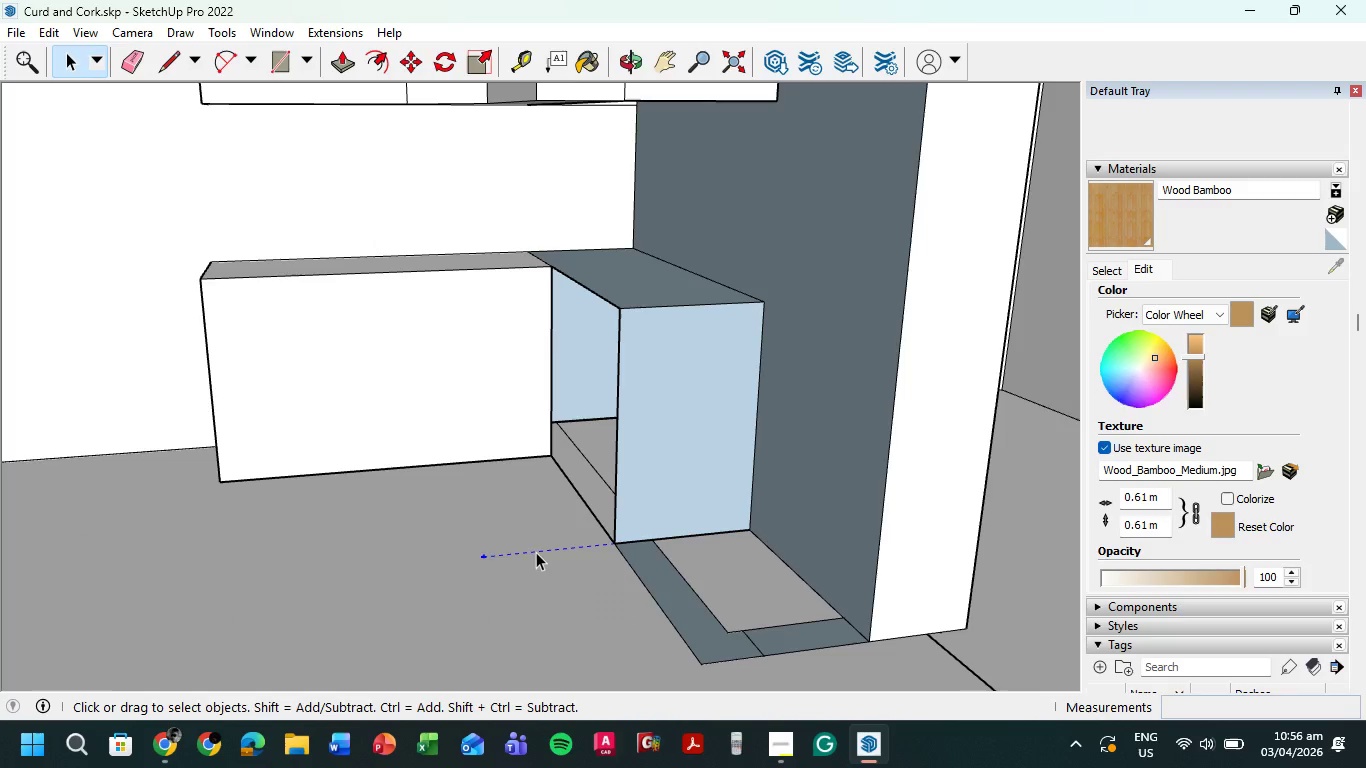 
key(Delete)
 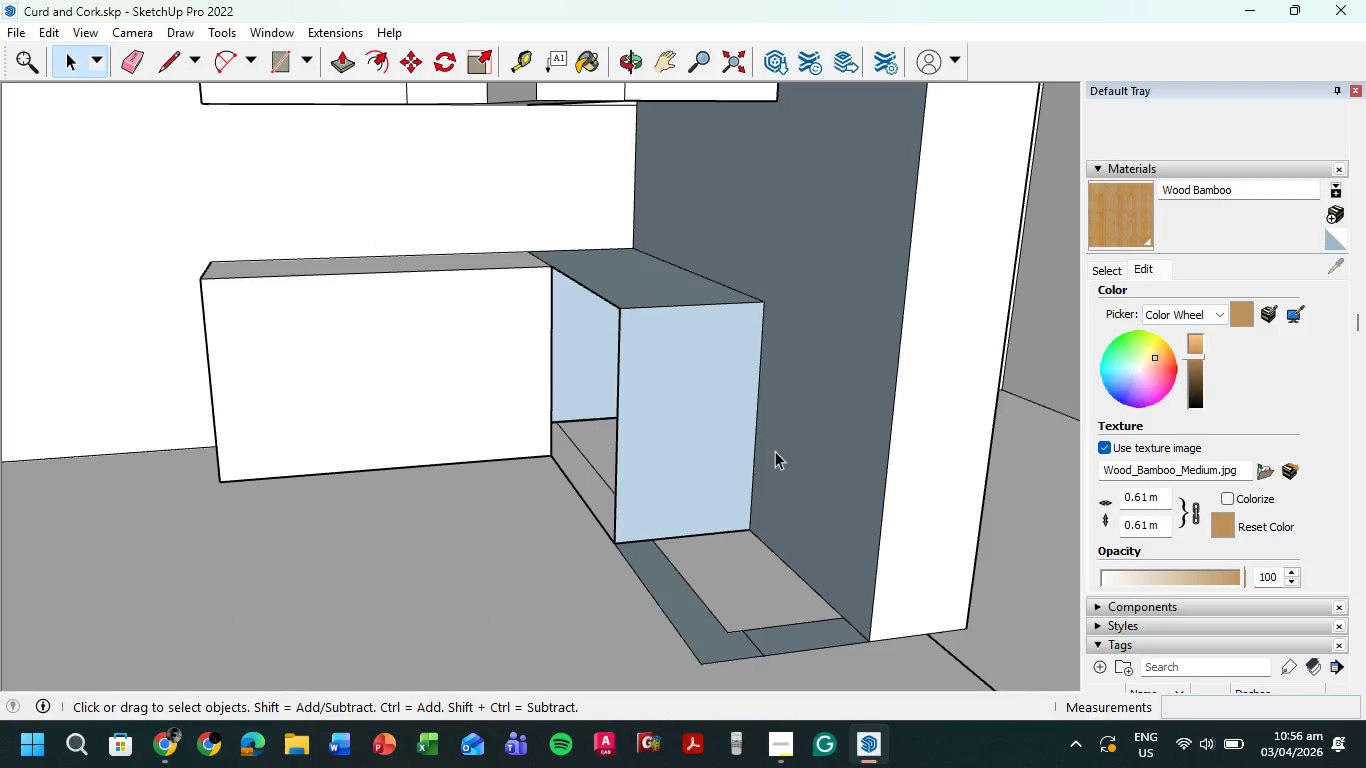 
scroll: coordinate [871, 345], scroll_direction: down, amount: 3.0
 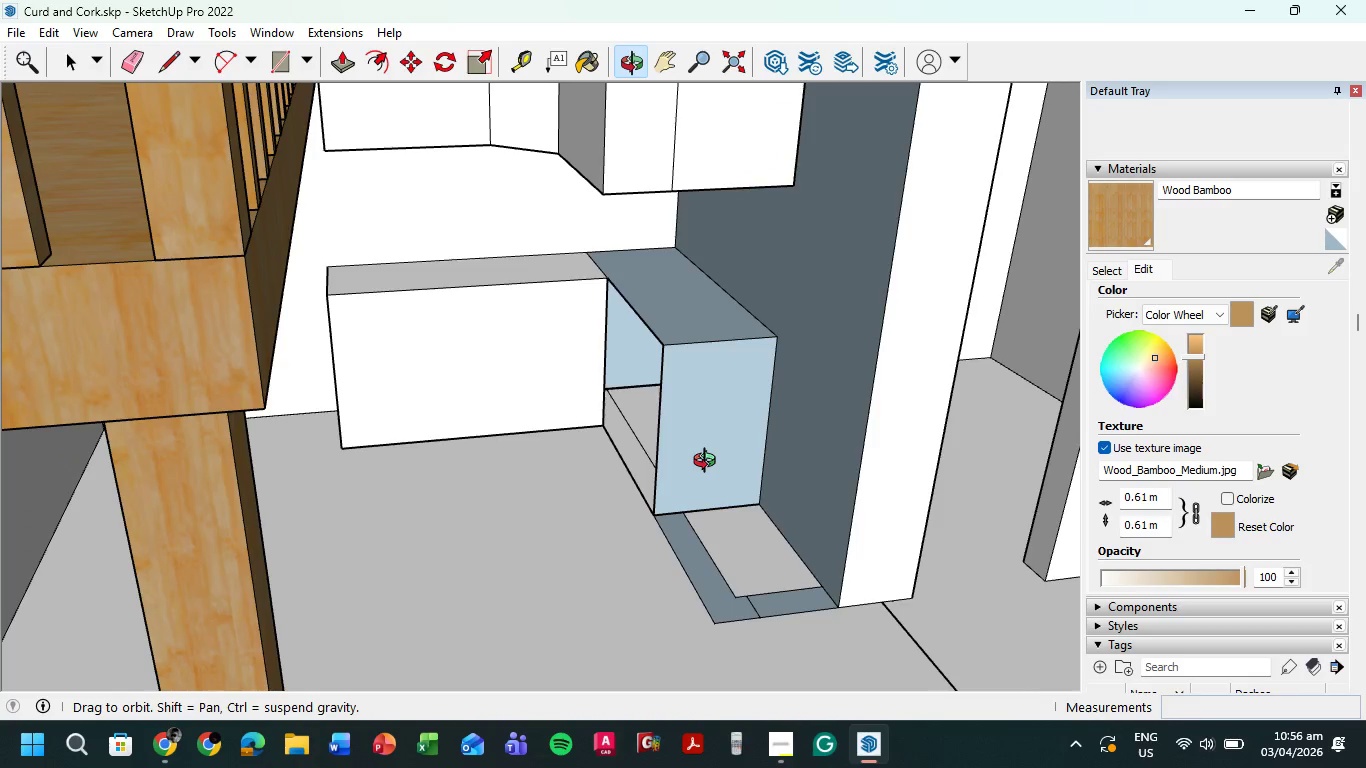 
scroll: coordinate [638, 339], scroll_direction: up, amount: 4.0
 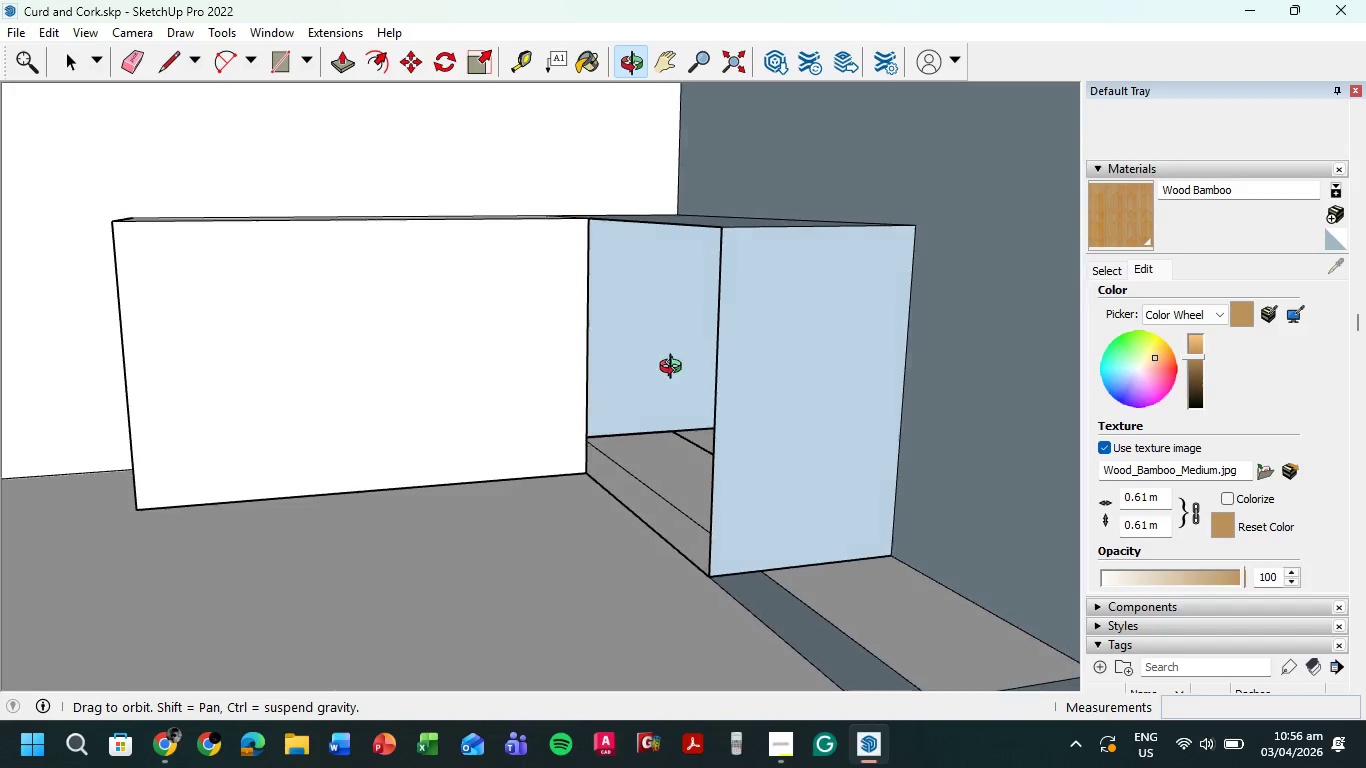 
scroll: coordinate [763, 459], scroll_direction: down, amount: 17.0
 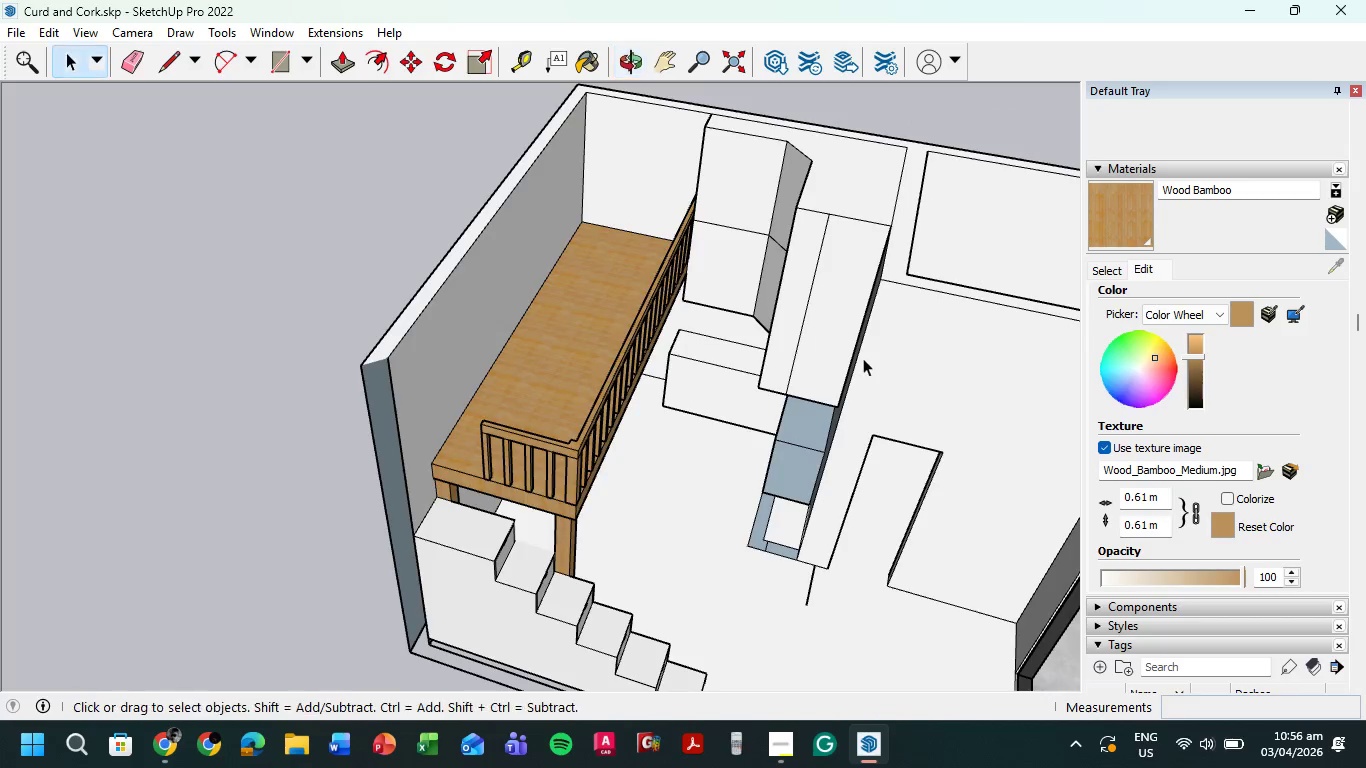 
scroll: coordinate [976, 350], scroll_direction: up, amount: 4.0
 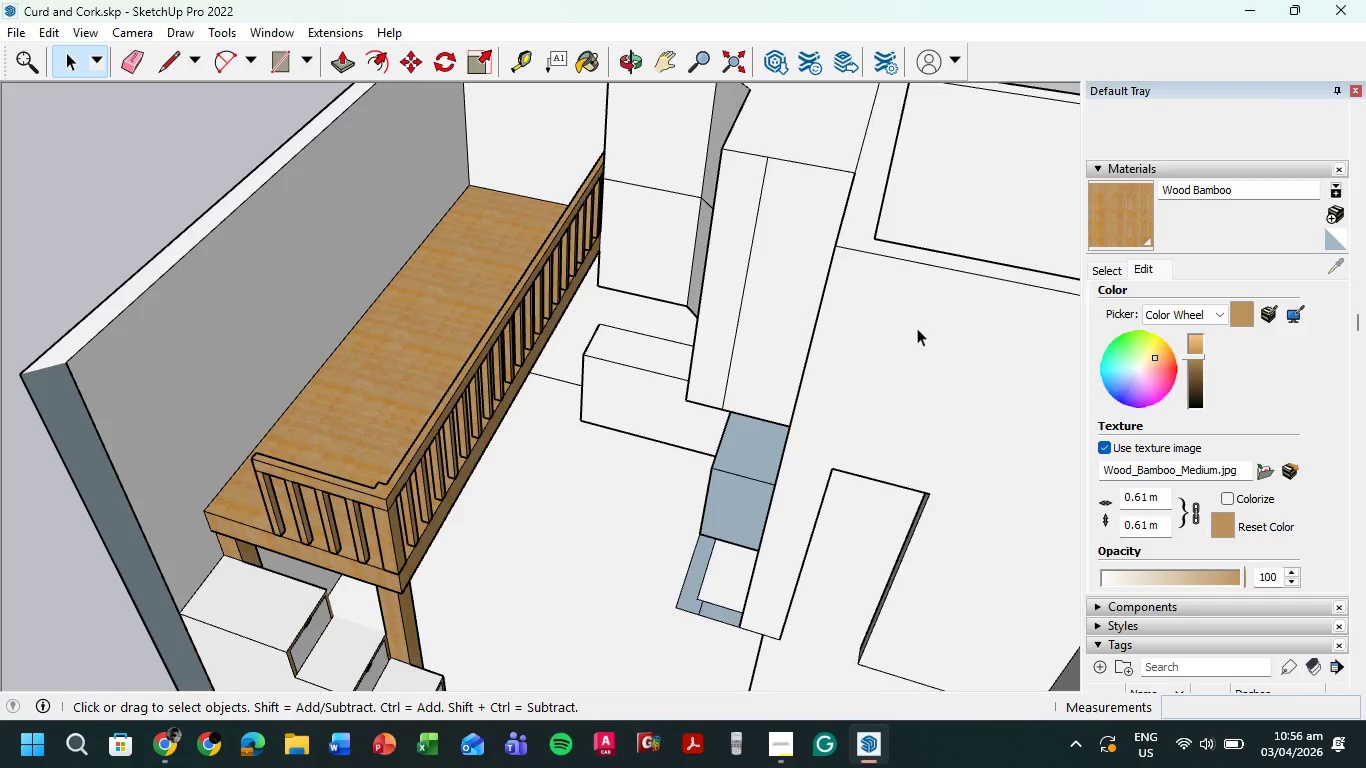 
scroll: coordinate [914, 333], scroll_direction: down, amount: 5.0
 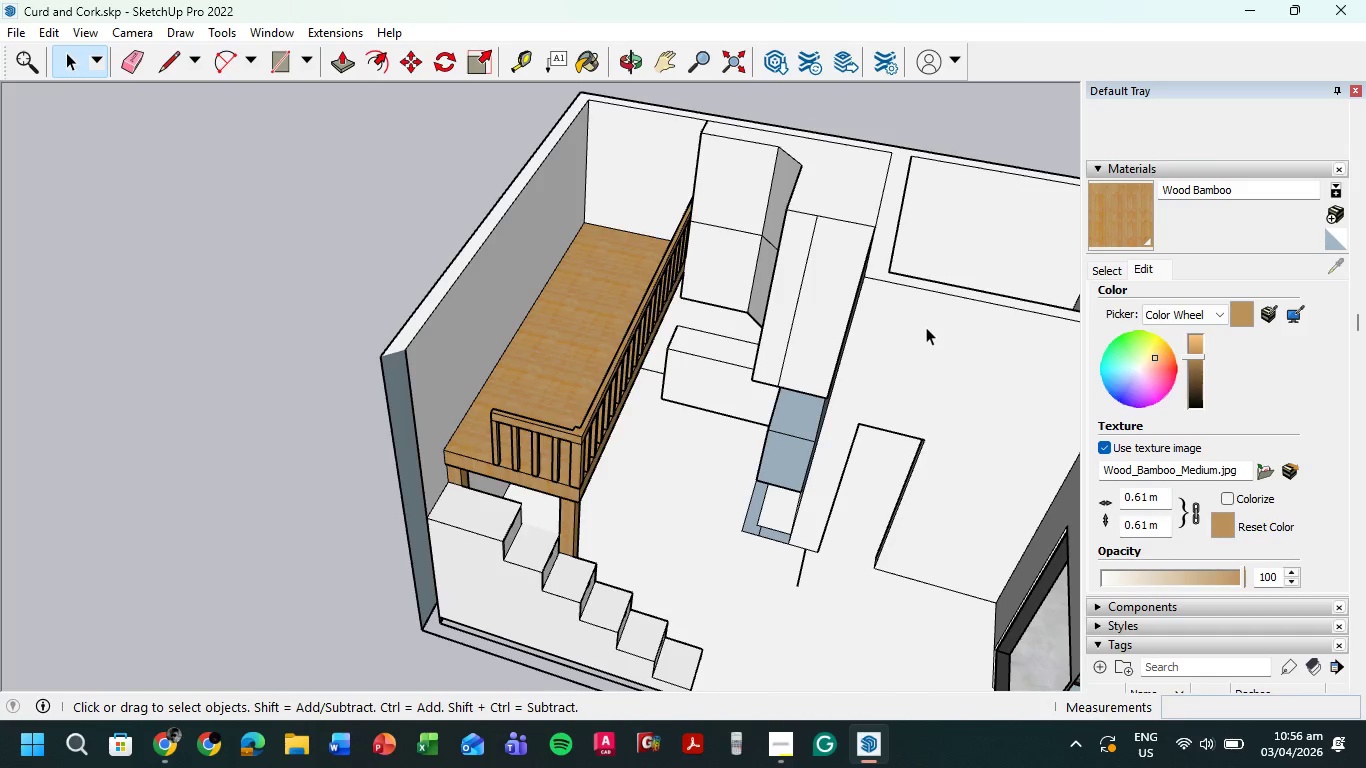 
hold_key(key=ShiftLeft, duration=0.56)
 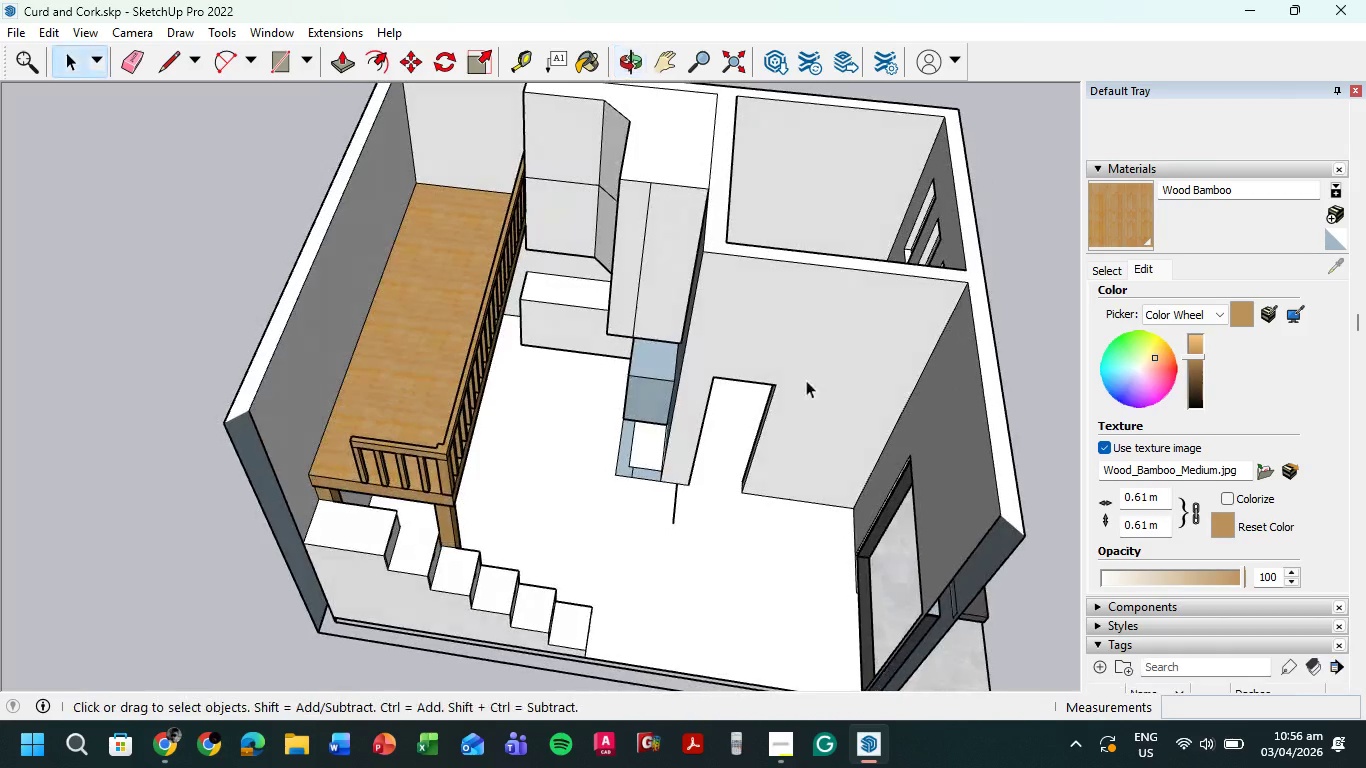 
scroll: coordinate [679, 430], scroll_direction: up, amount: 10.0
 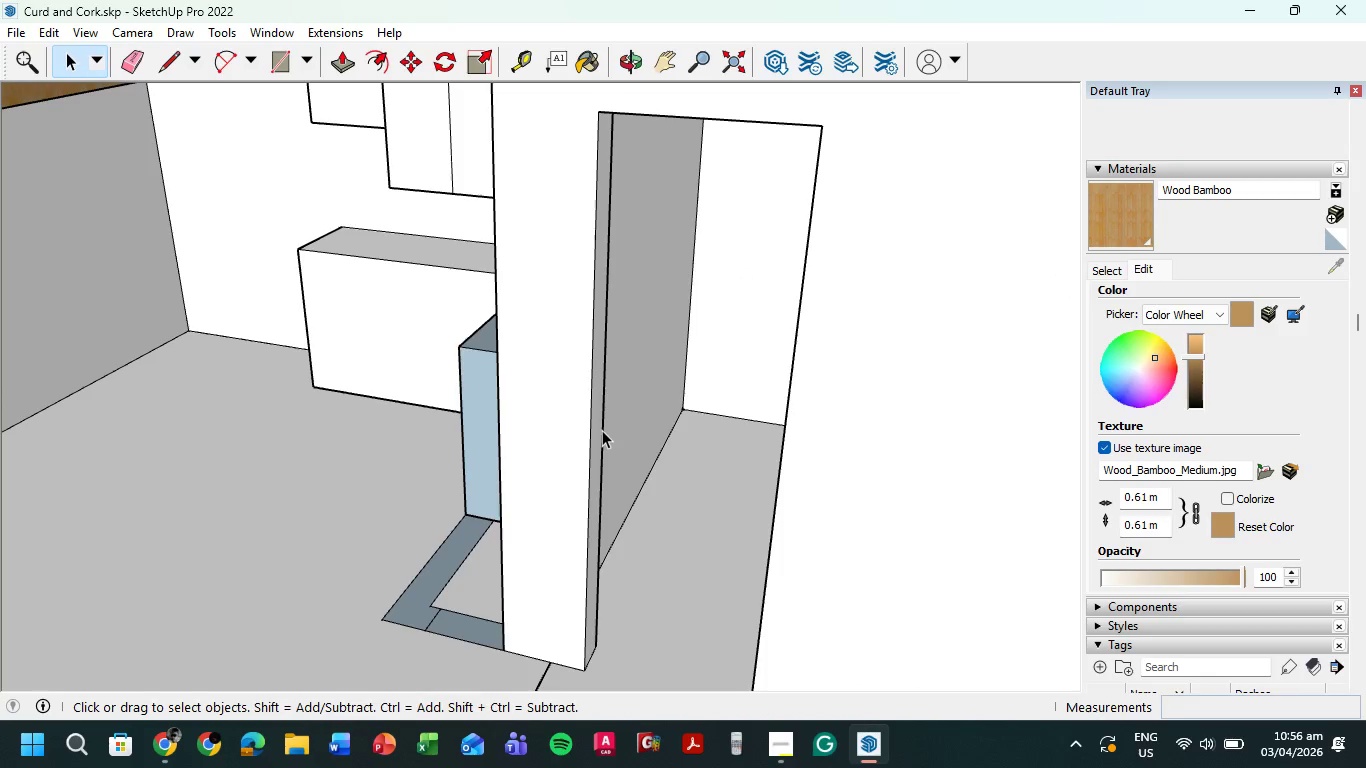 
key(P)
 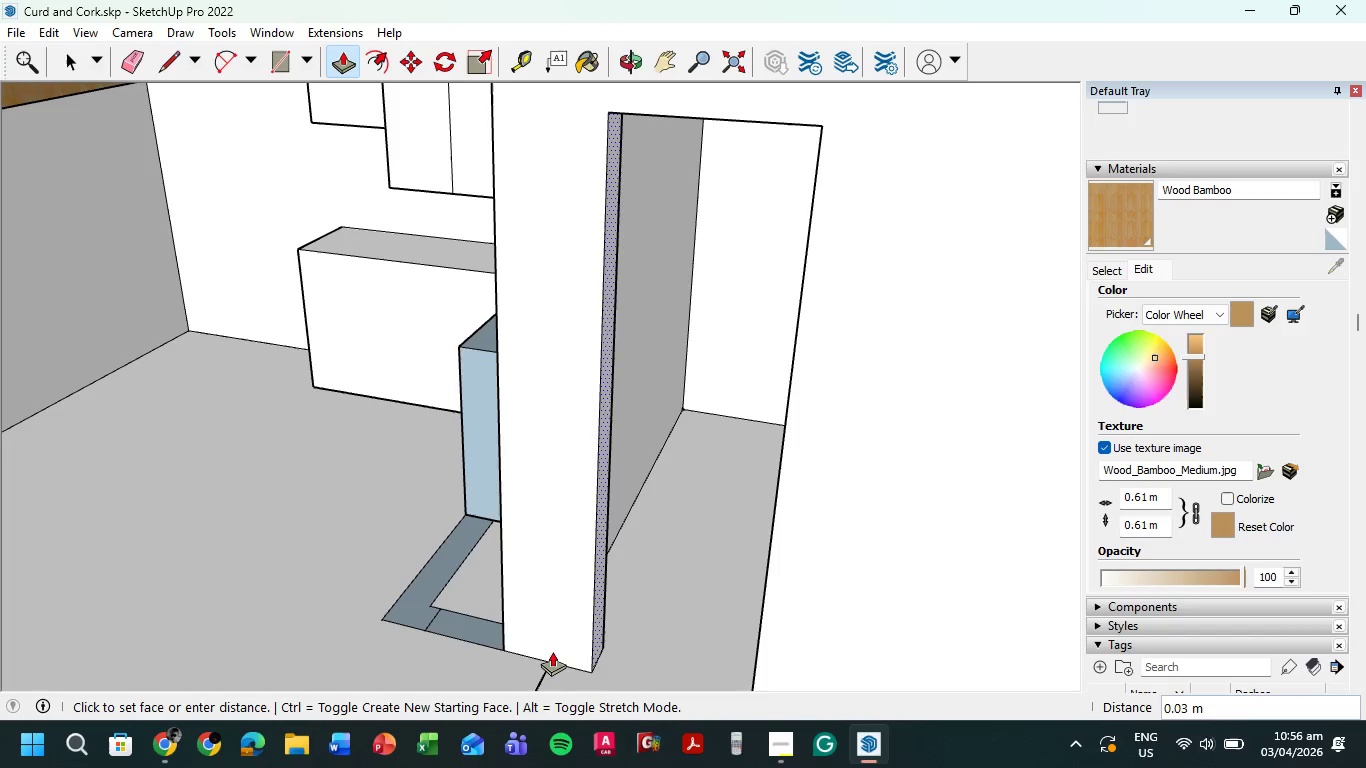 
left_click([545, 660])
 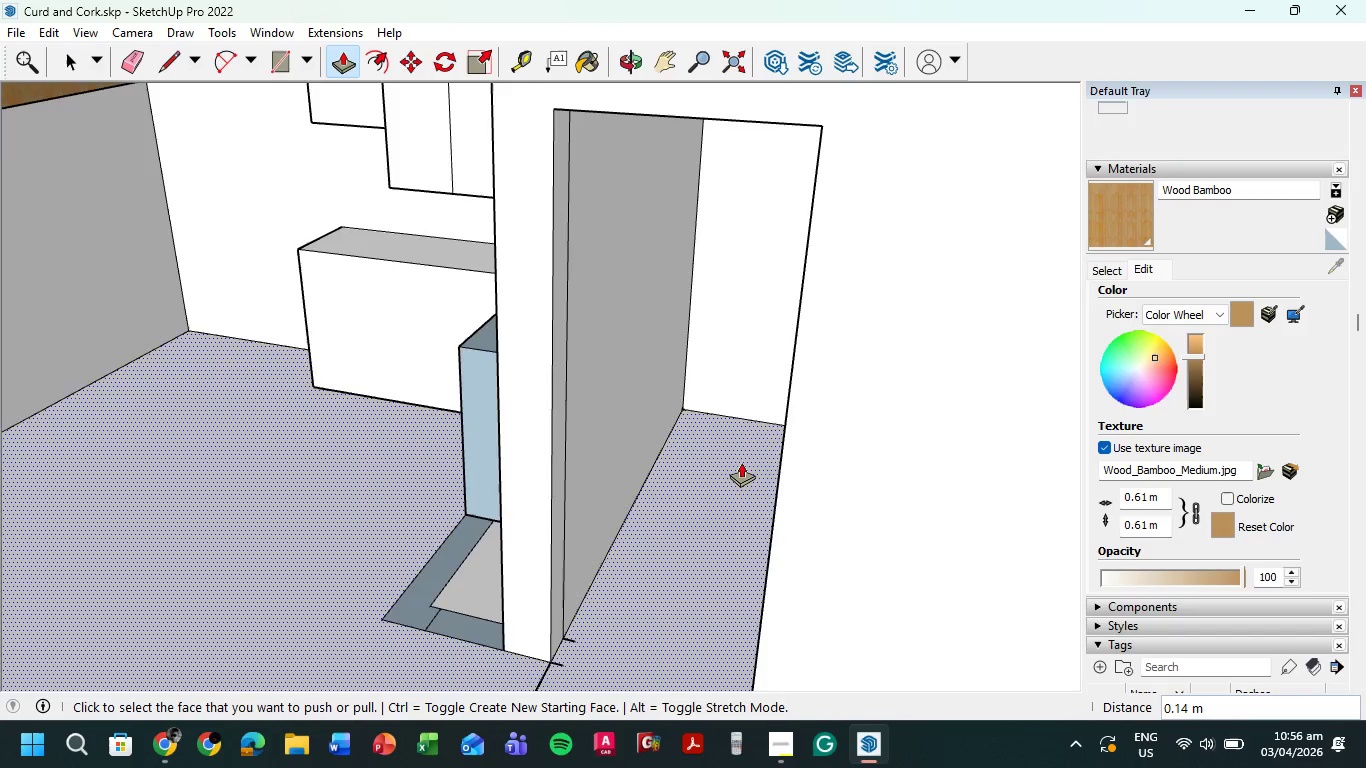 
scroll: coordinate [747, 478], scroll_direction: down, amount: 5.0
 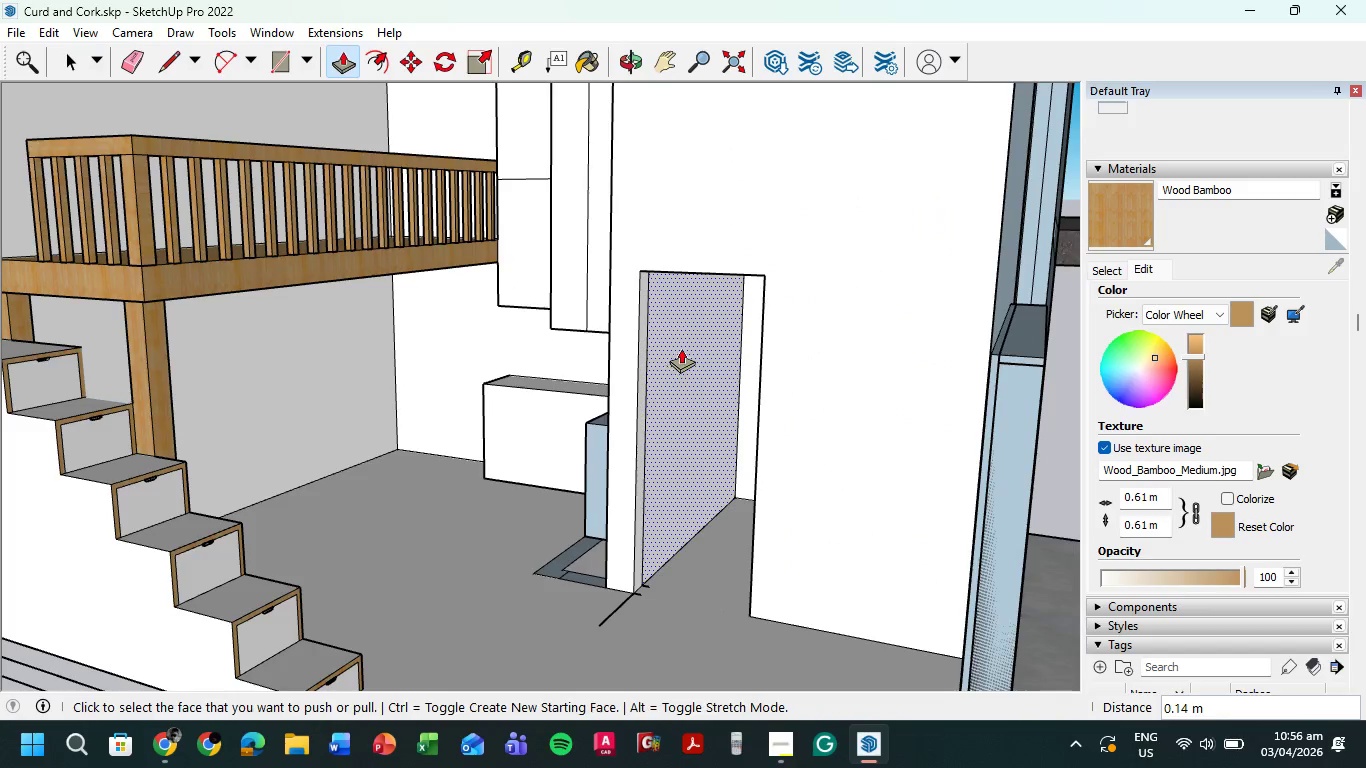 
wait(8.39)
 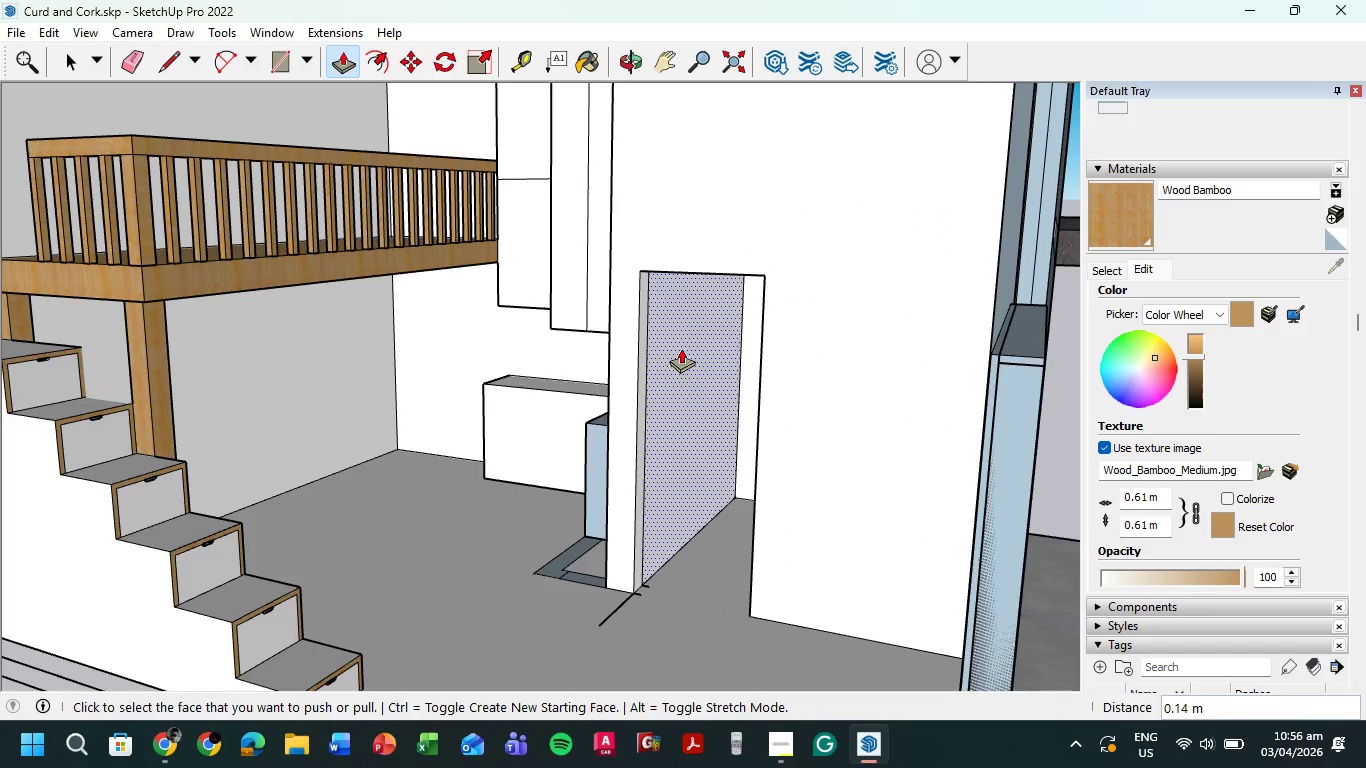 
scroll: coordinate [649, 547], scroll_direction: up, amount: 6.0
 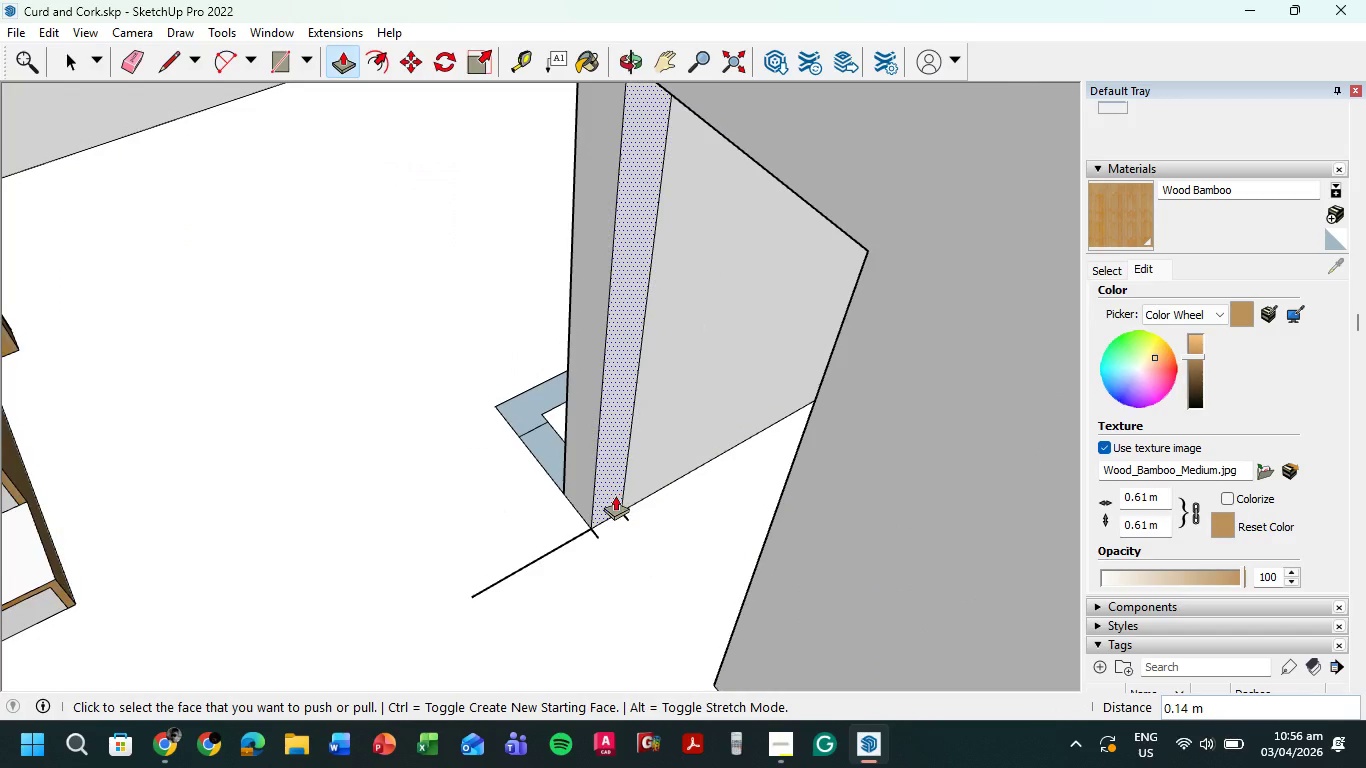 
left_click([609, 501])
 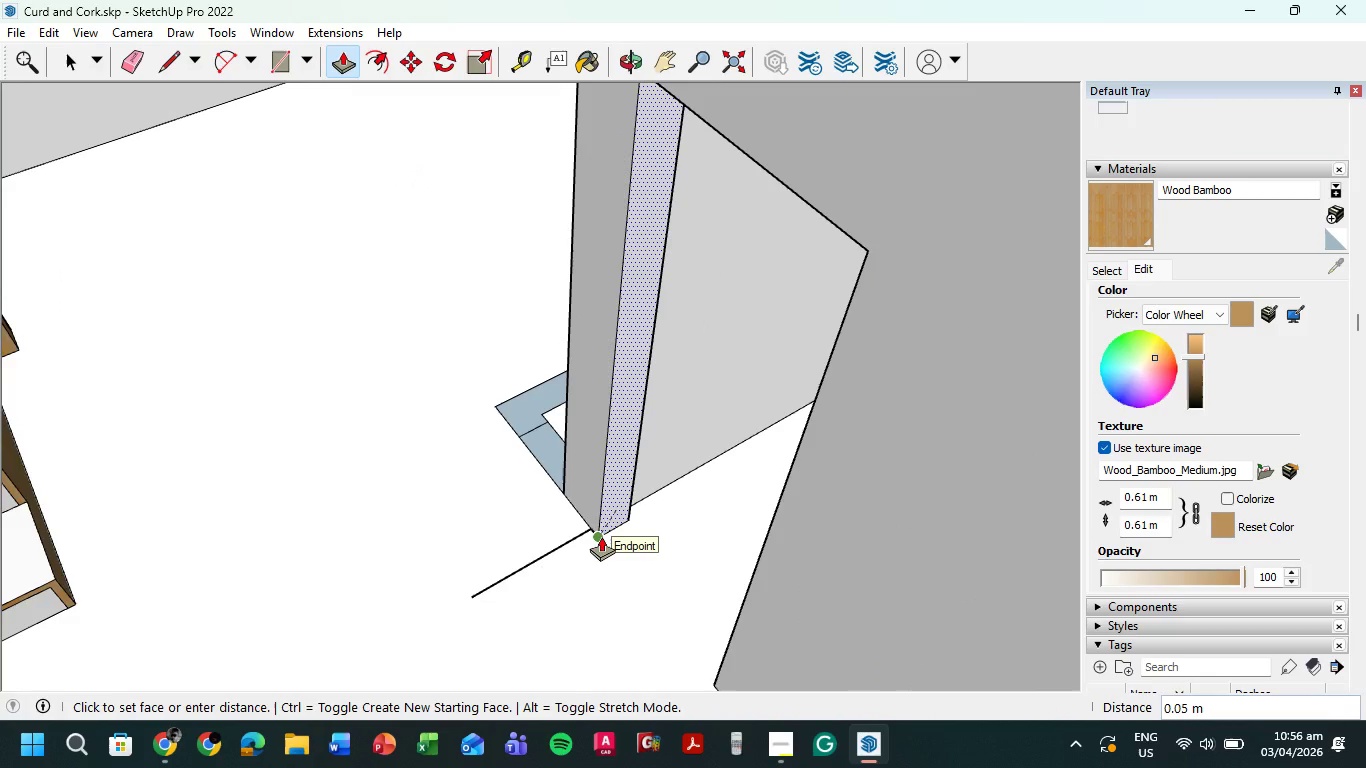 
left_click([601, 536])
 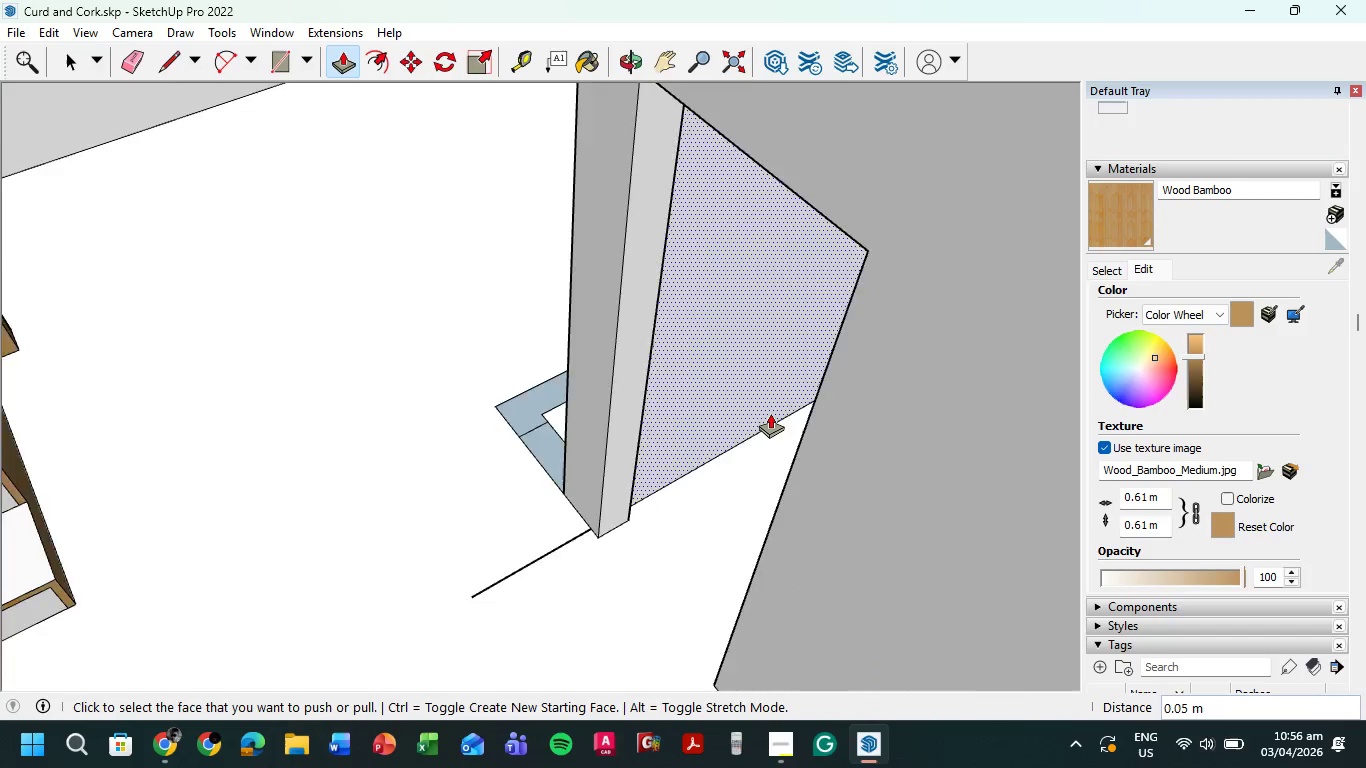 
scroll: coordinate [906, 389], scroll_direction: down, amount: 7.0
 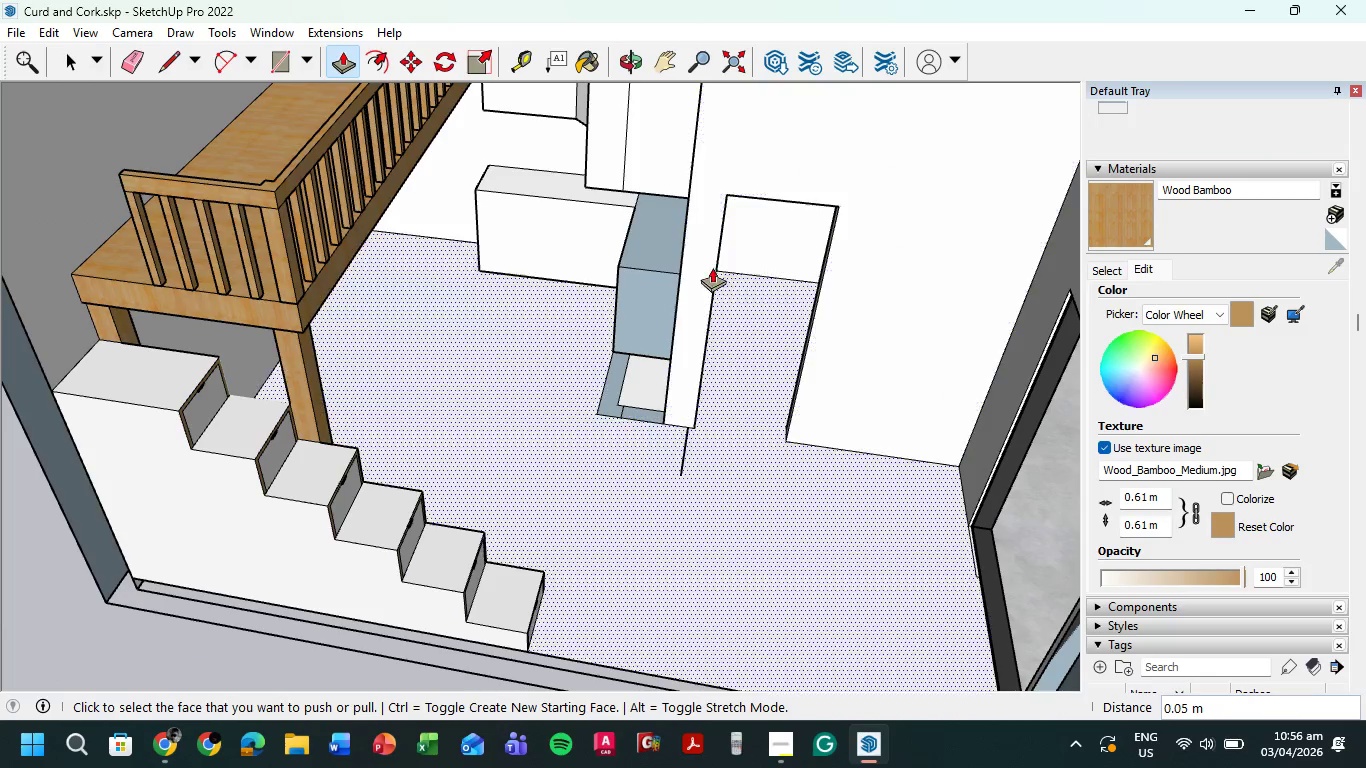 
scroll: coordinate [560, 240], scroll_direction: up, amount: 6.0
 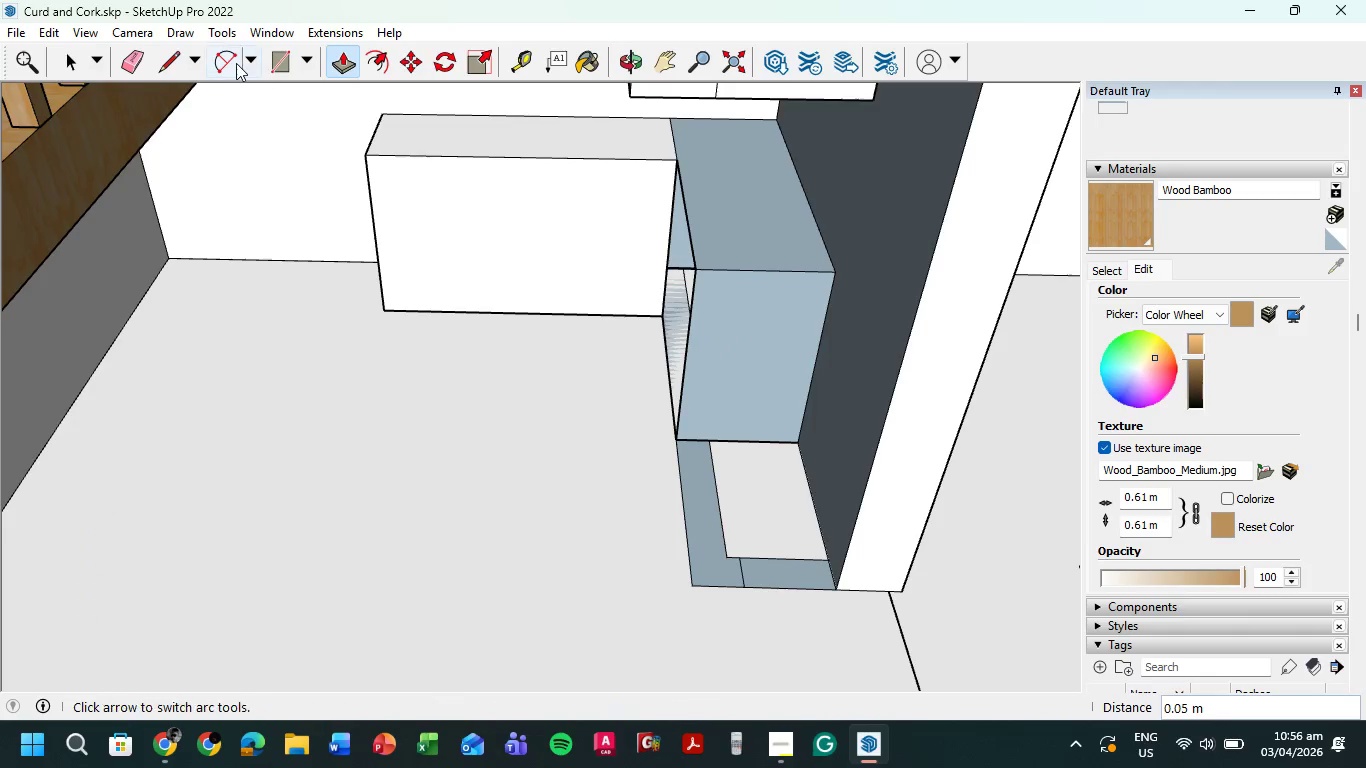 
left_click([125, 65])
 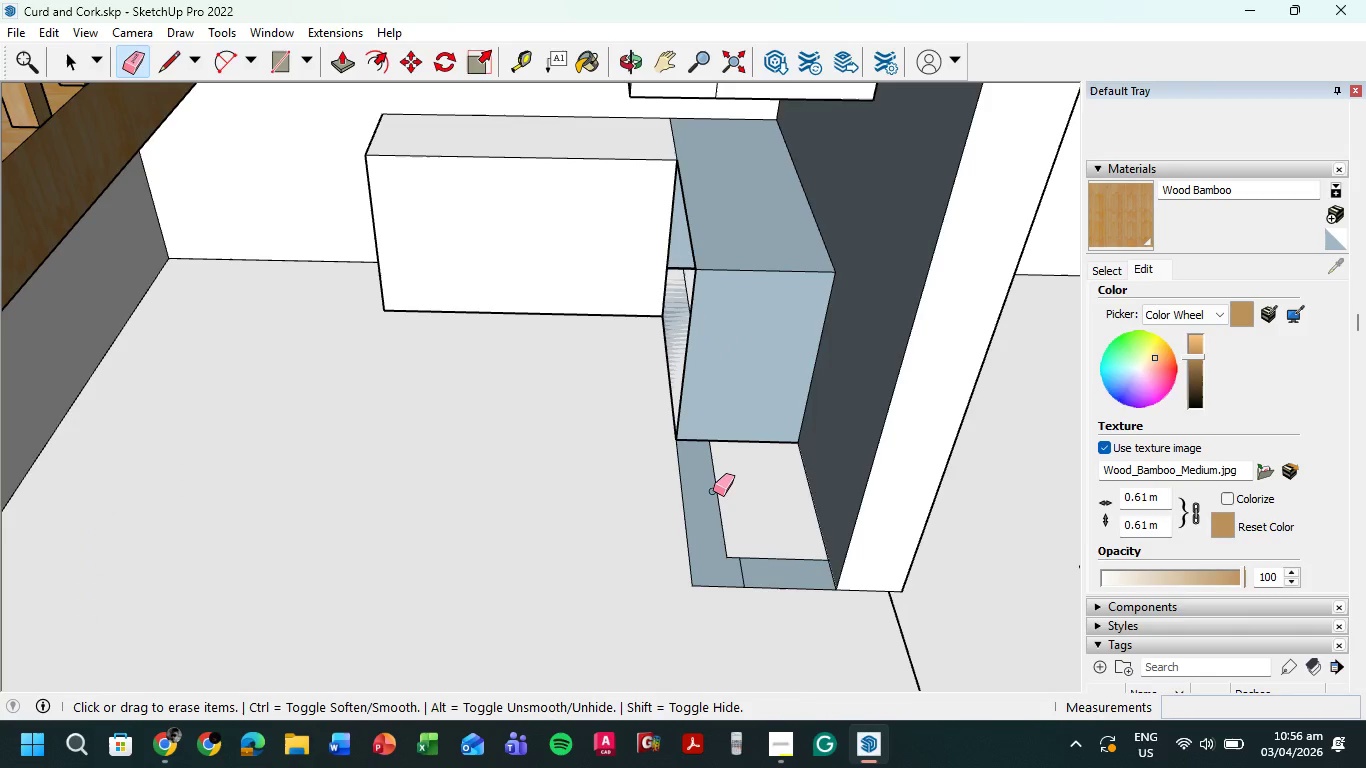 
left_click_drag(start_coordinate=[713, 491], to_coordinate=[729, 491])
 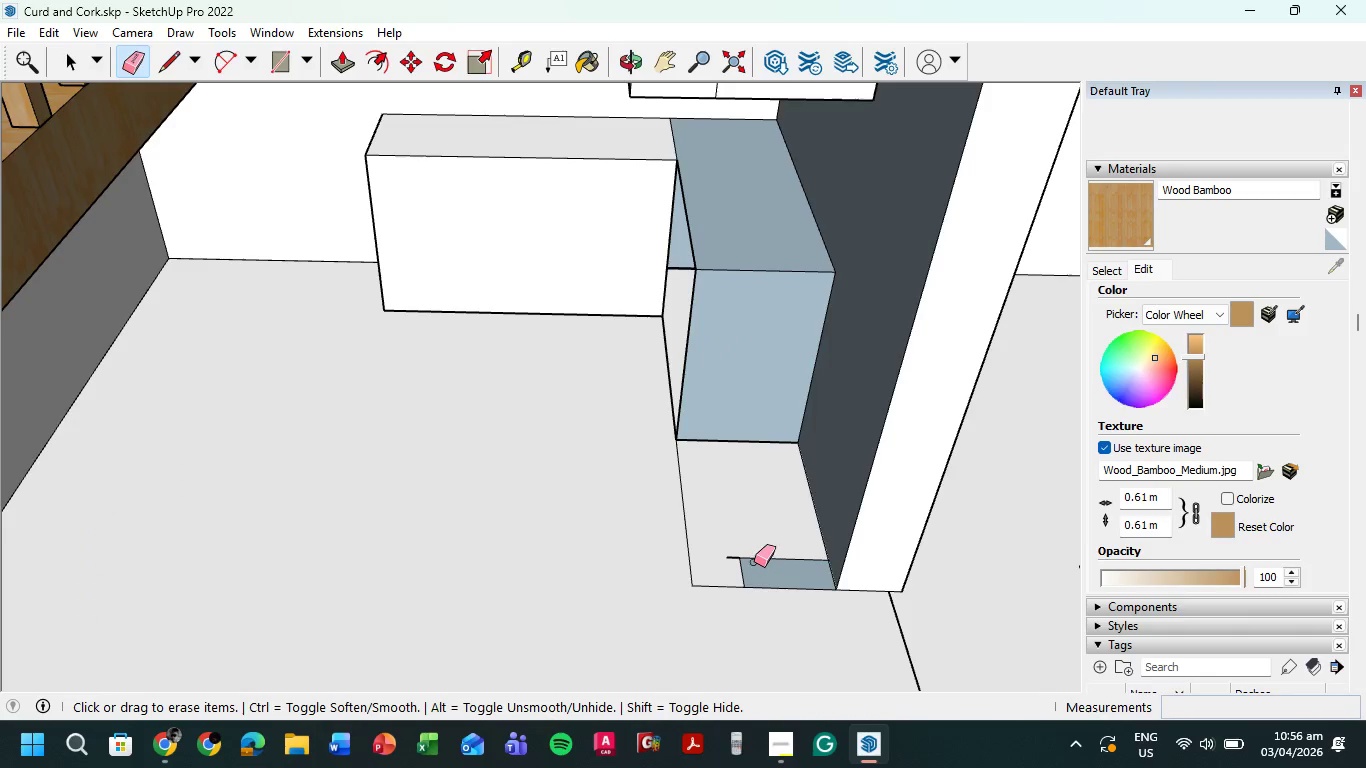 
left_click_drag(start_coordinate=[753, 561], to_coordinate=[742, 564])
 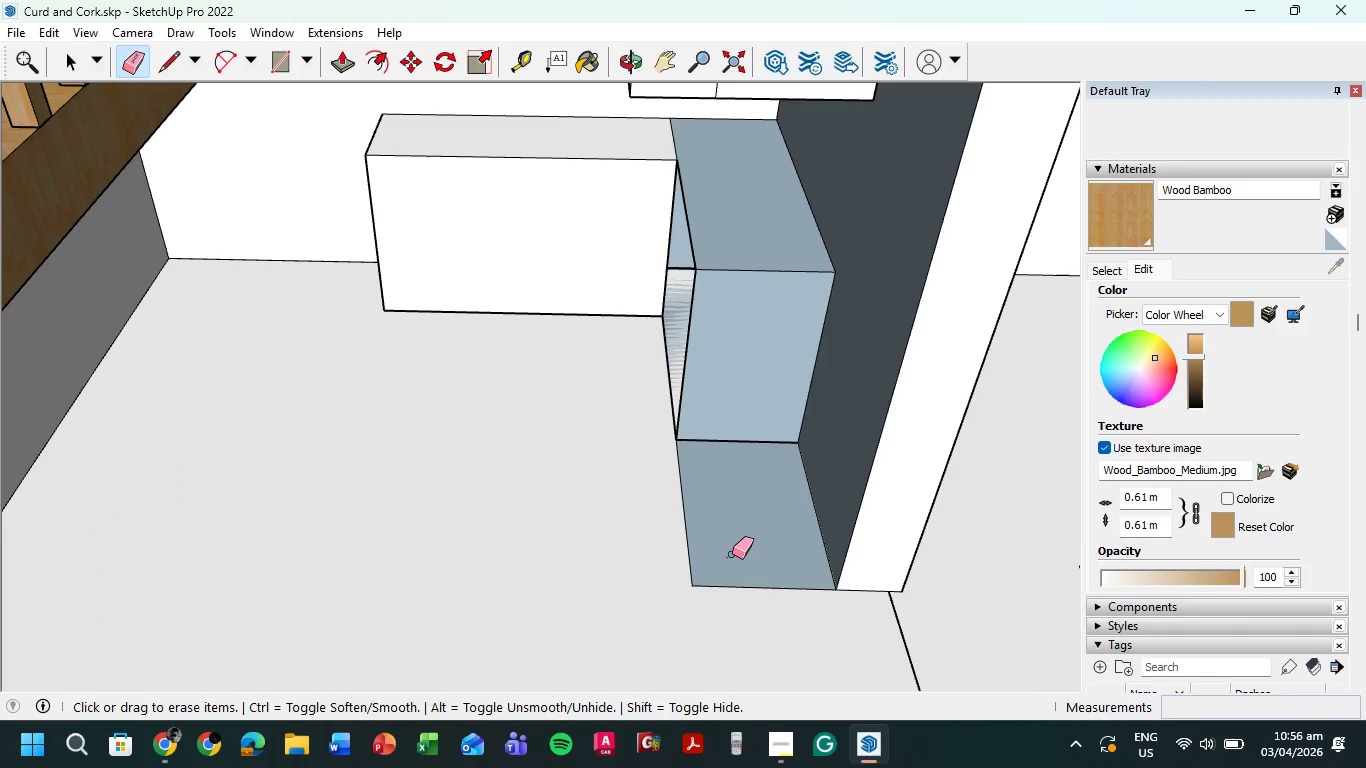 
left_click_drag(start_coordinate=[732, 554], to_coordinate=[718, 561])
 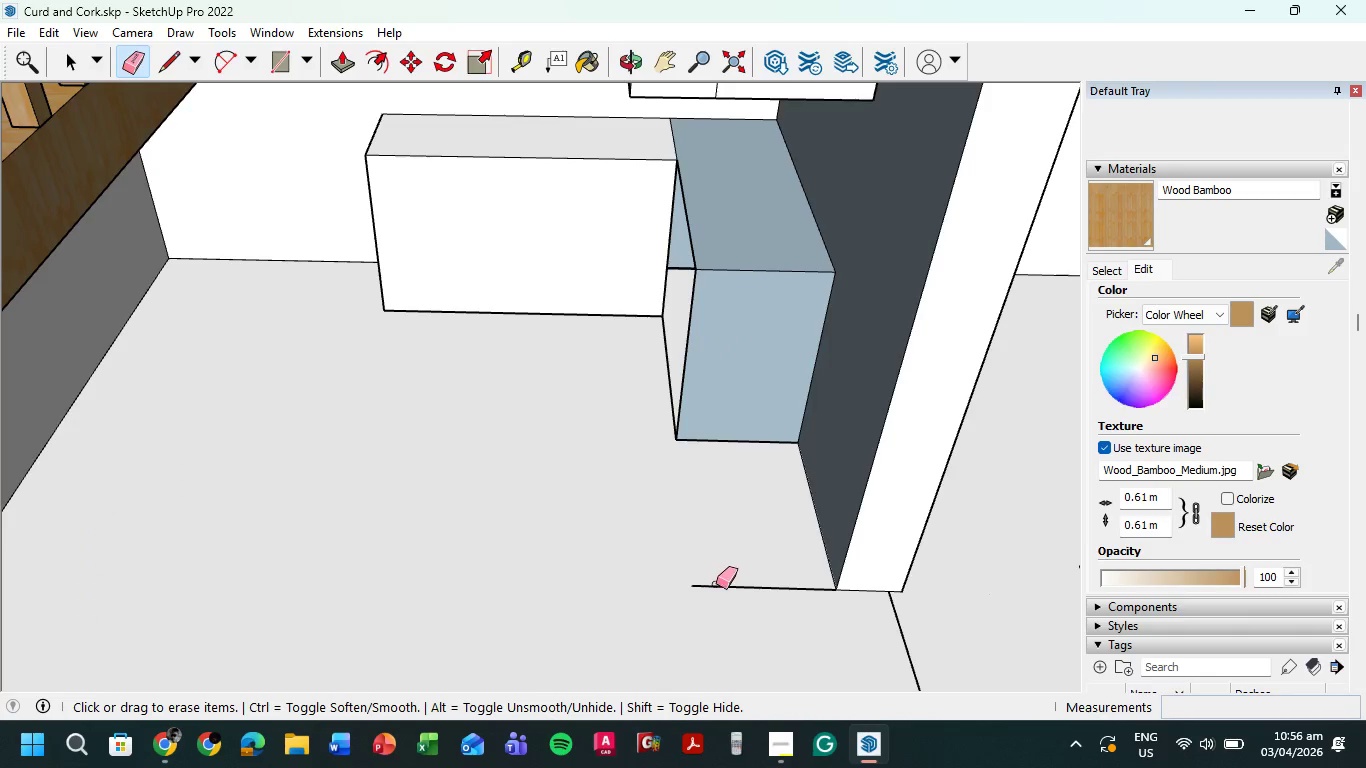 
left_click([714, 588])
 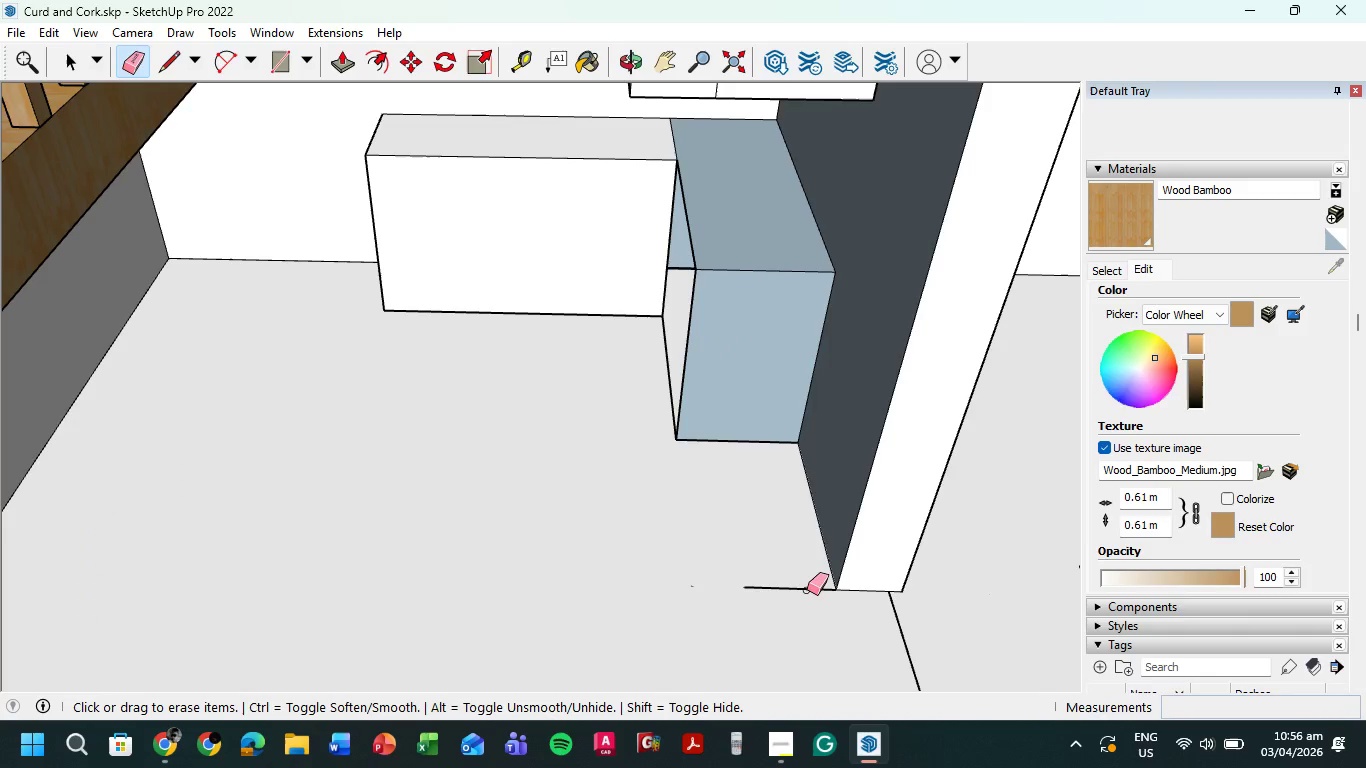 
double_click([807, 590])
 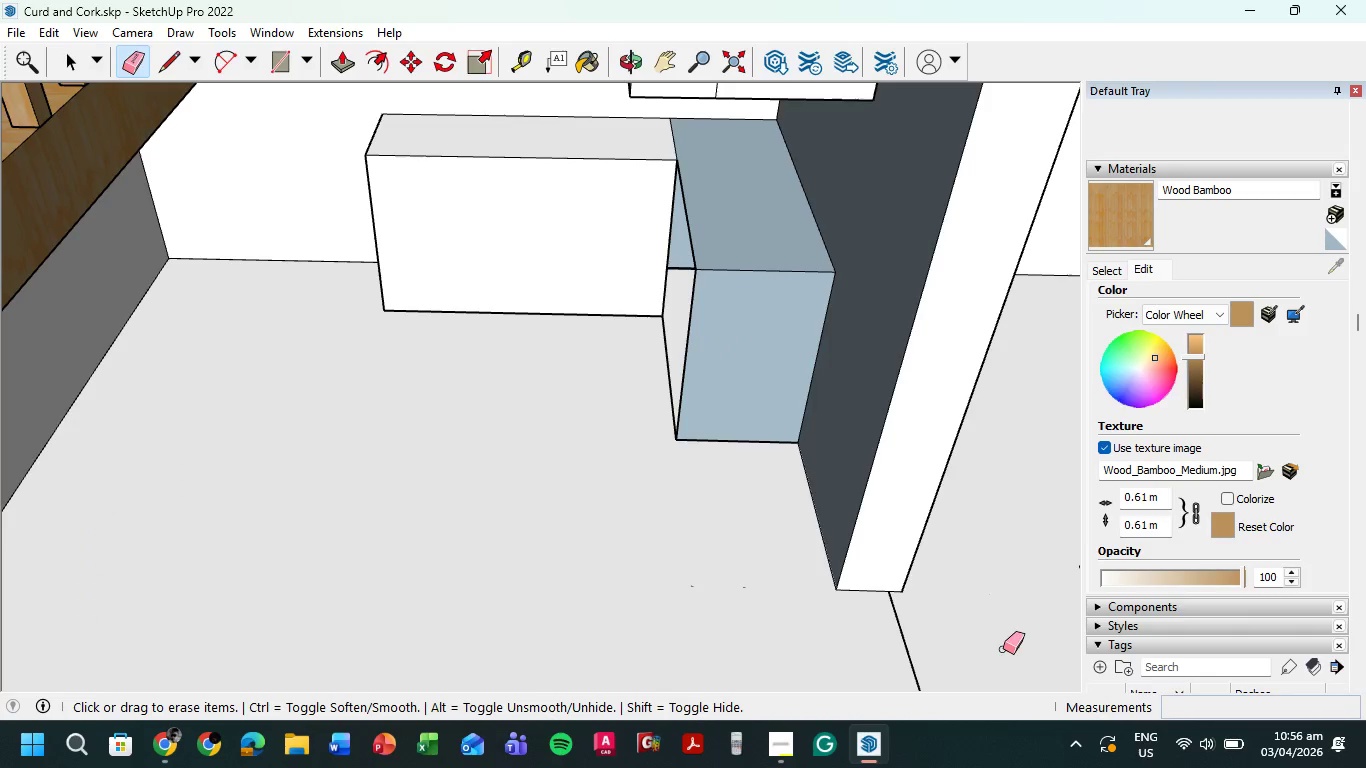 
left_click_drag(start_coordinate=[893, 642], to_coordinate=[924, 644])
 